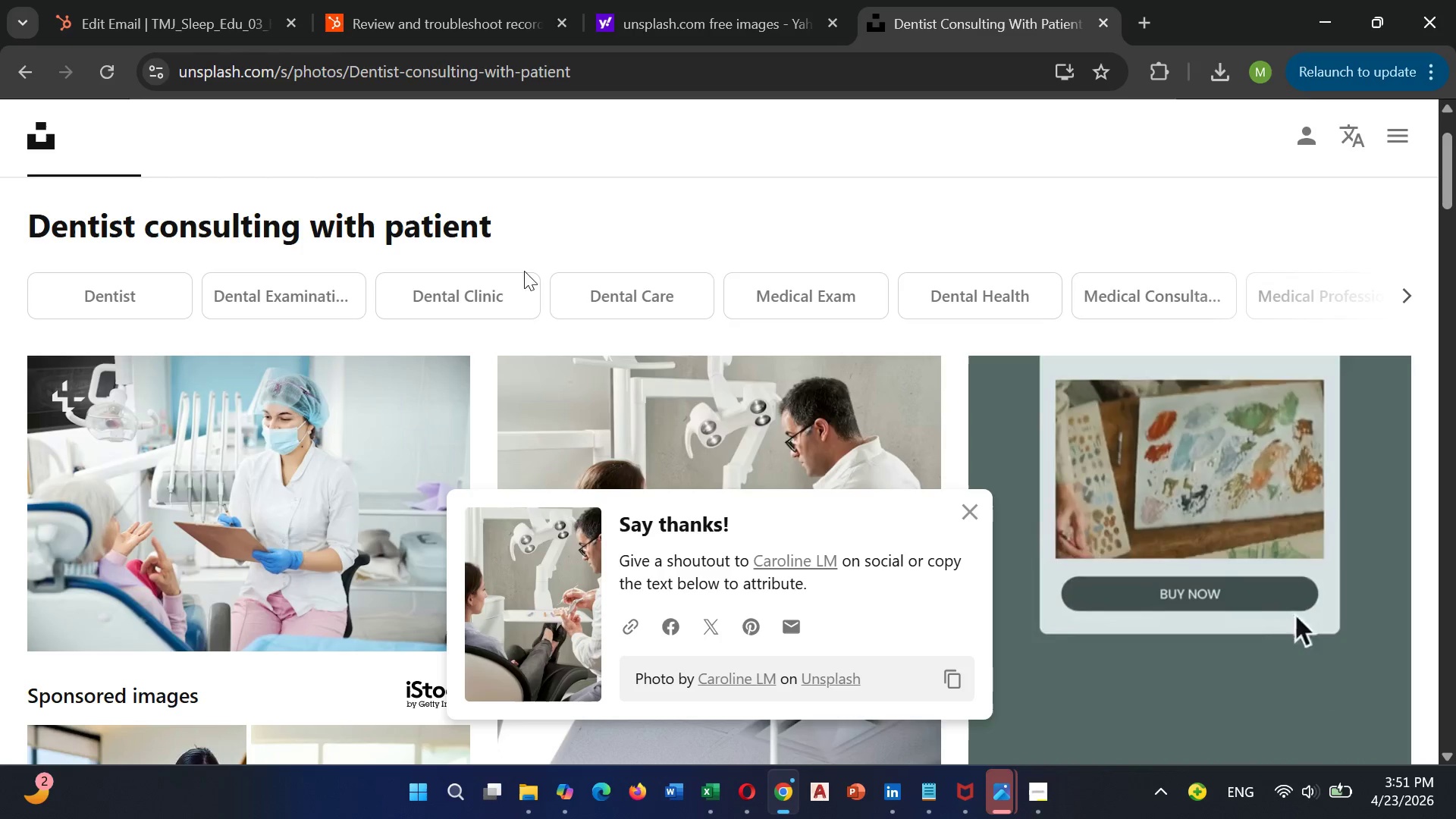 
scroll: coordinate [516, 256], scroll_direction: up, amount: 8.0
 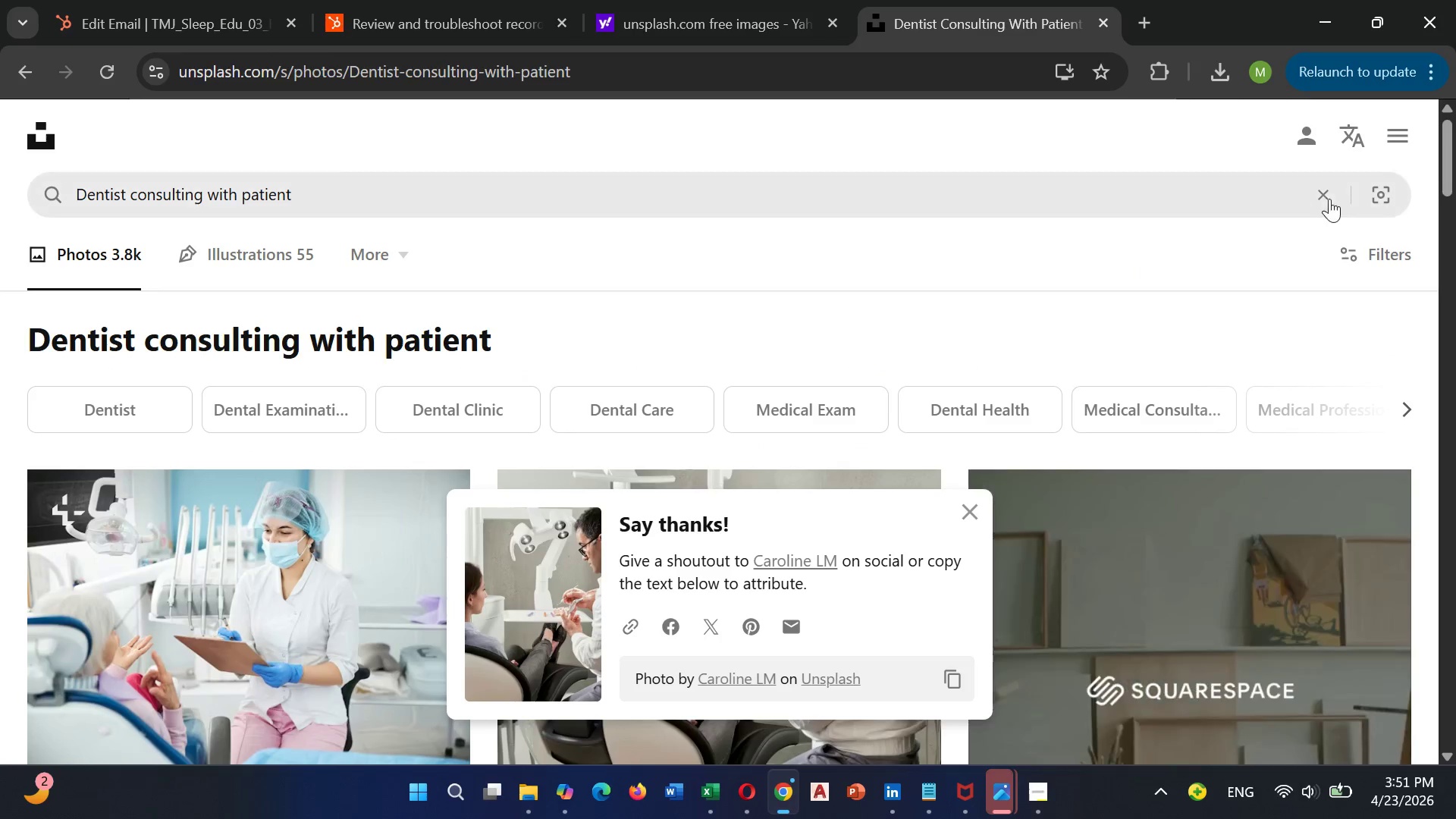 
left_click([1341, 195])
 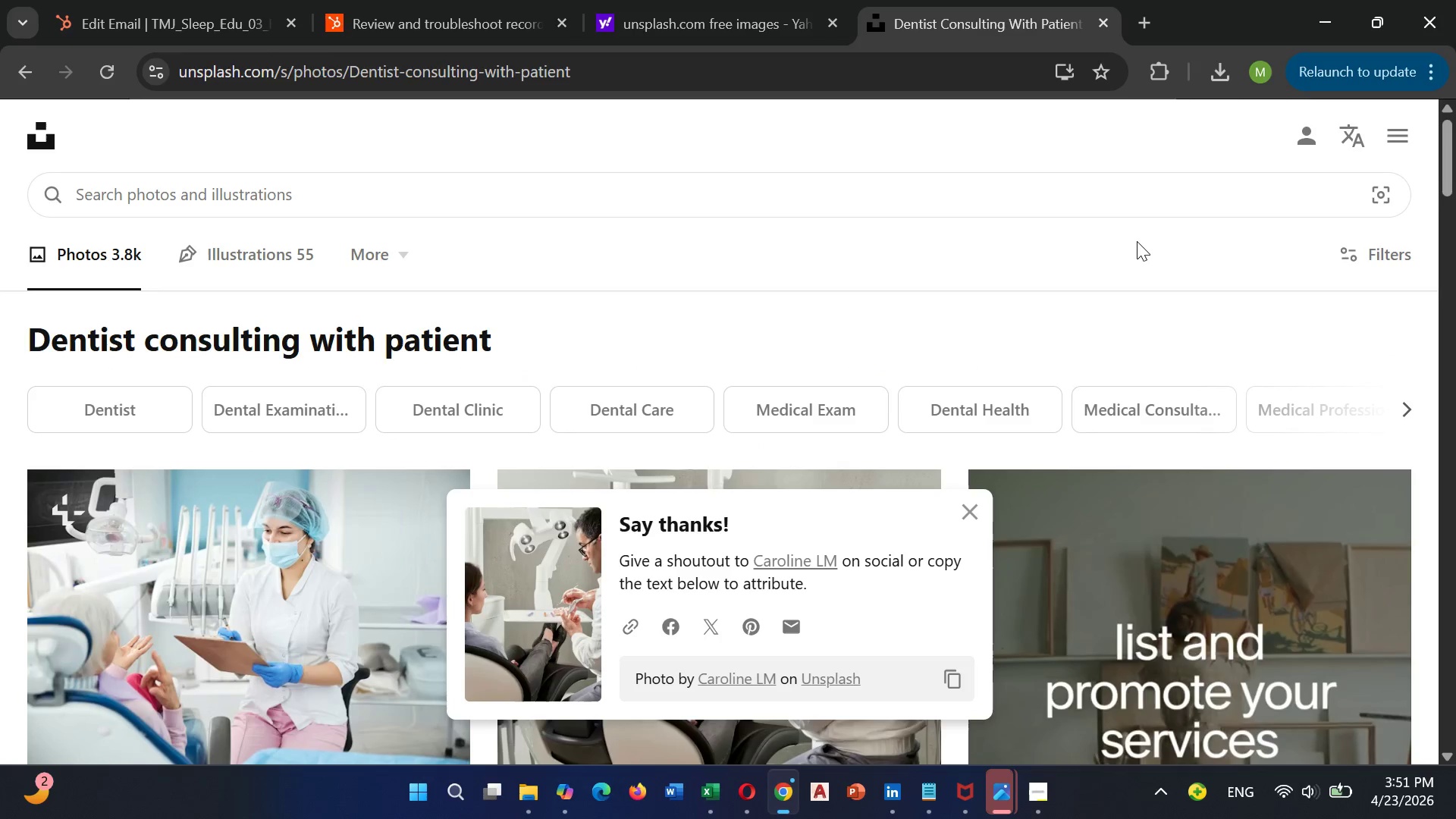 
type(Person holding head)
 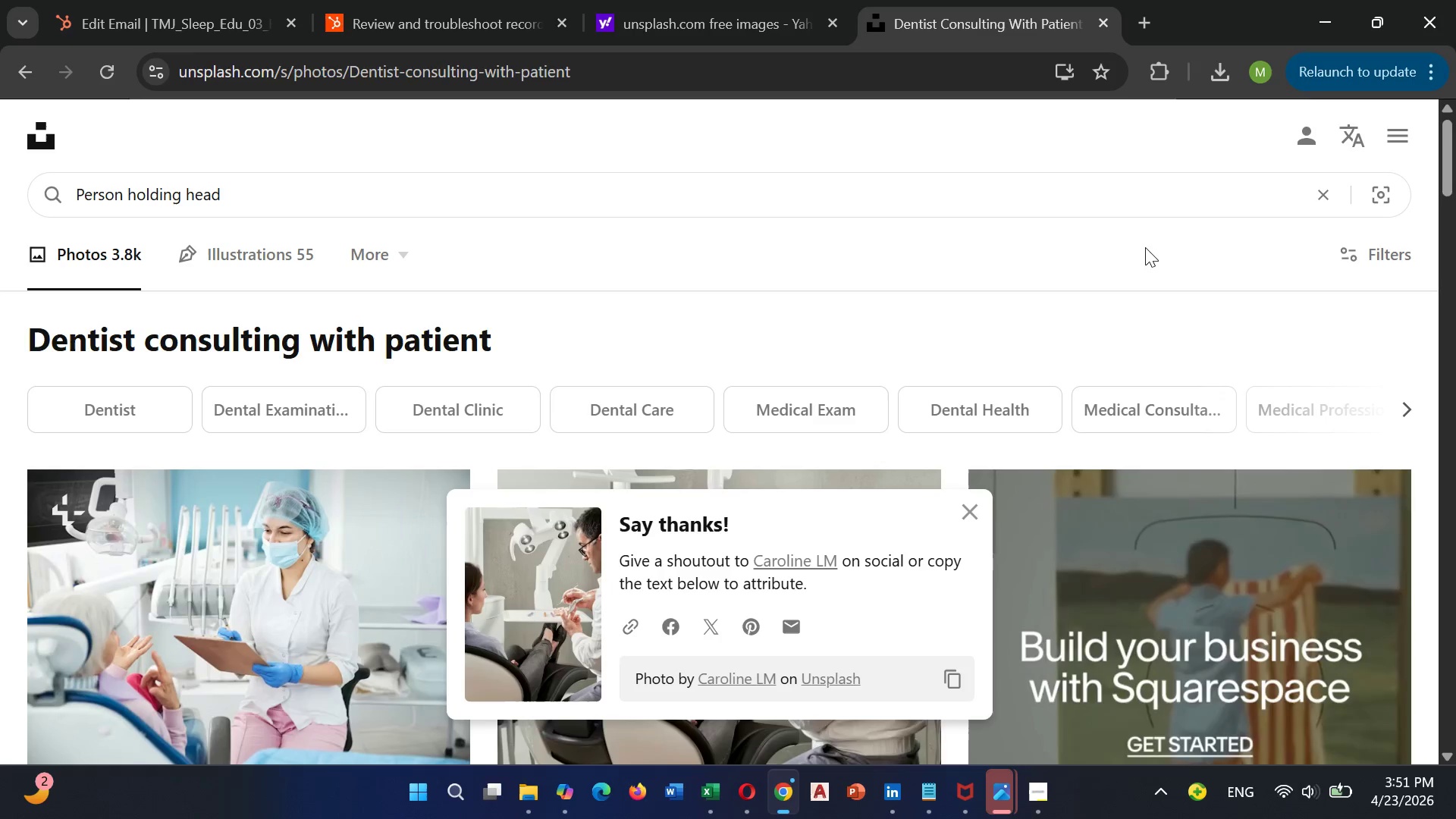 
type(, then re)
 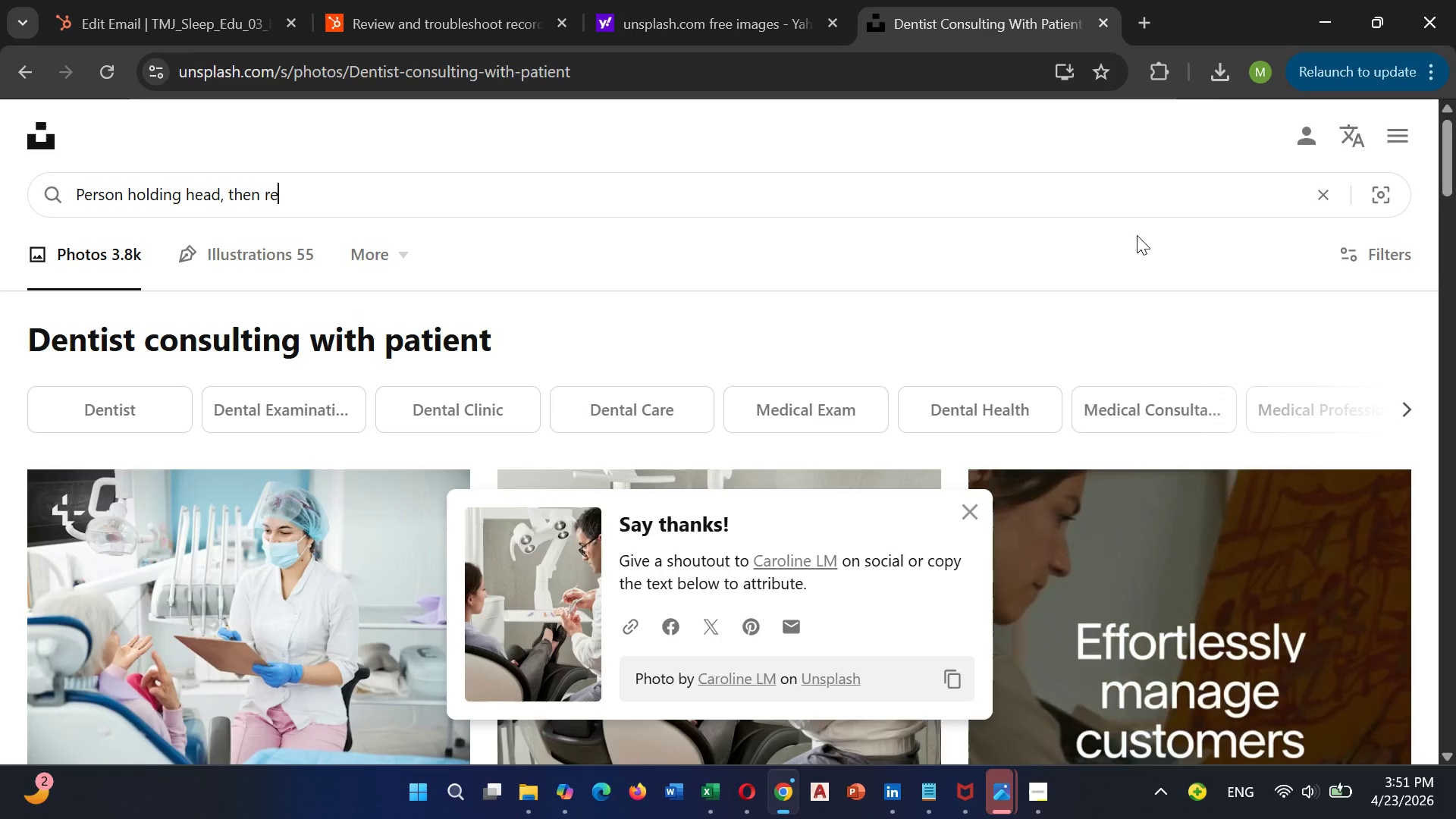 
type(lieved)
 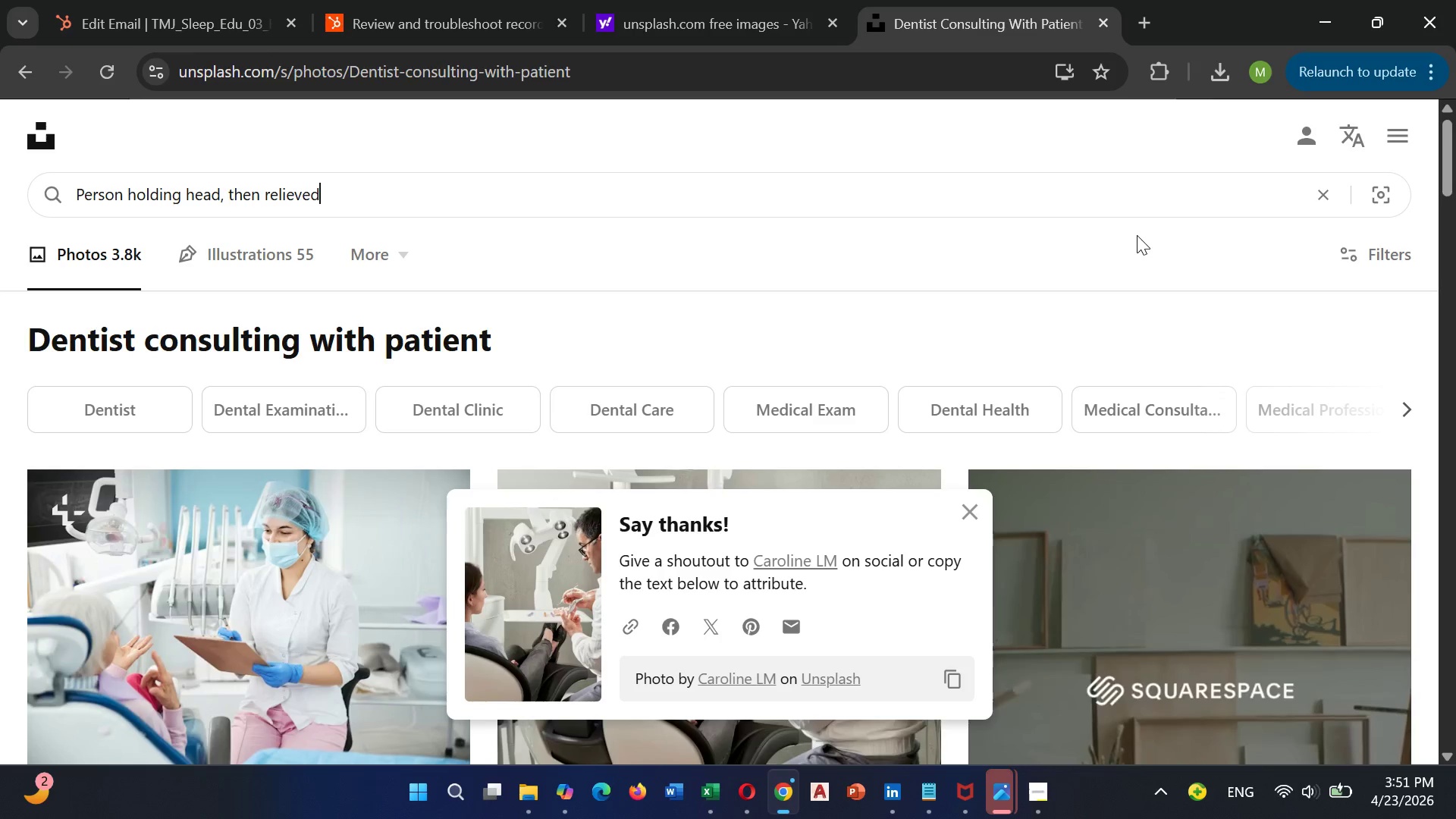 
wait(8.55)
 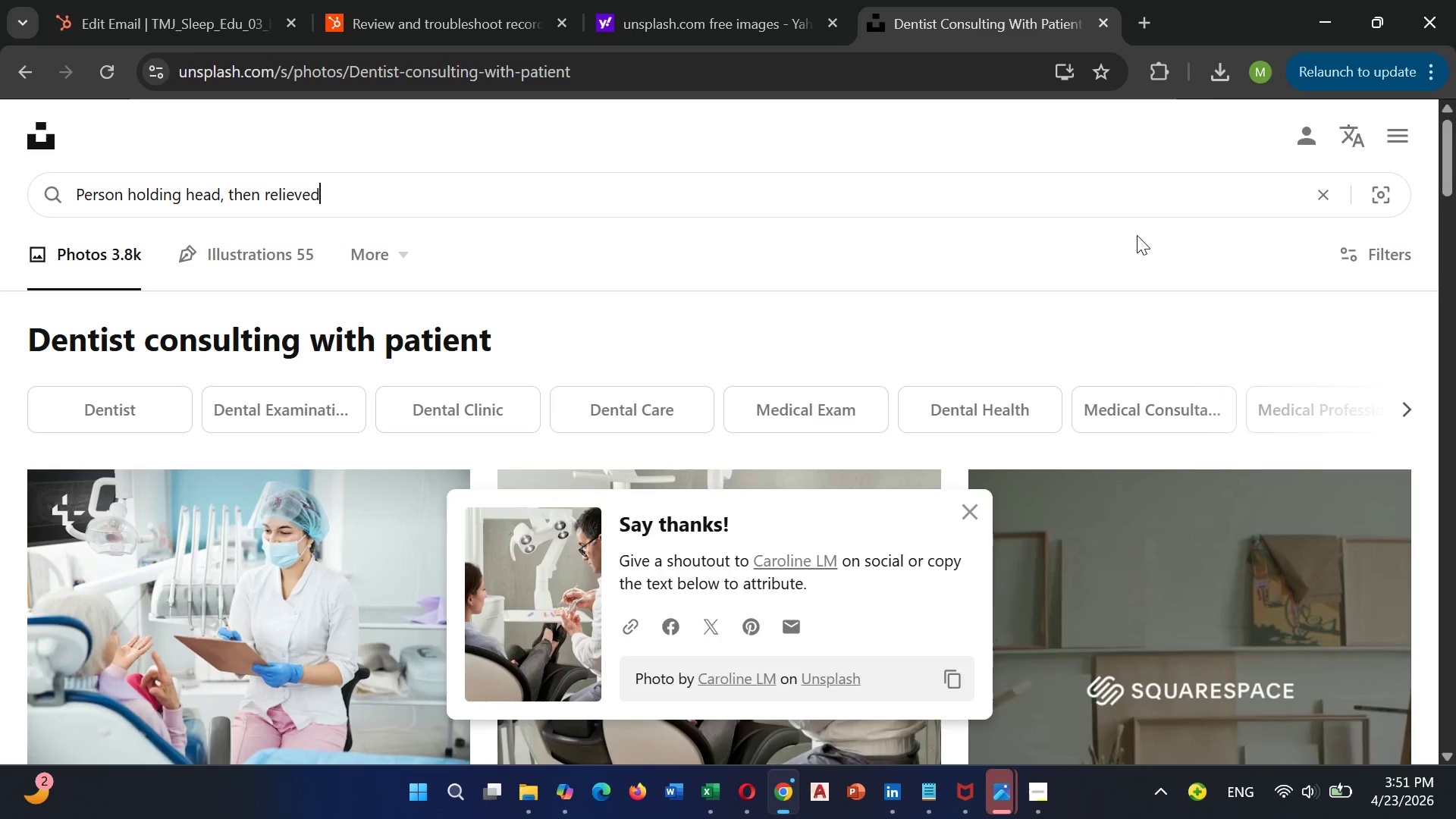 
left_click([974, 515])
 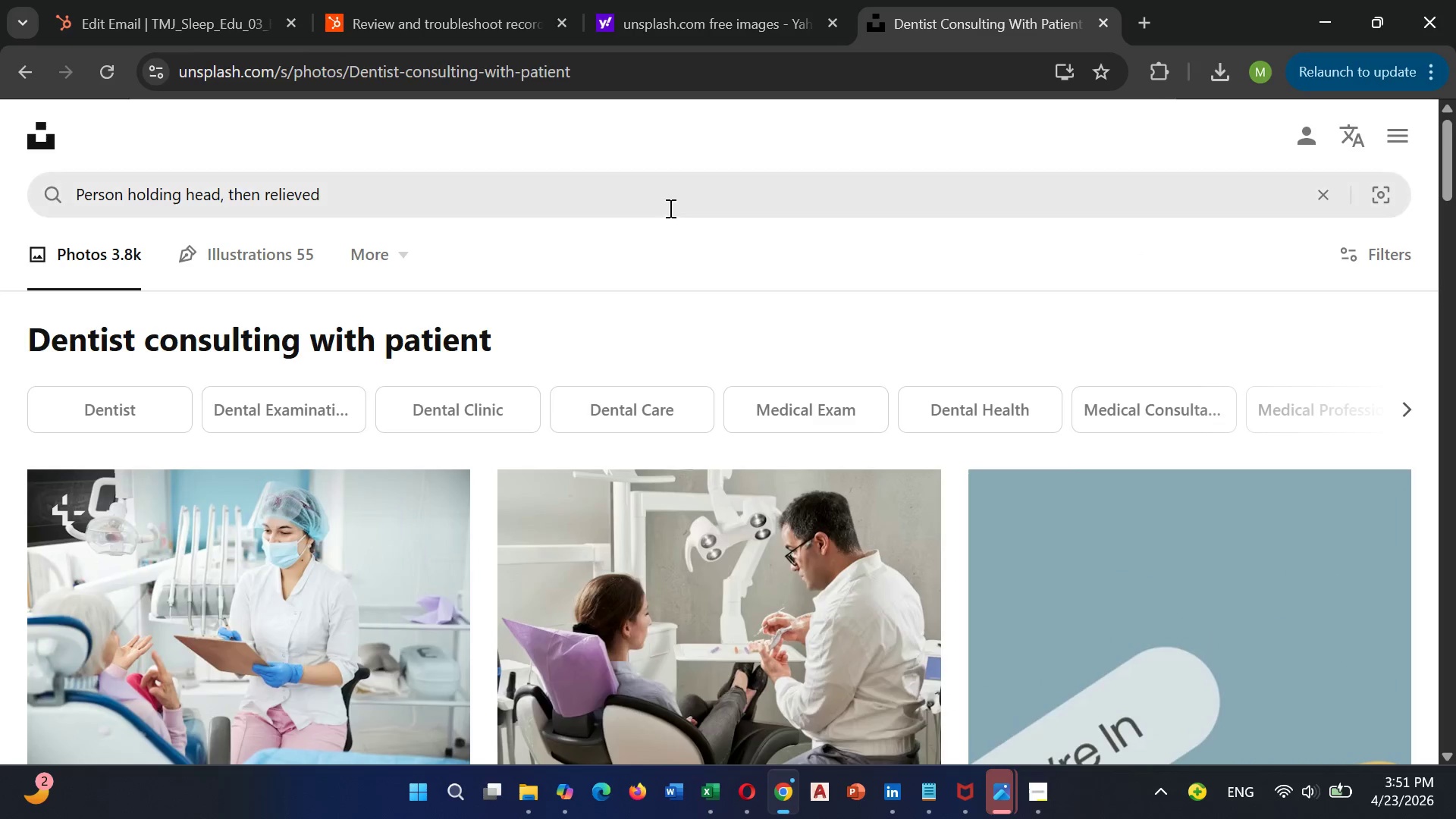 
left_click([658, 210])
 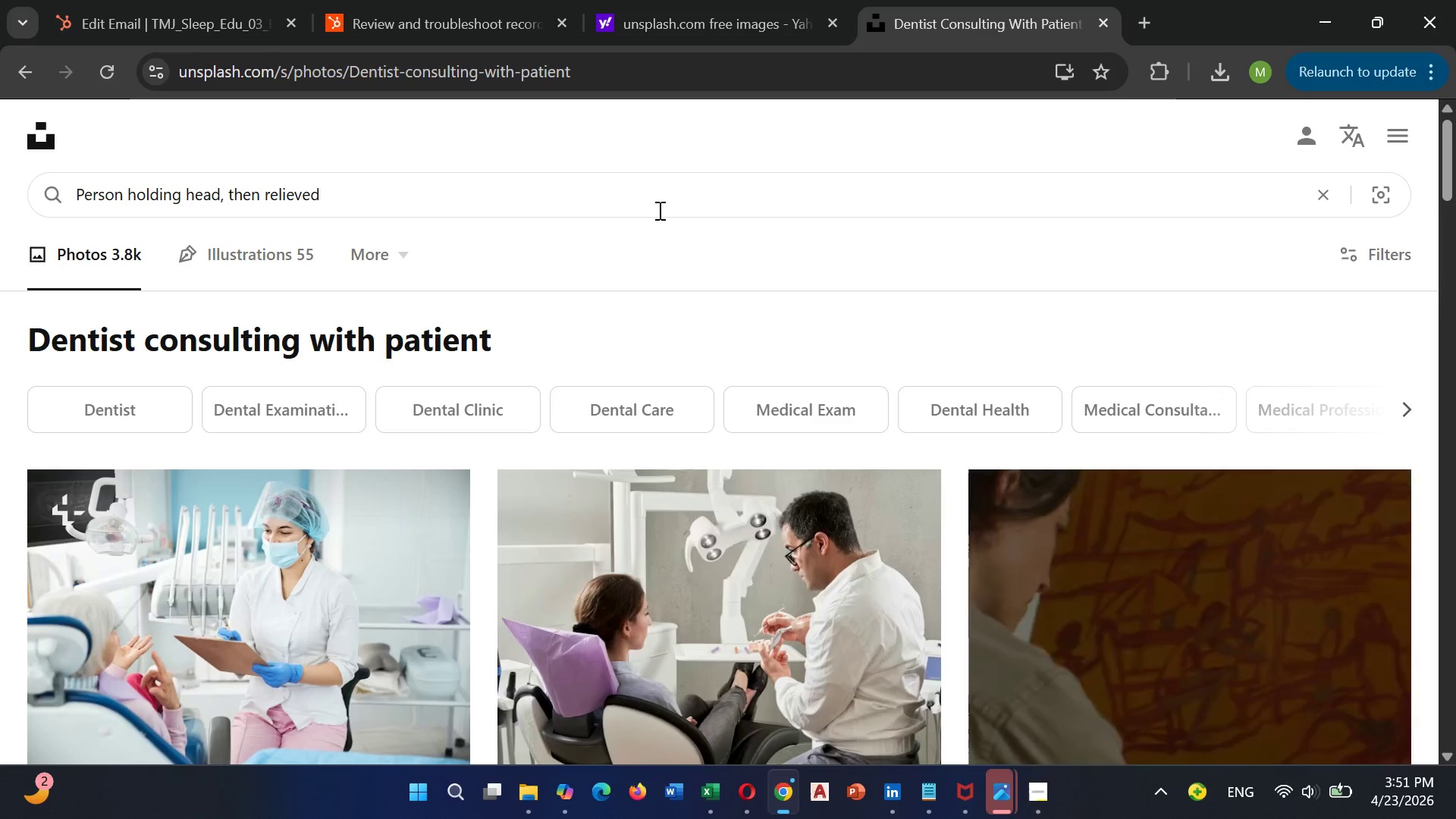 
key(Enter)
 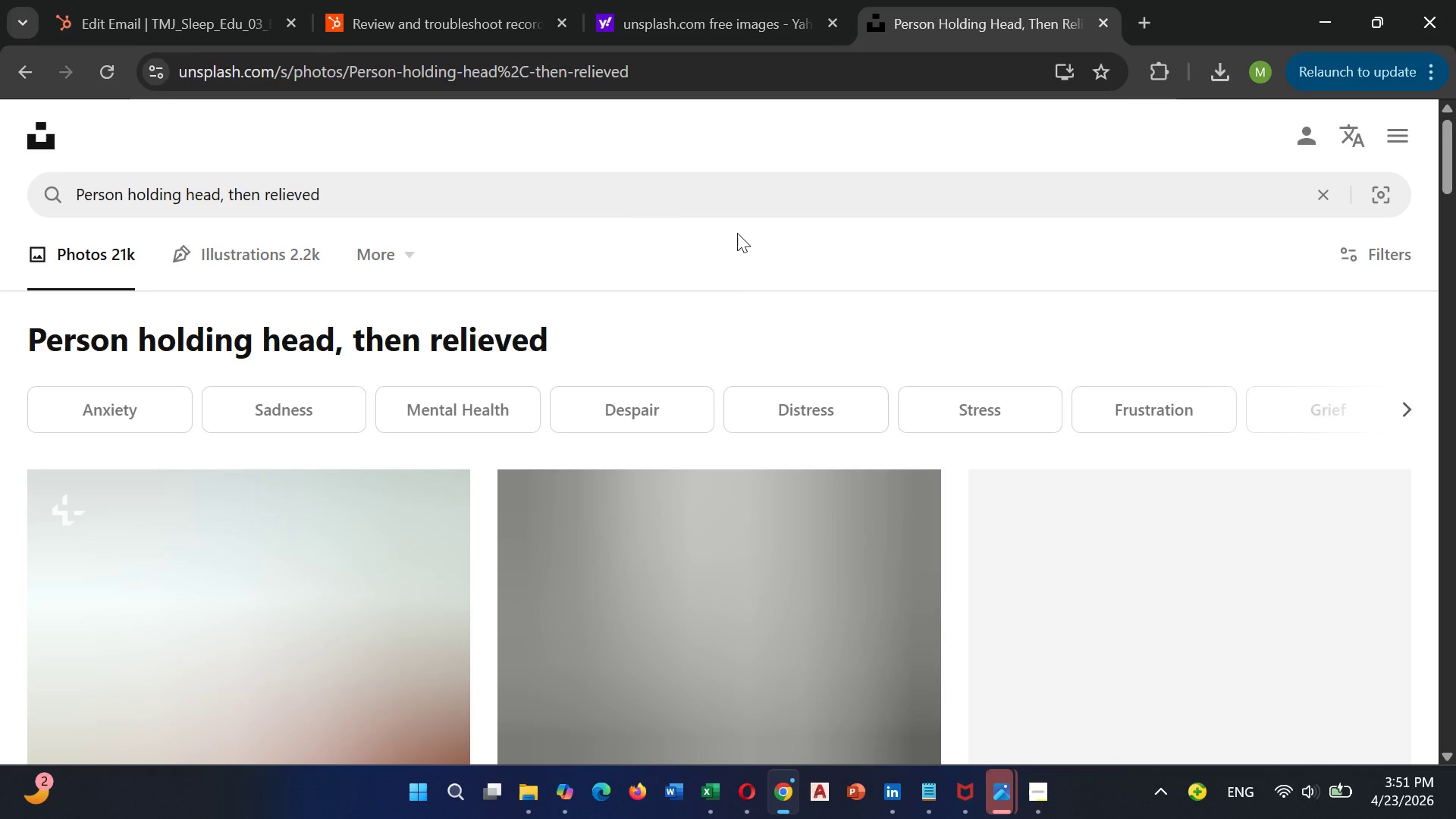 
scroll: coordinate [742, 340], scroll_direction: down, amount: 7.0
 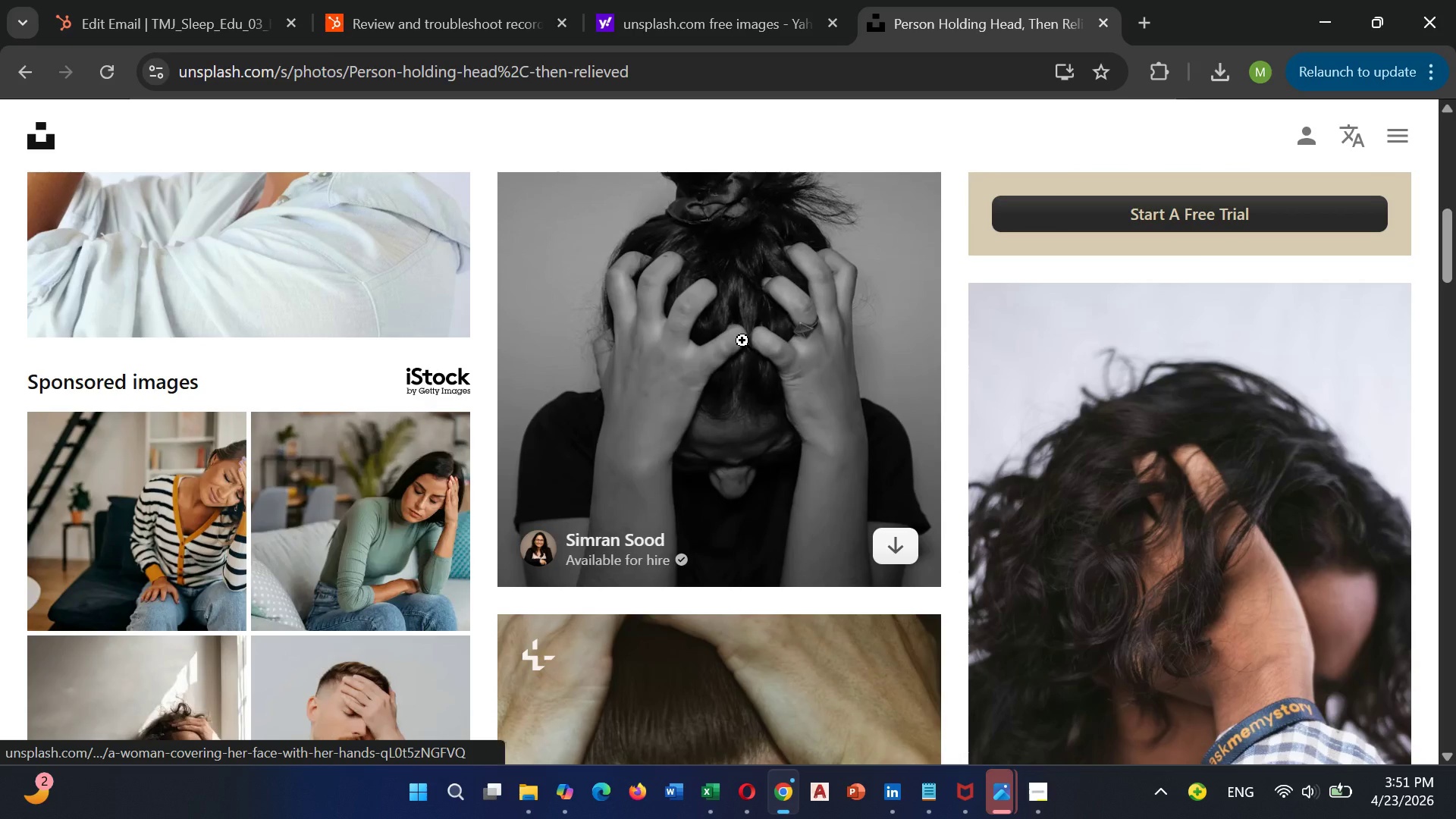 
scroll: coordinate [742, 340], scroll_direction: up, amount: 4.0
 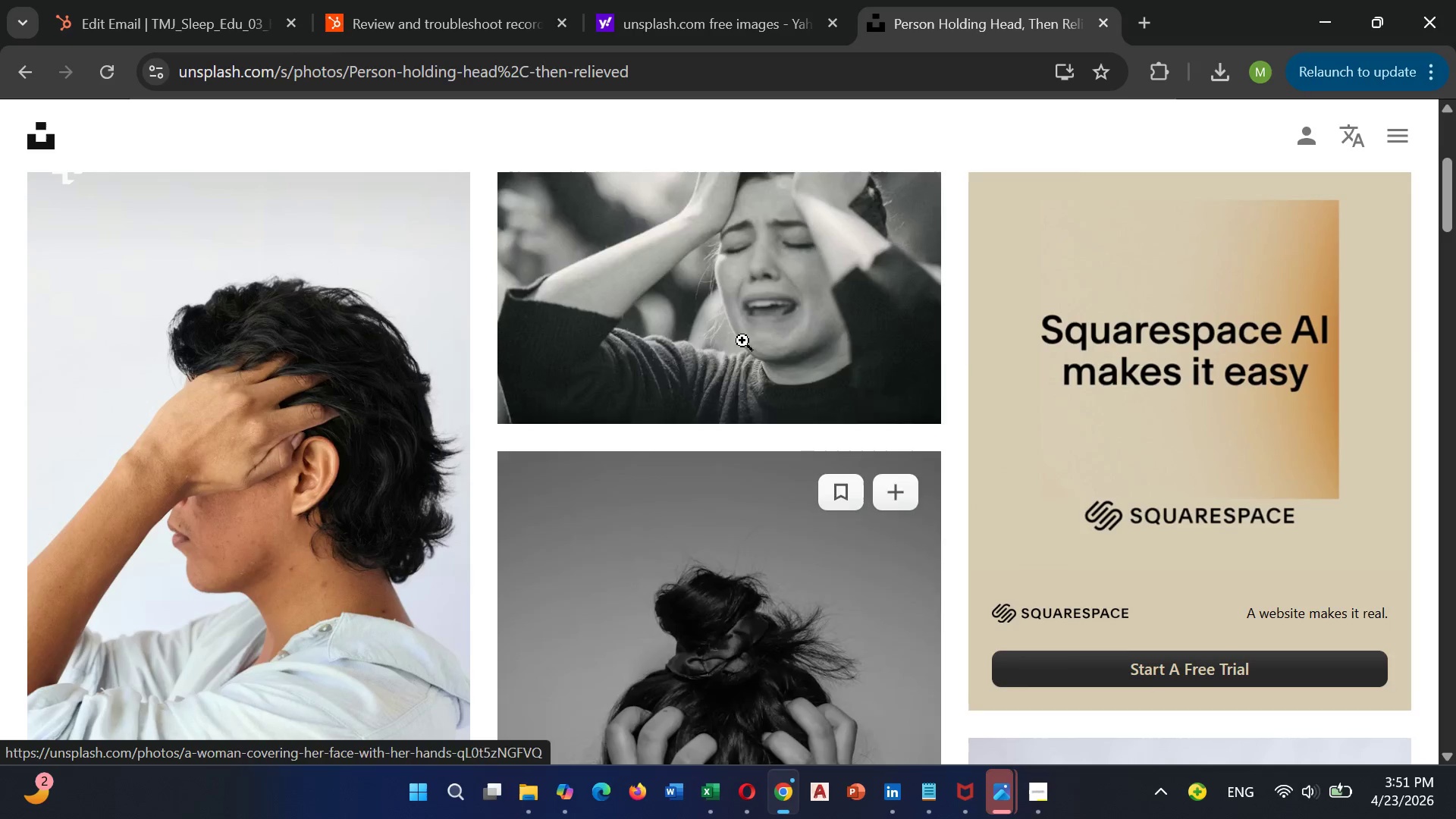 
scroll: coordinate [742, 340], scroll_direction: down, amount: 14.0
 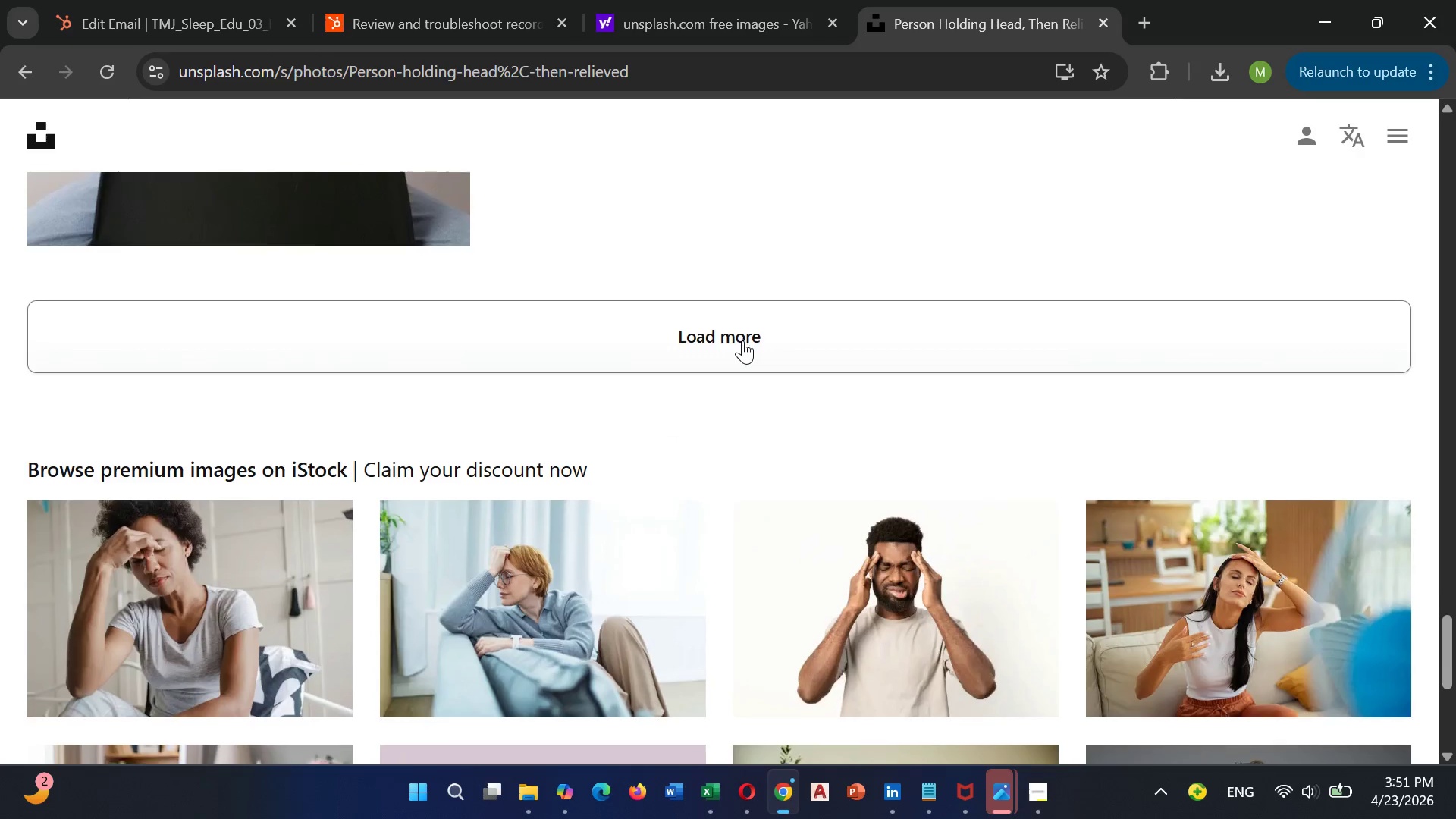 
scroll: coordinate [742, 343], scroll_direction: up, amount: 32.0
 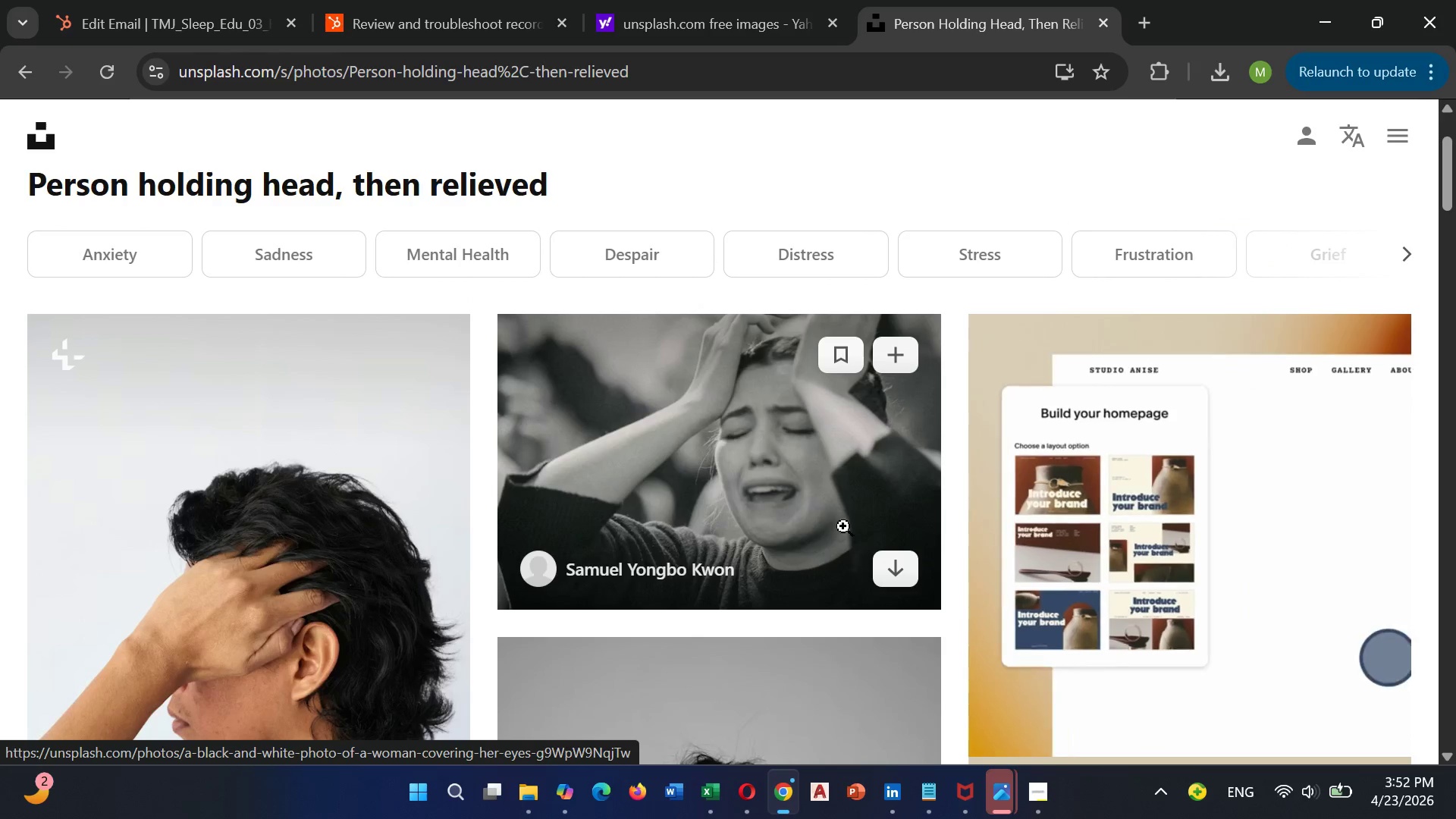 
scroll: coordinate [794, 510], scroll_direction: down, amount: 25.0
 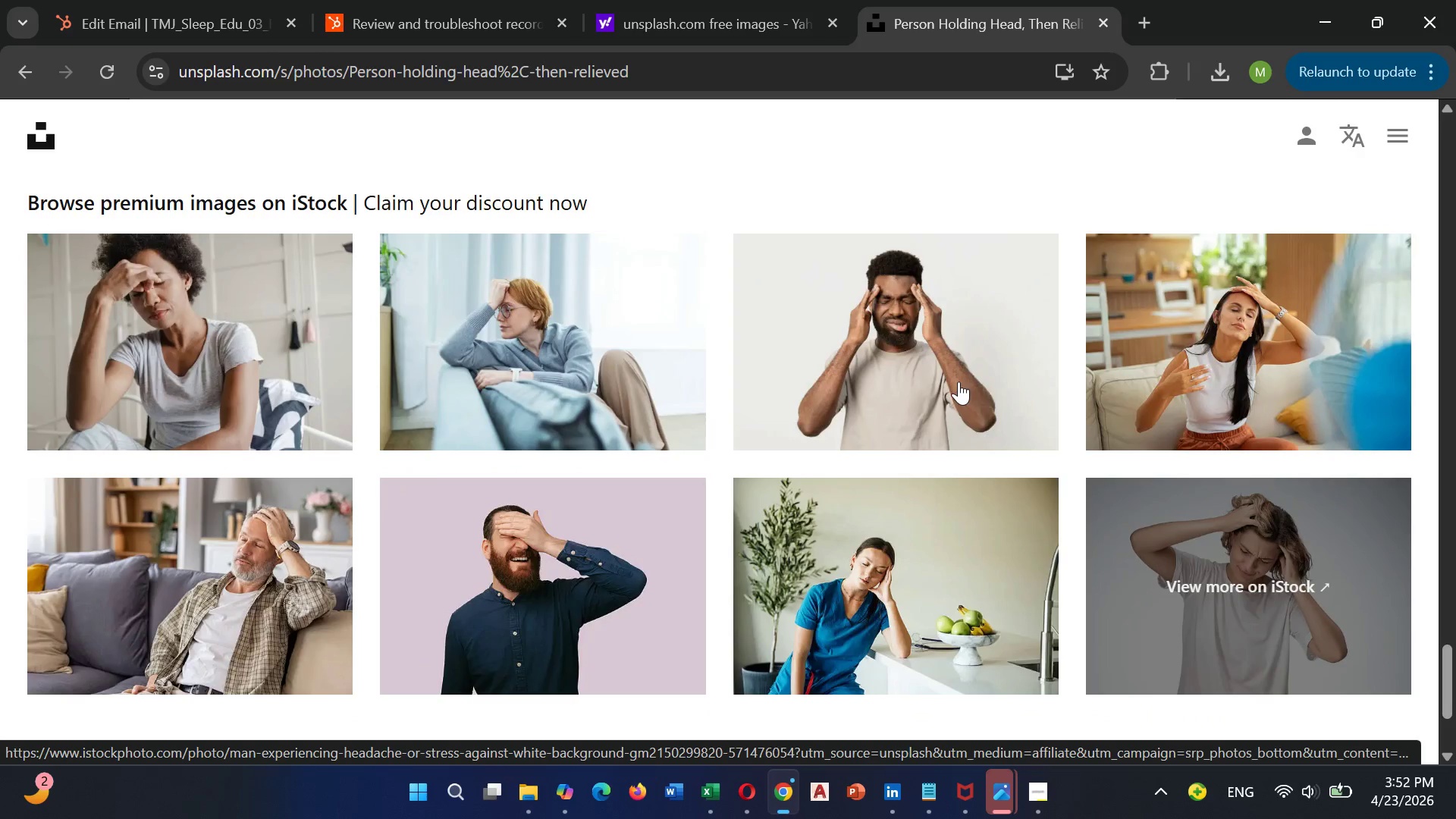 
wait(5.86)
 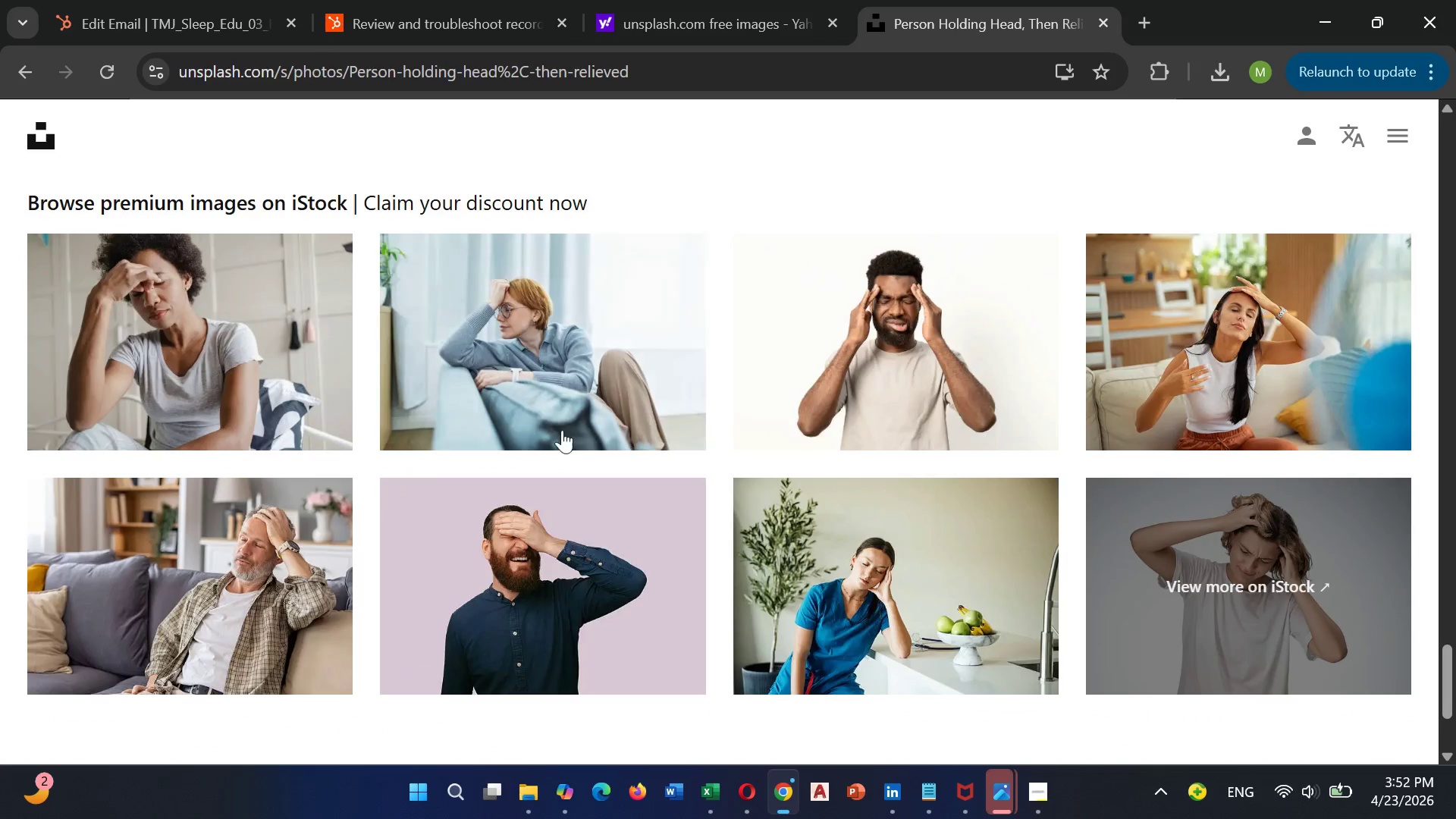 
scroll: coordinate [636, 402], scroll_direction: up, amount: 5.0
 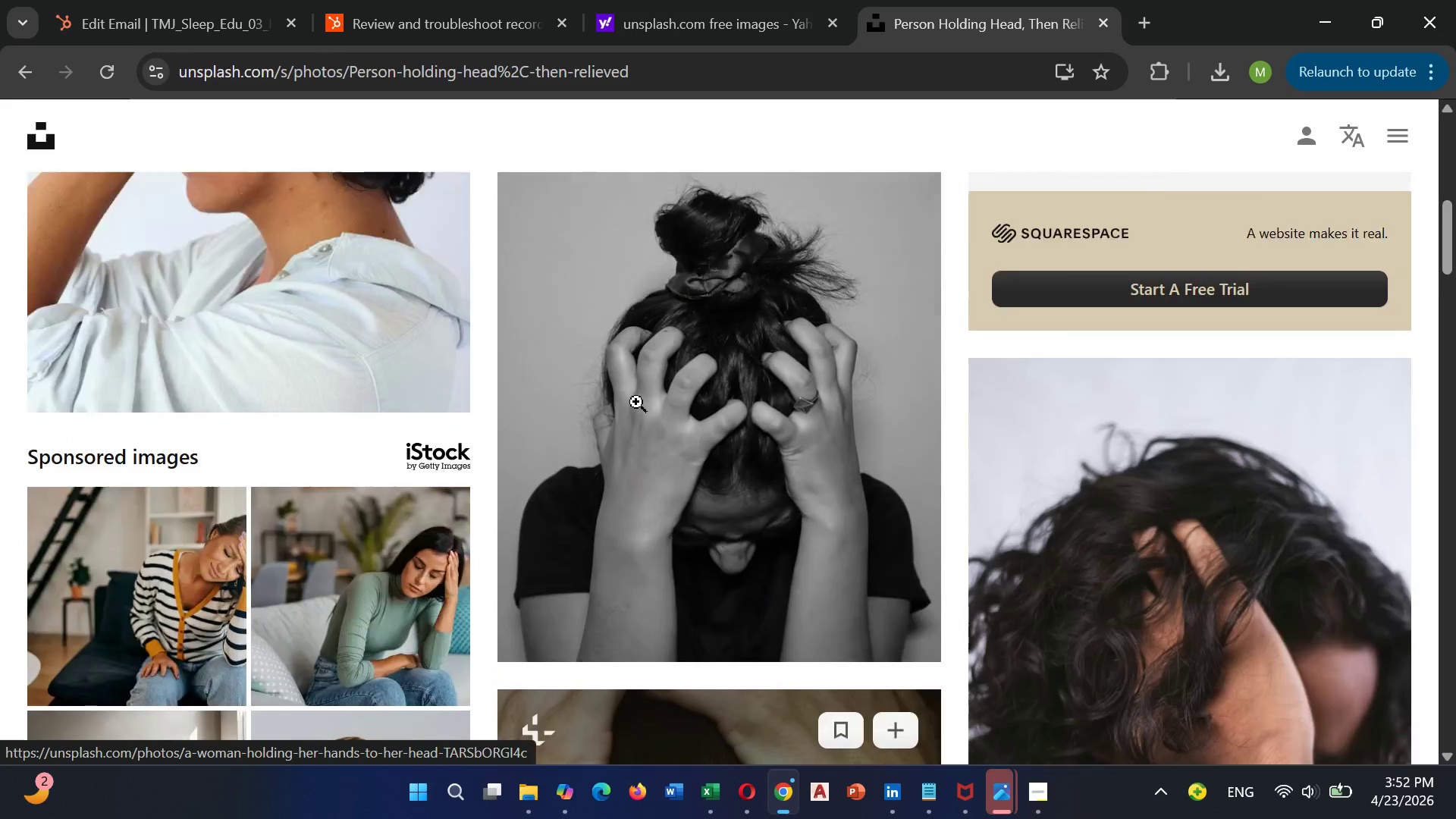 
scroll: coordinate [893, 682], scroll_direction: down, amount: 4.0
 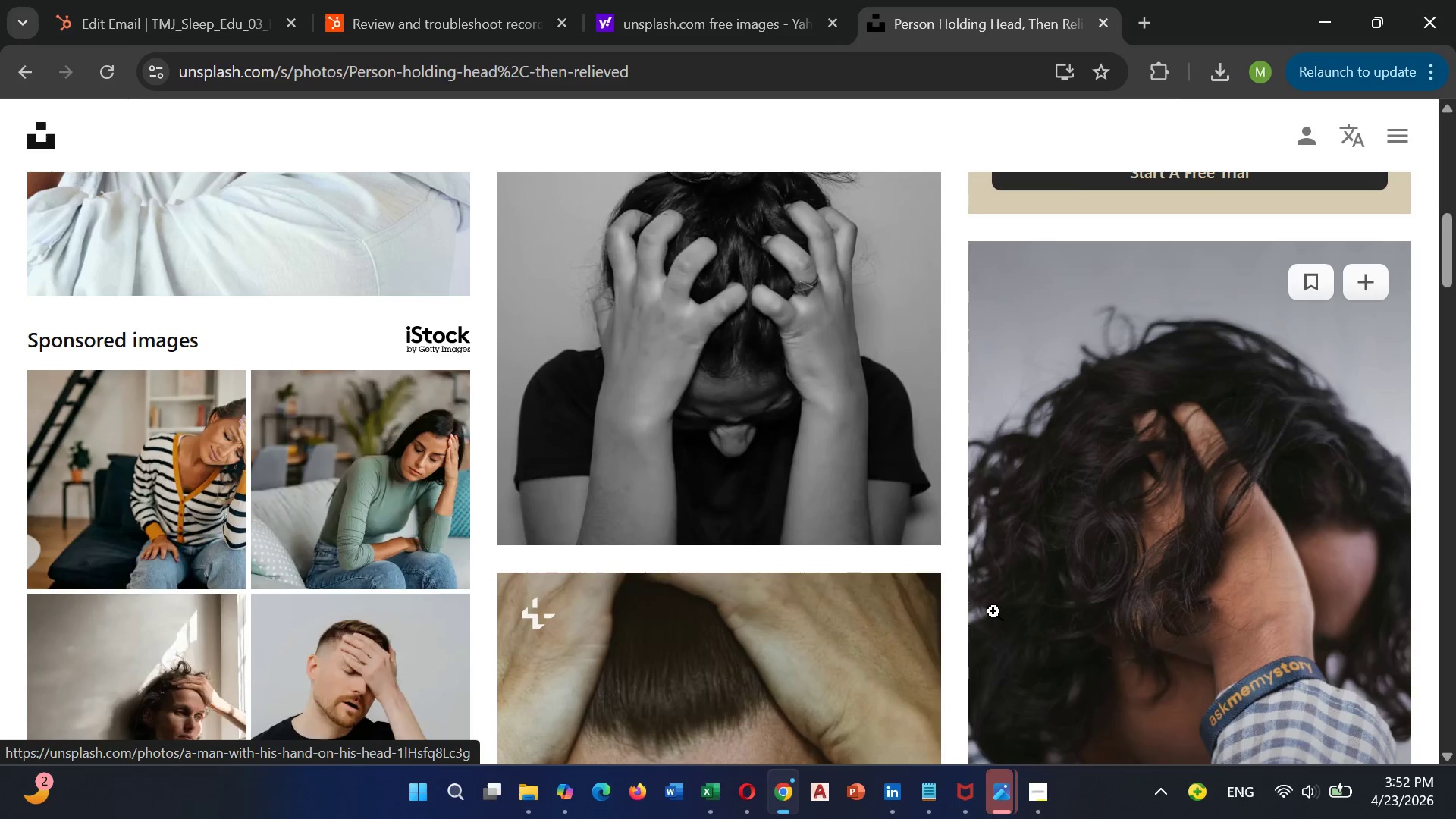 
scroll: coordinate [756, 516], scroll_direction: up, amount: 4.0
 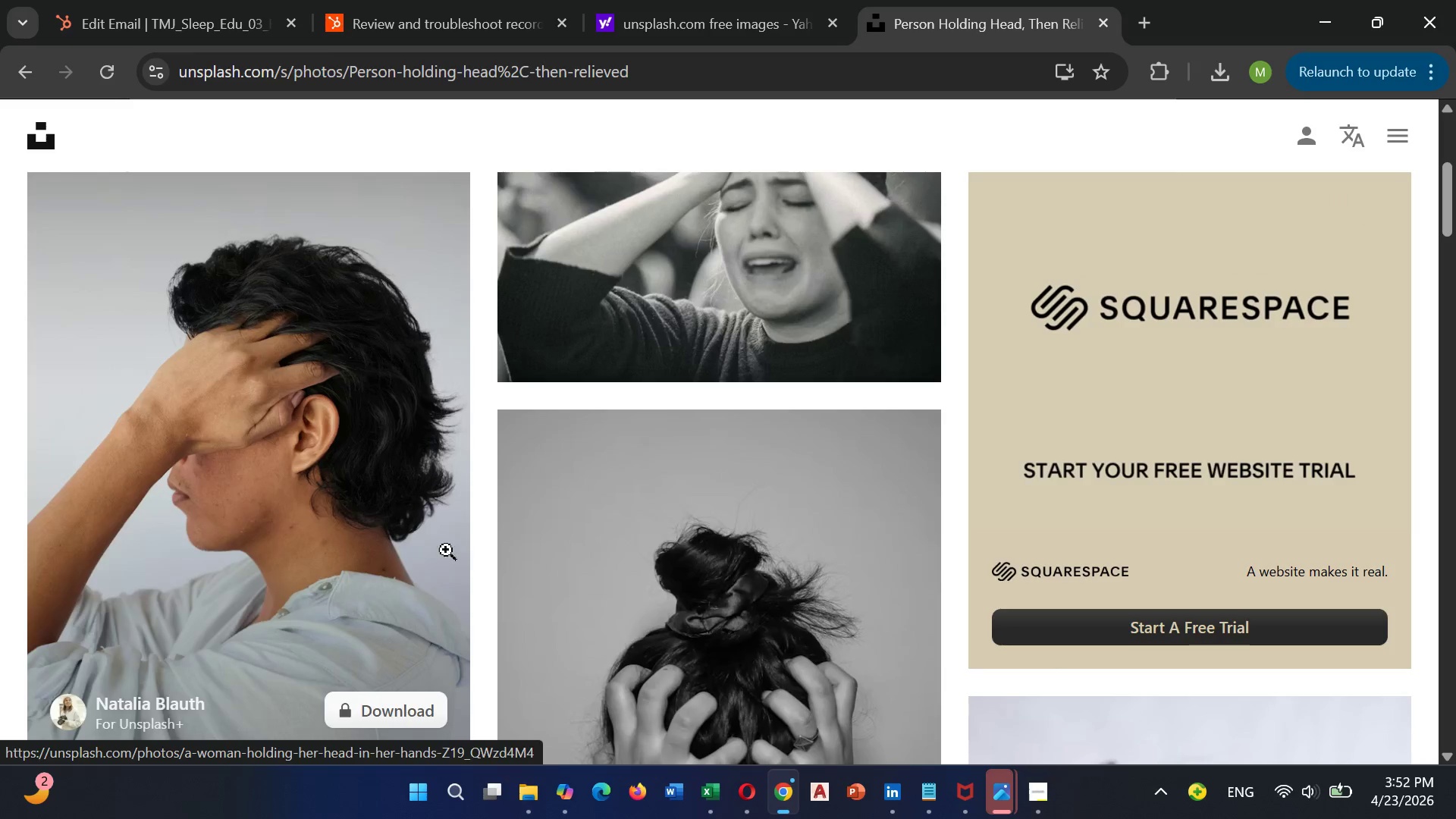 
scroll: coordinate [861, 655], scroll_direction: down, amount: 3.0
 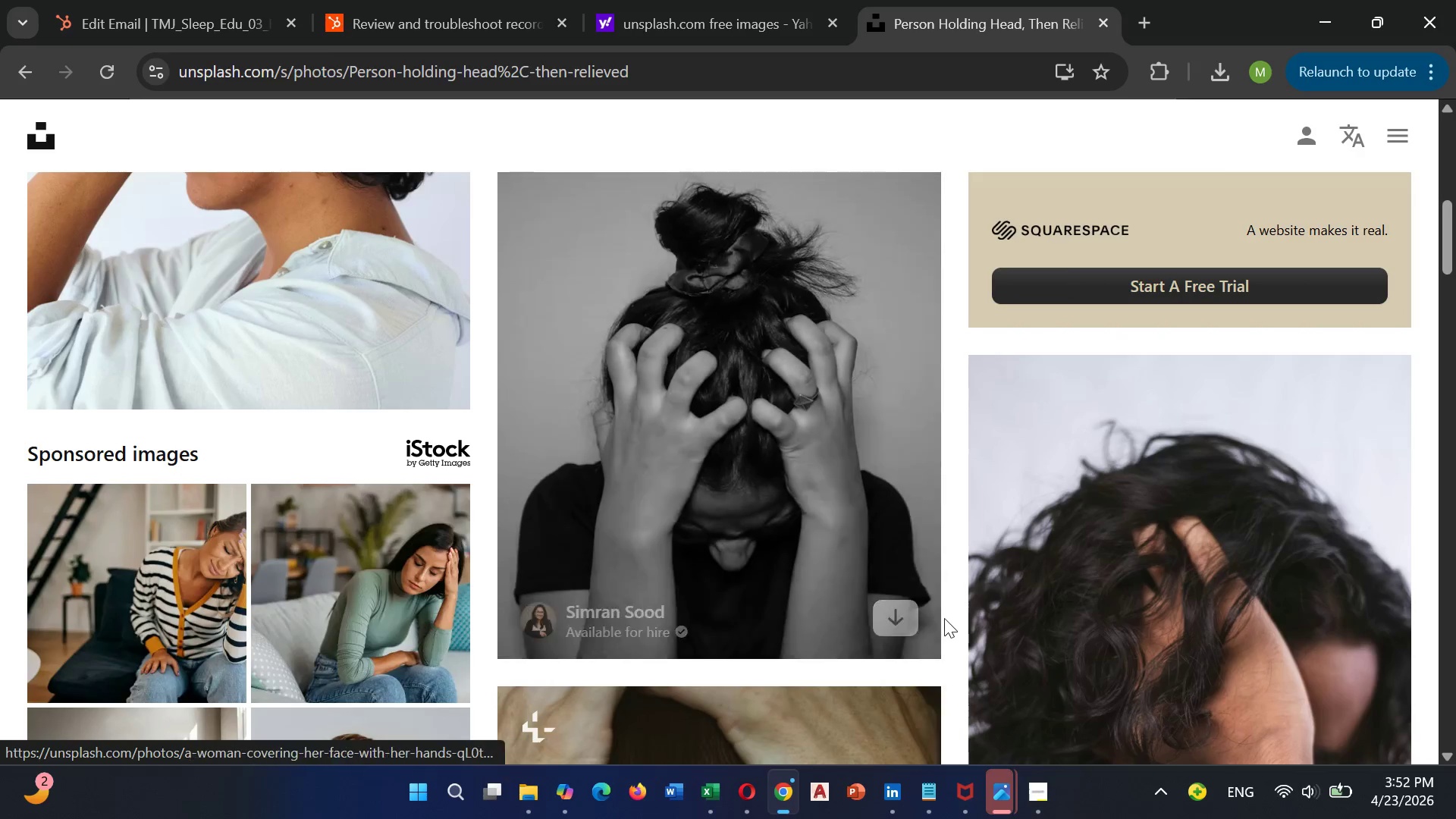 
mouse_move([944, 616])
 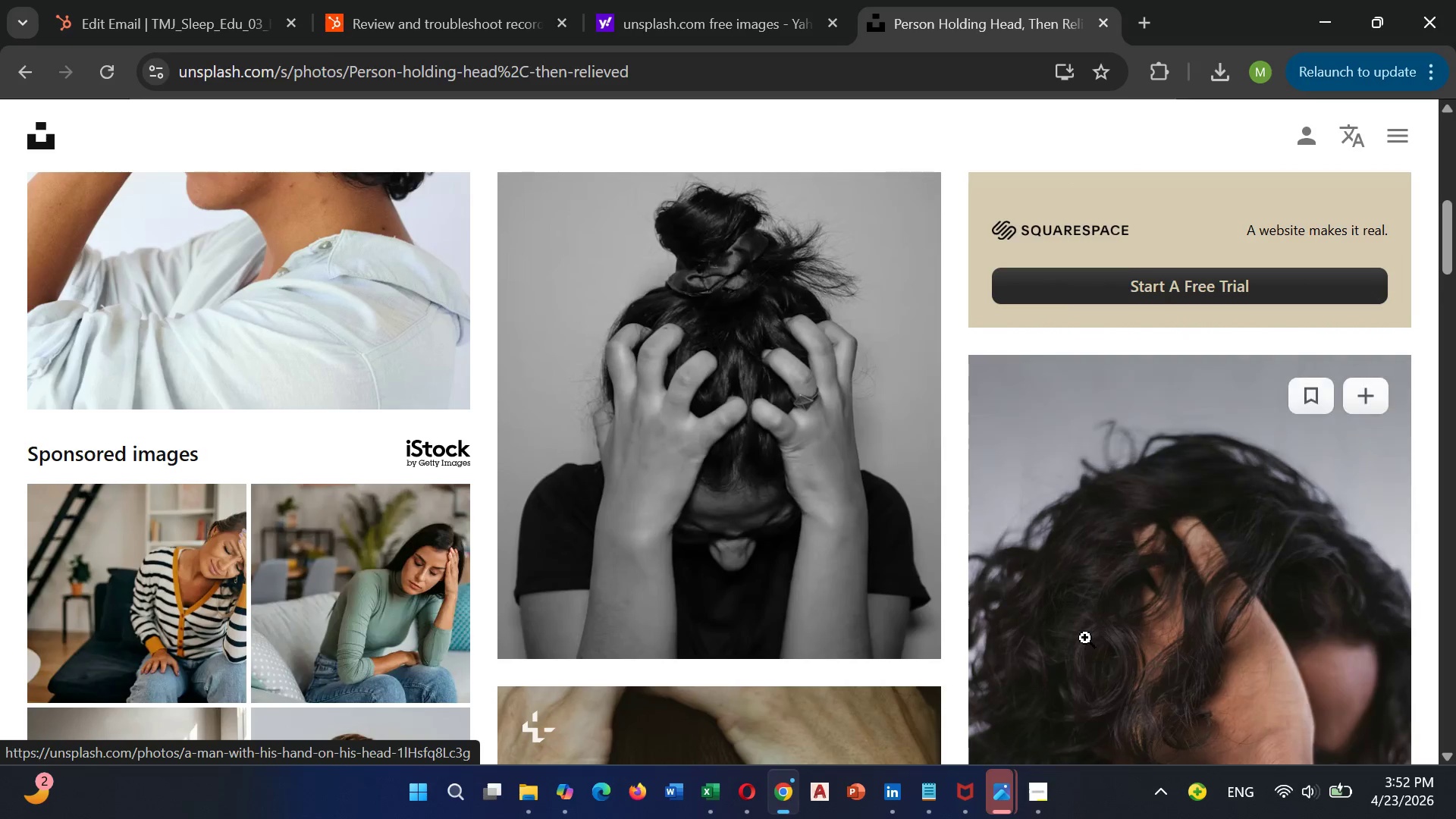 
scroll: coordinate [1038, 637], scroll_direction: down, amount: 11.0
 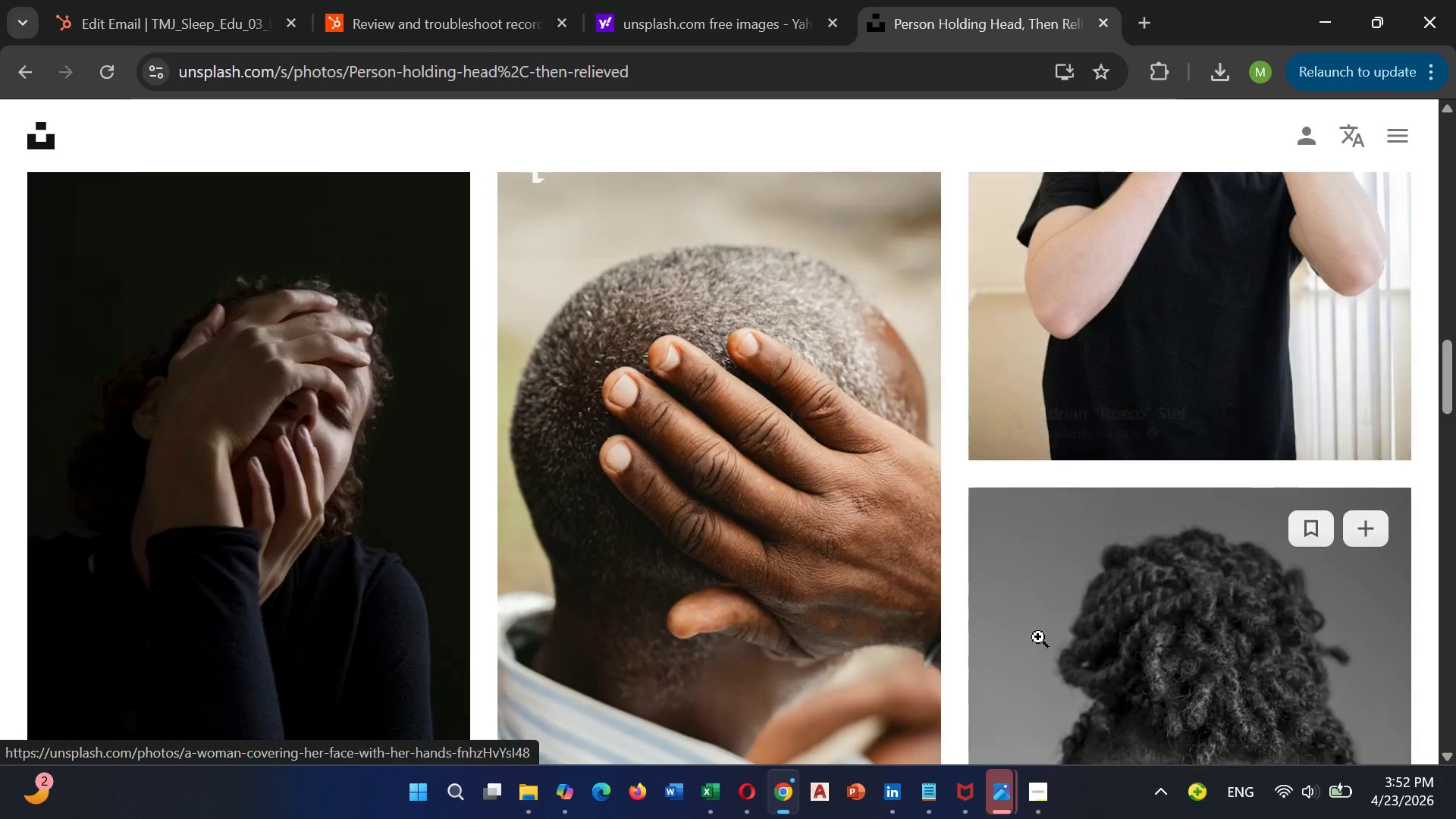 
scroll: coordinate [1038, 637], scroll_direction: up, amount: 1.0
 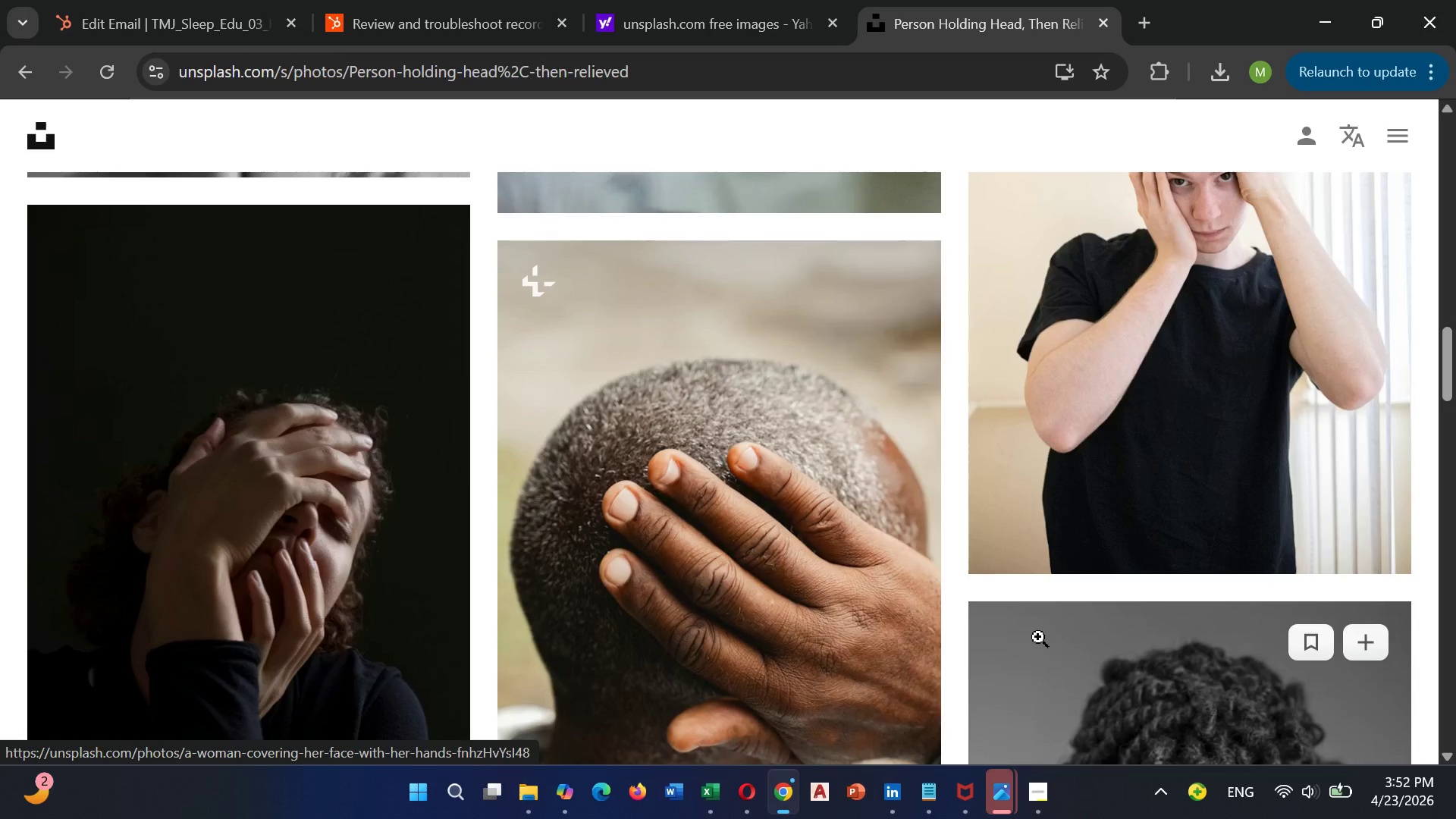 
scroll: coordinate [1138, 622], scroll_direction: down, amount: 5.0
 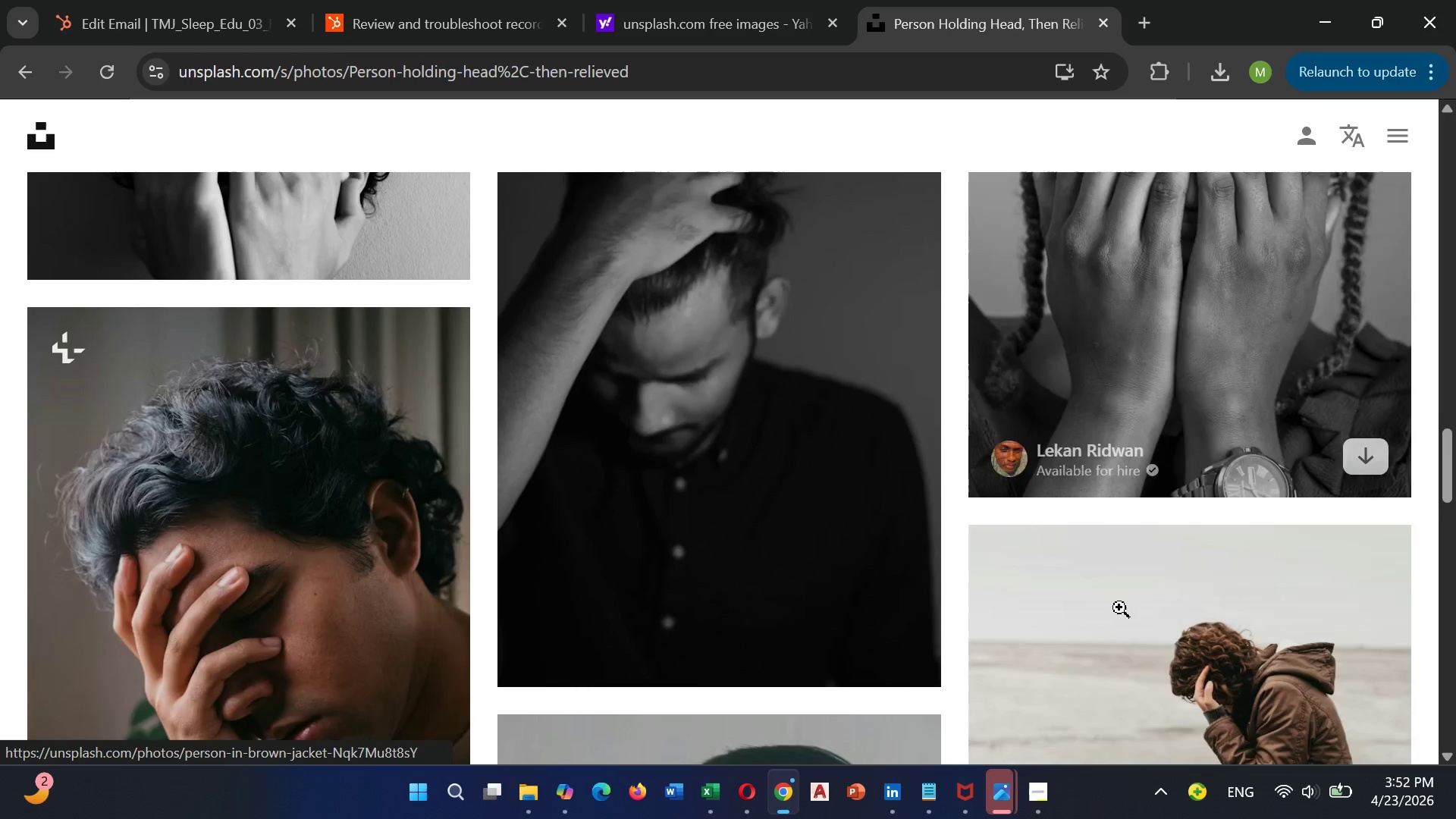 
scroll: coordinate [992, 564], scroll_direction: up, amount: 3.0
 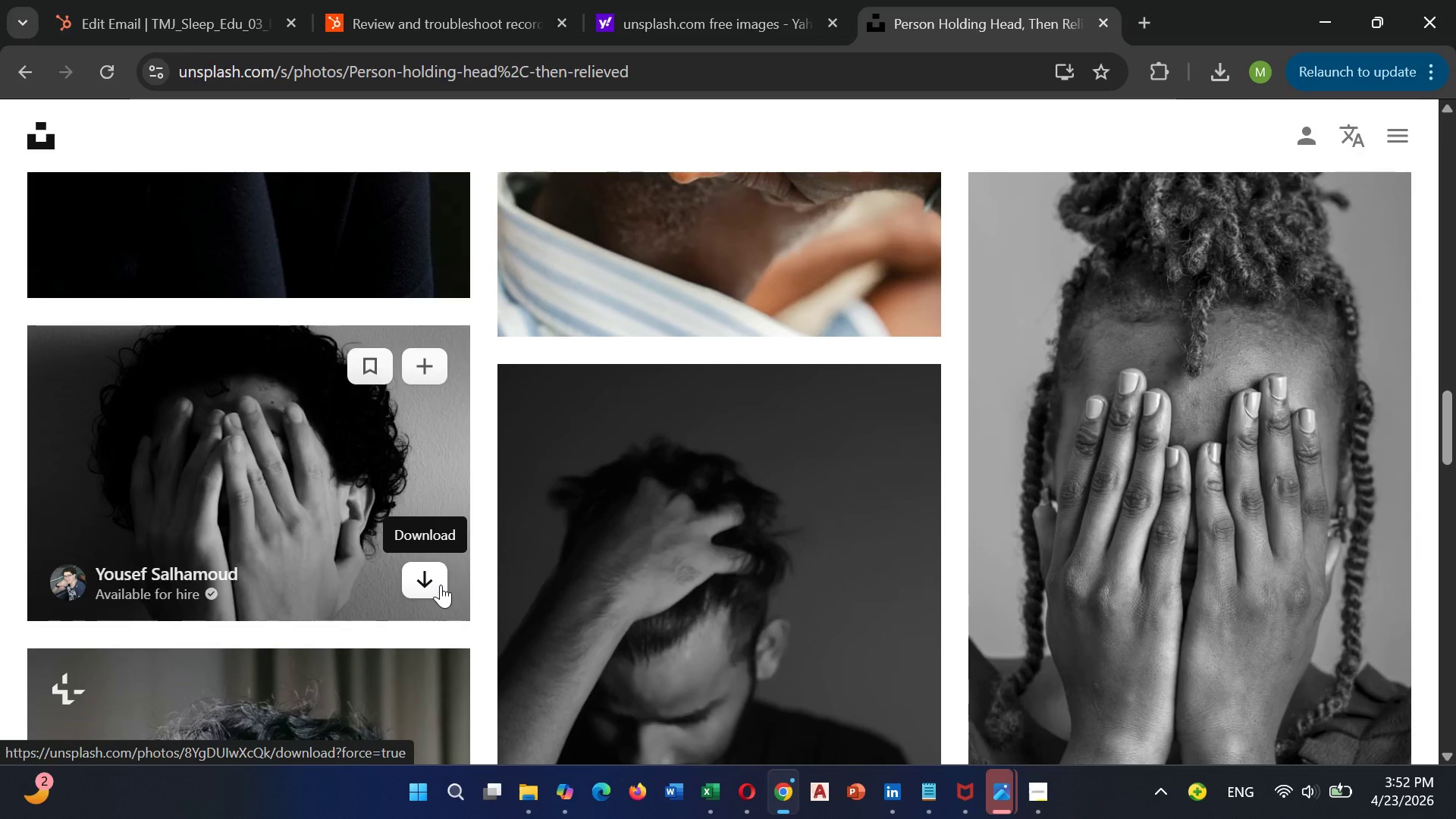 
left_click([438, 583])
 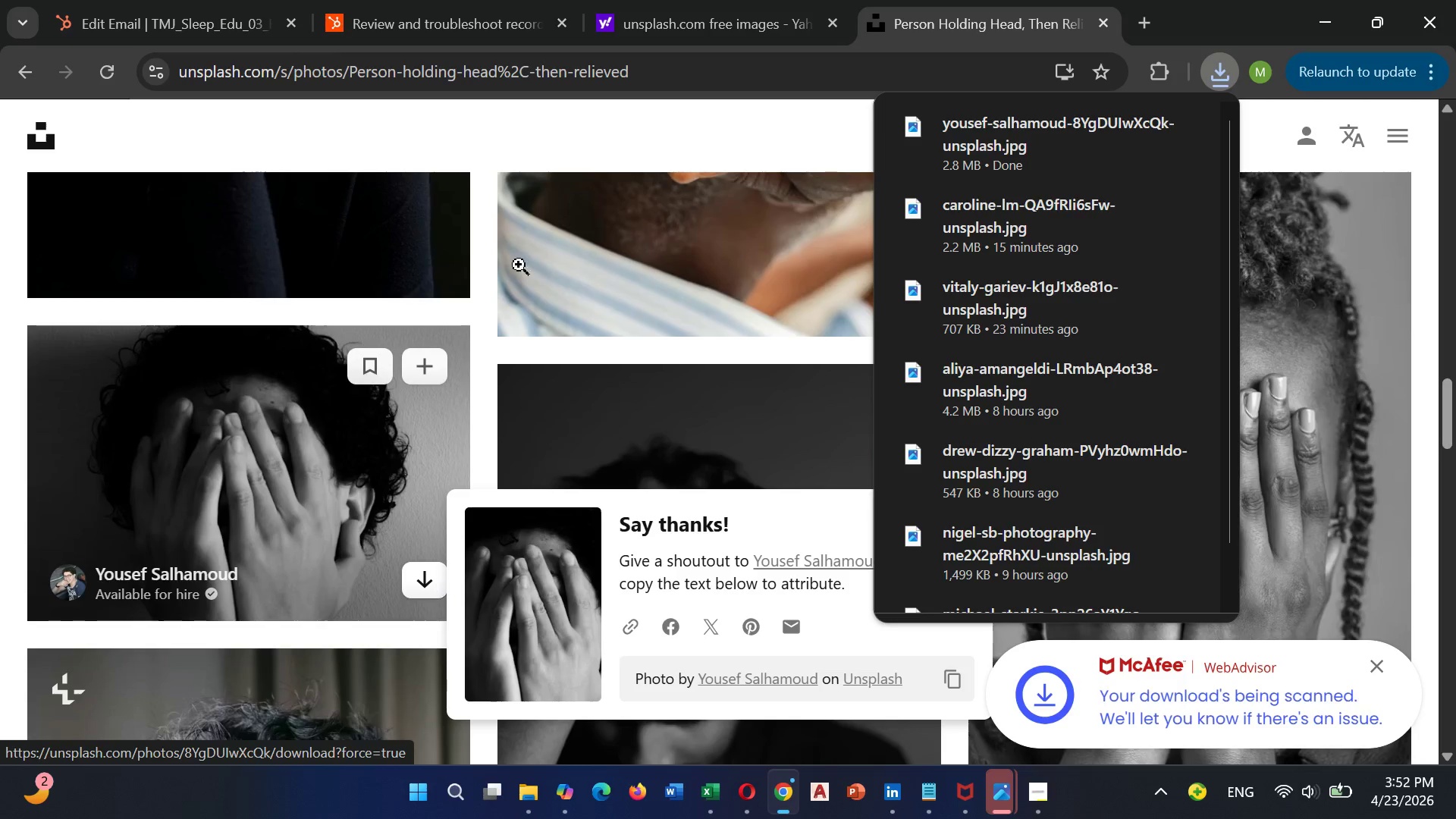 
wait(7.0)
 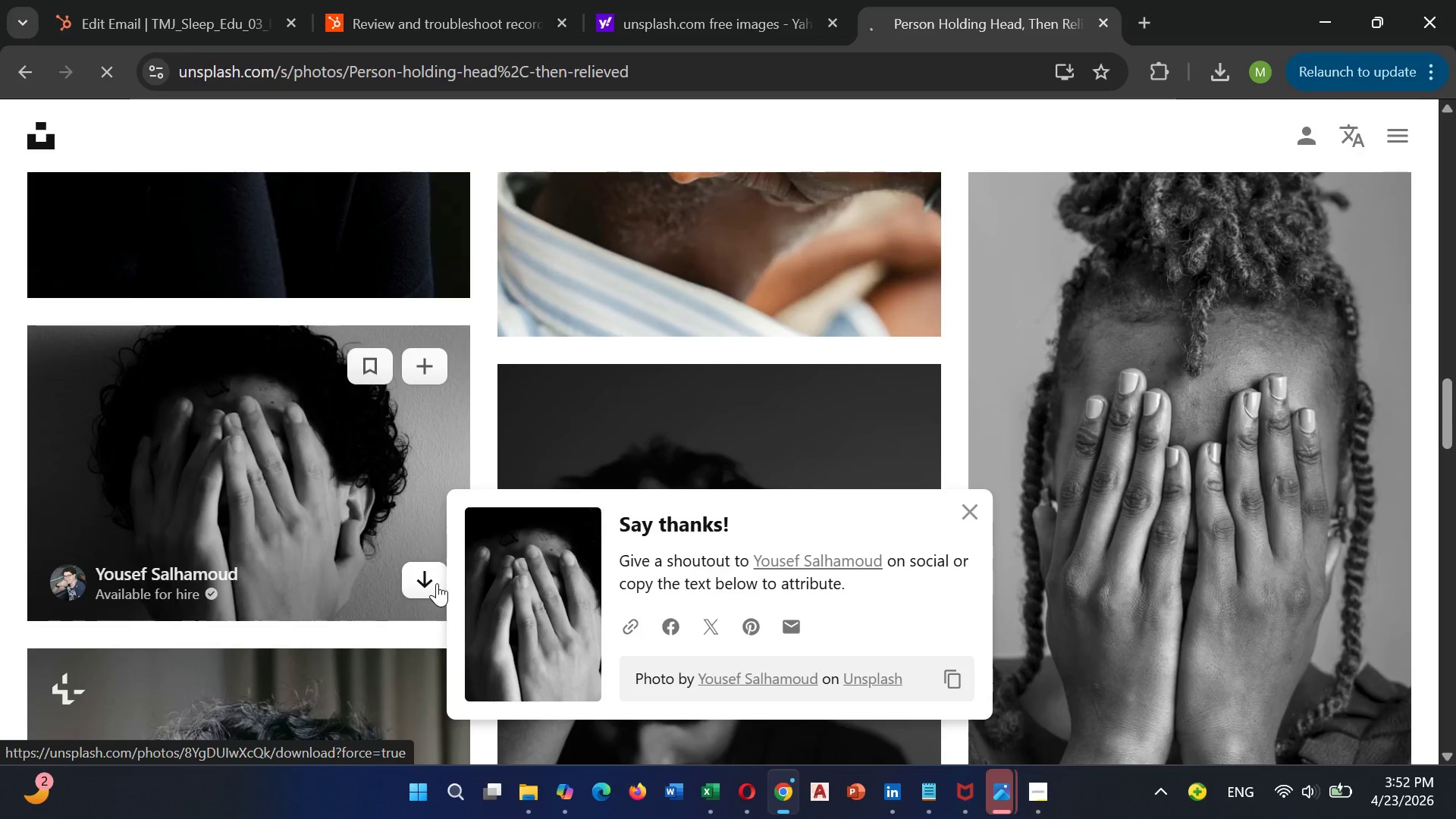 
left_click([223, 14])
 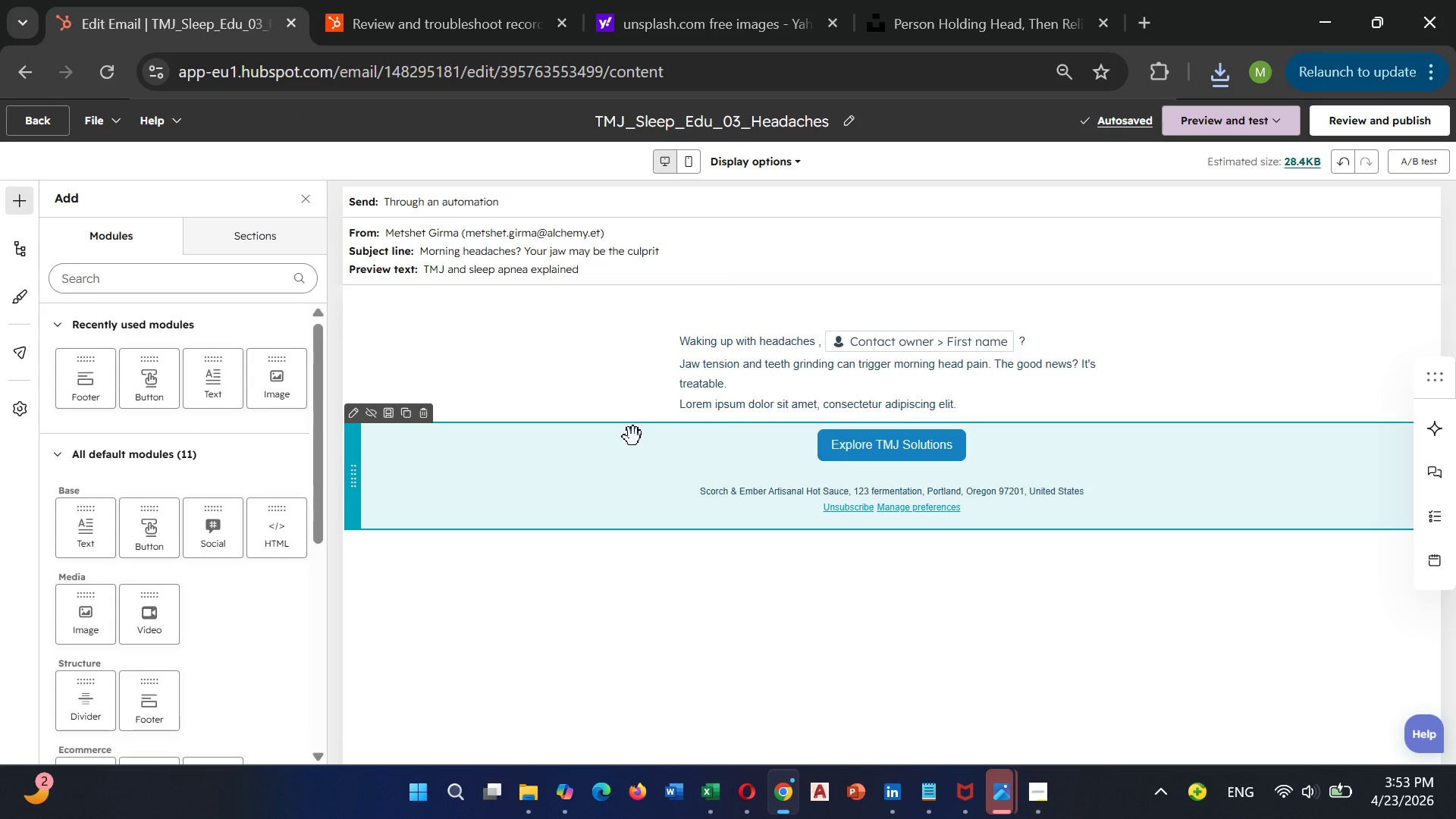 
wait(9.39)
 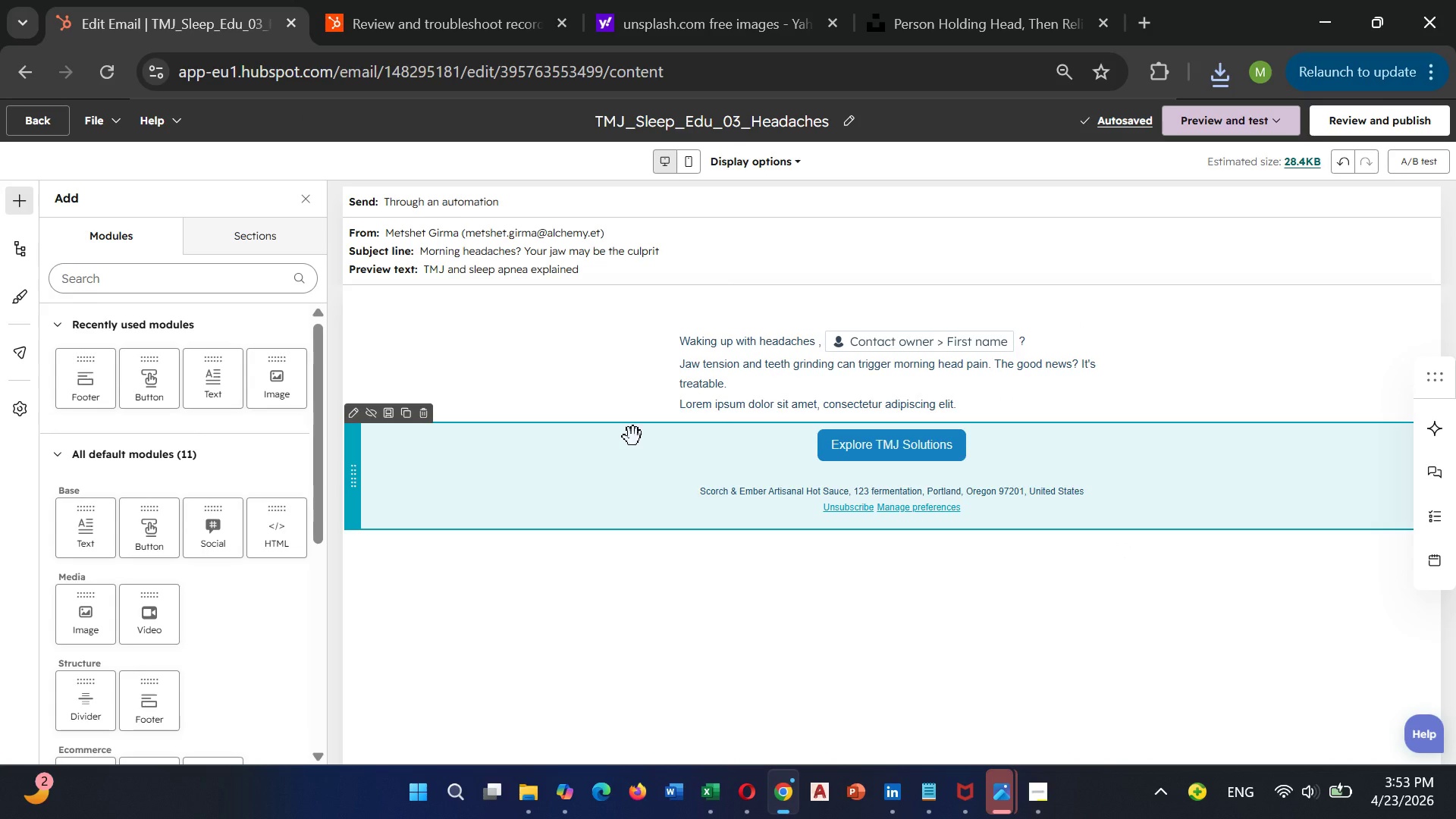 
mouse_move([548, 340])
 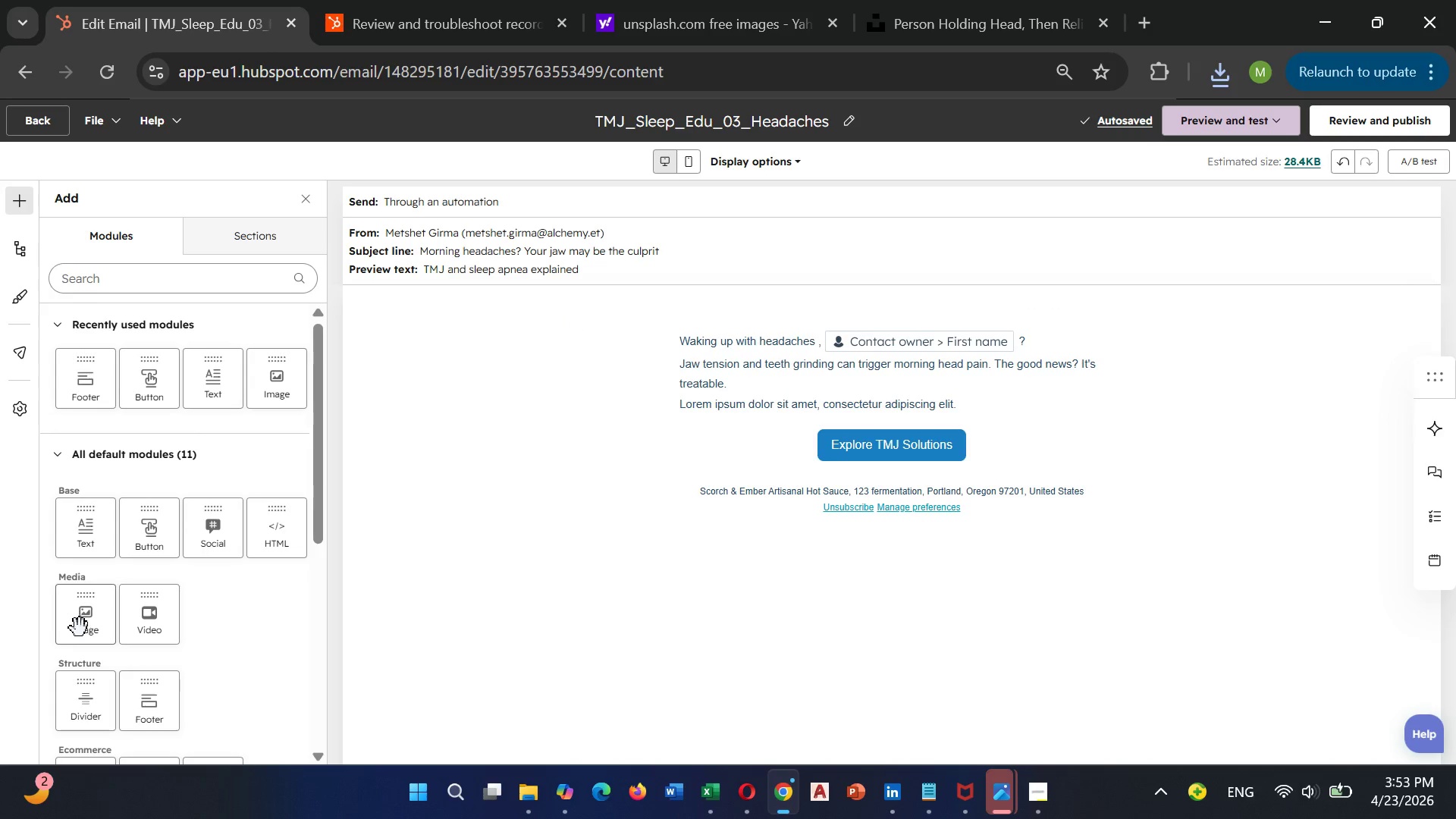 
left_click_drag(start_coordinate=[80, 628], to_coordinate=[825, 304])
 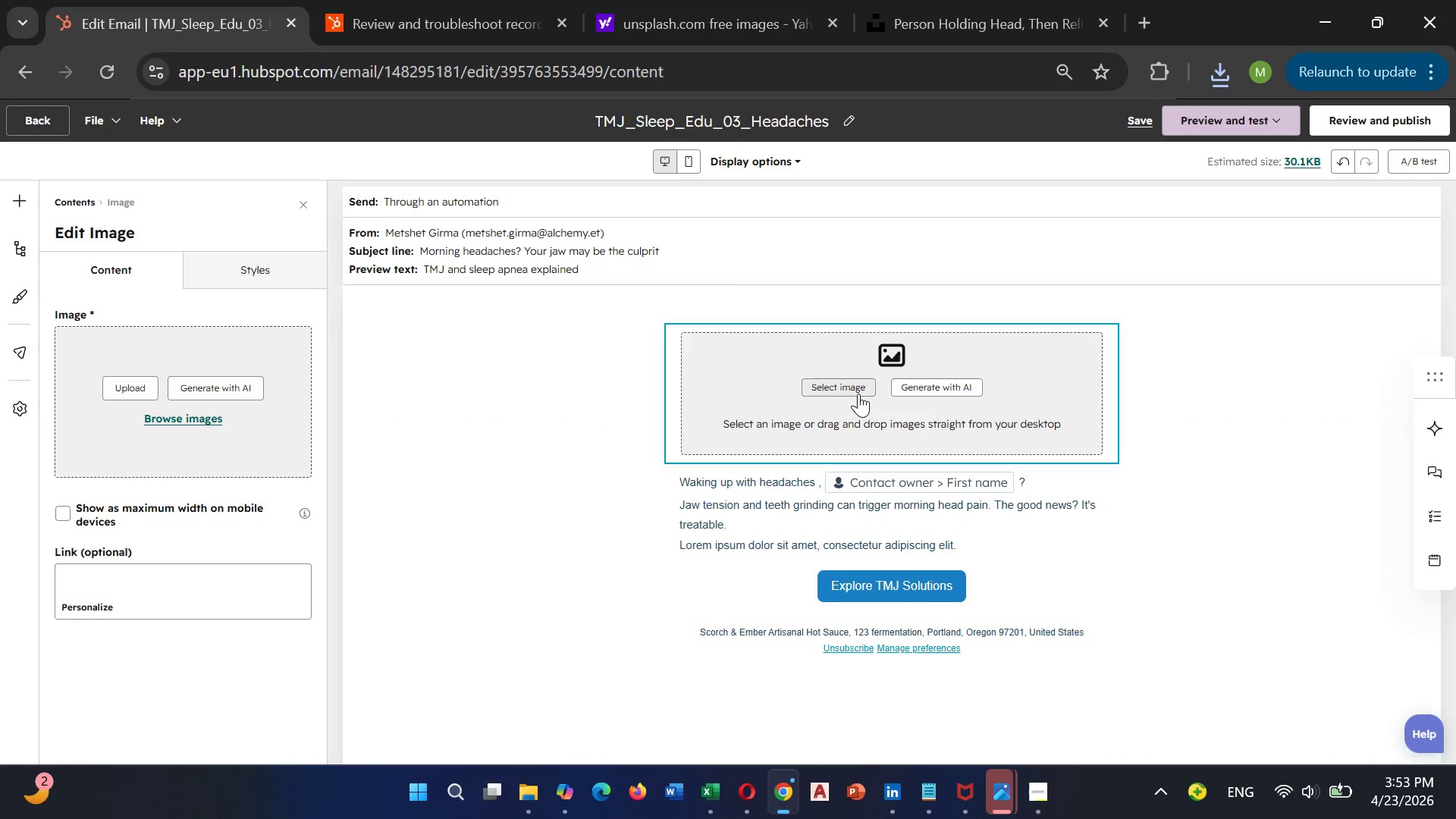 
left_click([858, 389])
 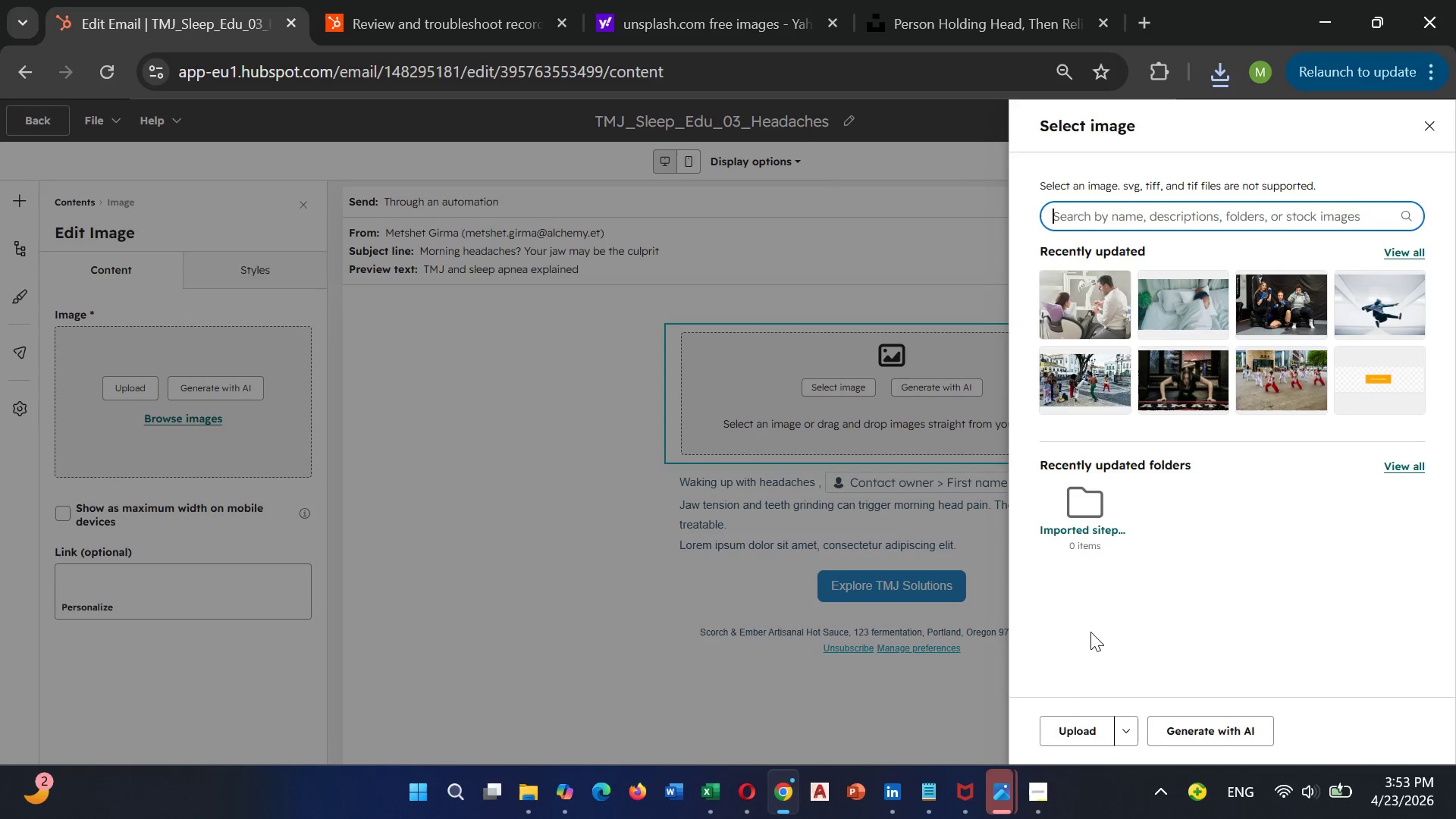 
wait(5.97)
 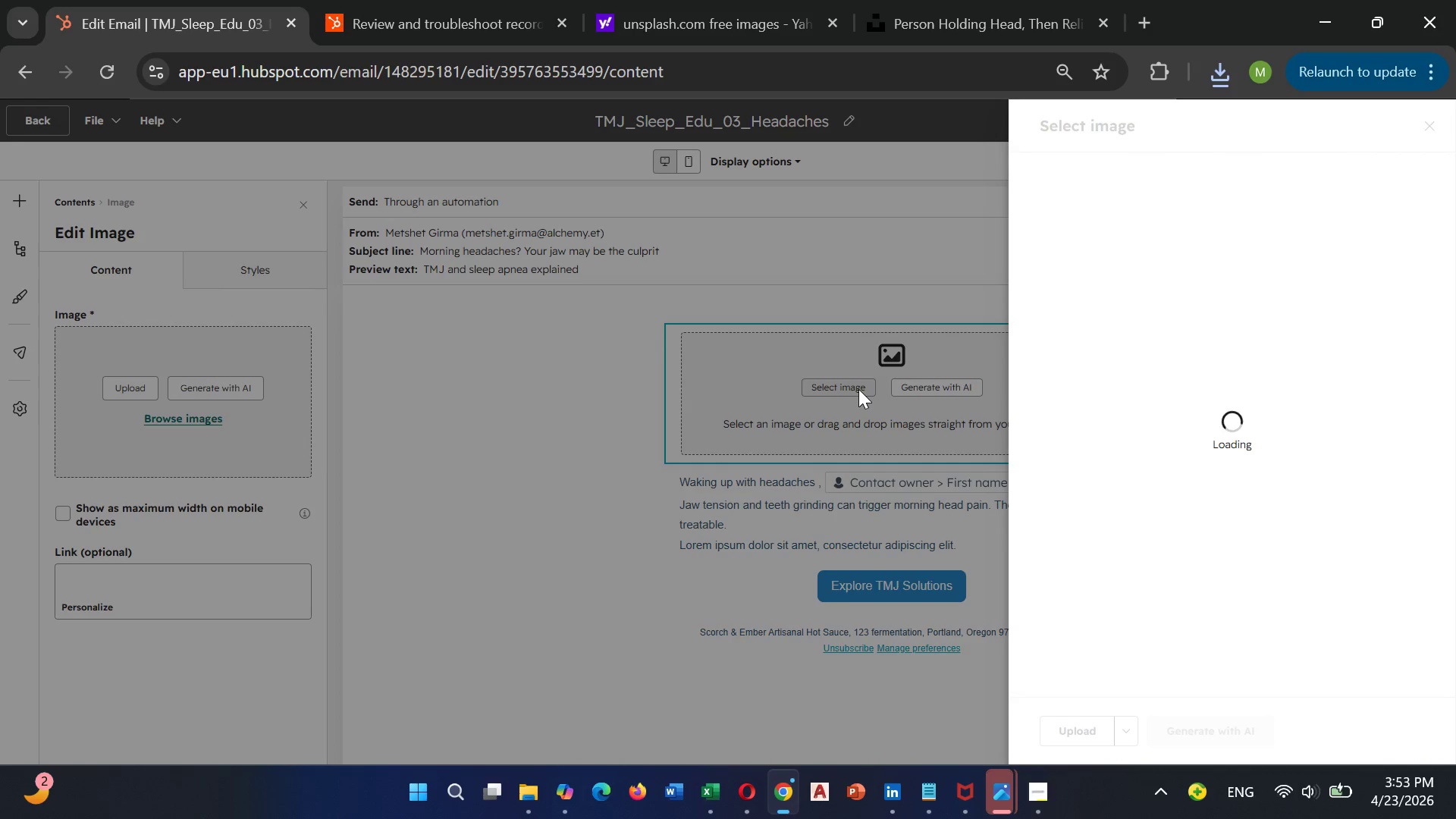 
left_click([1064, 728])
 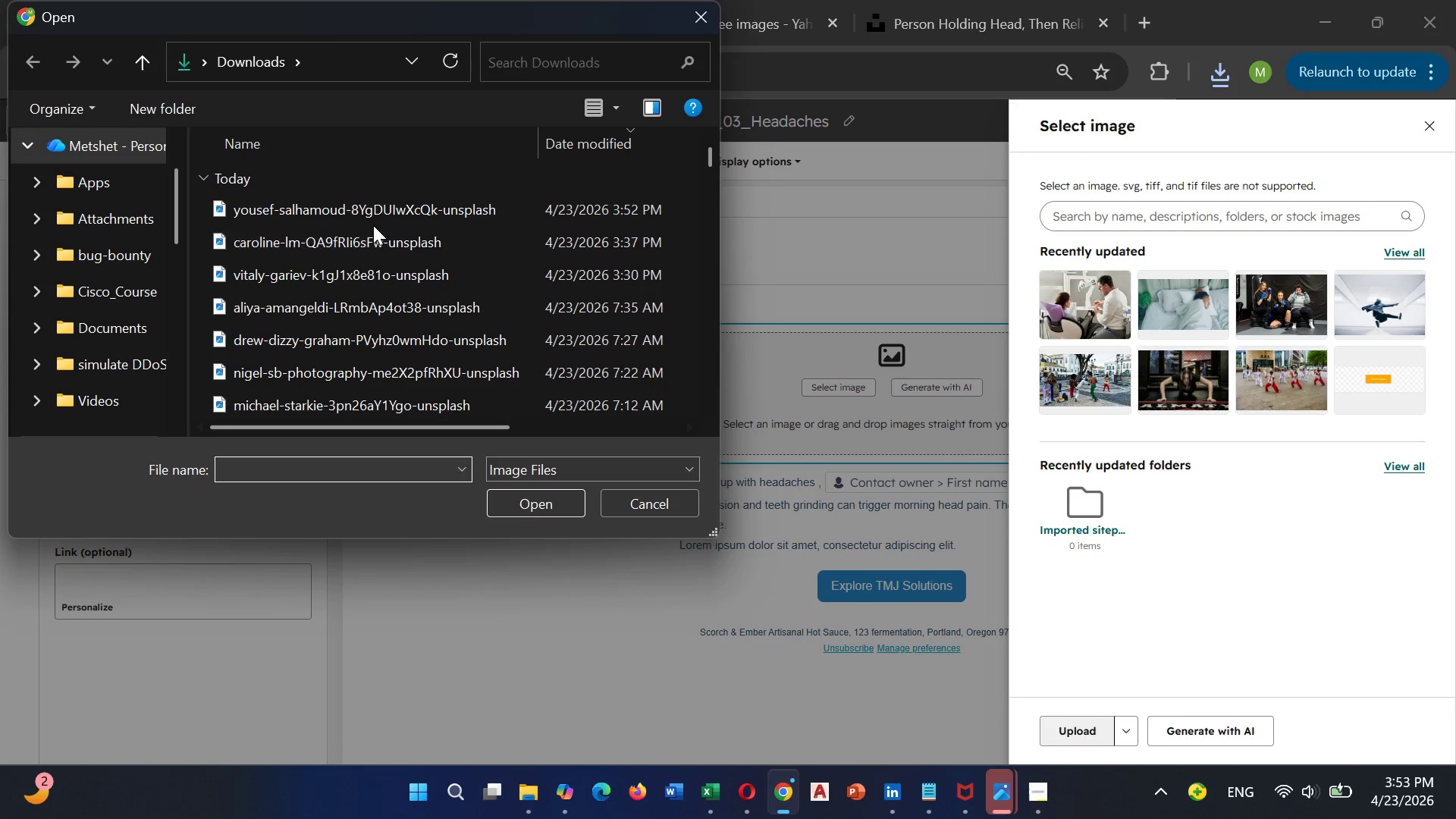 
left_click([369, 215])
 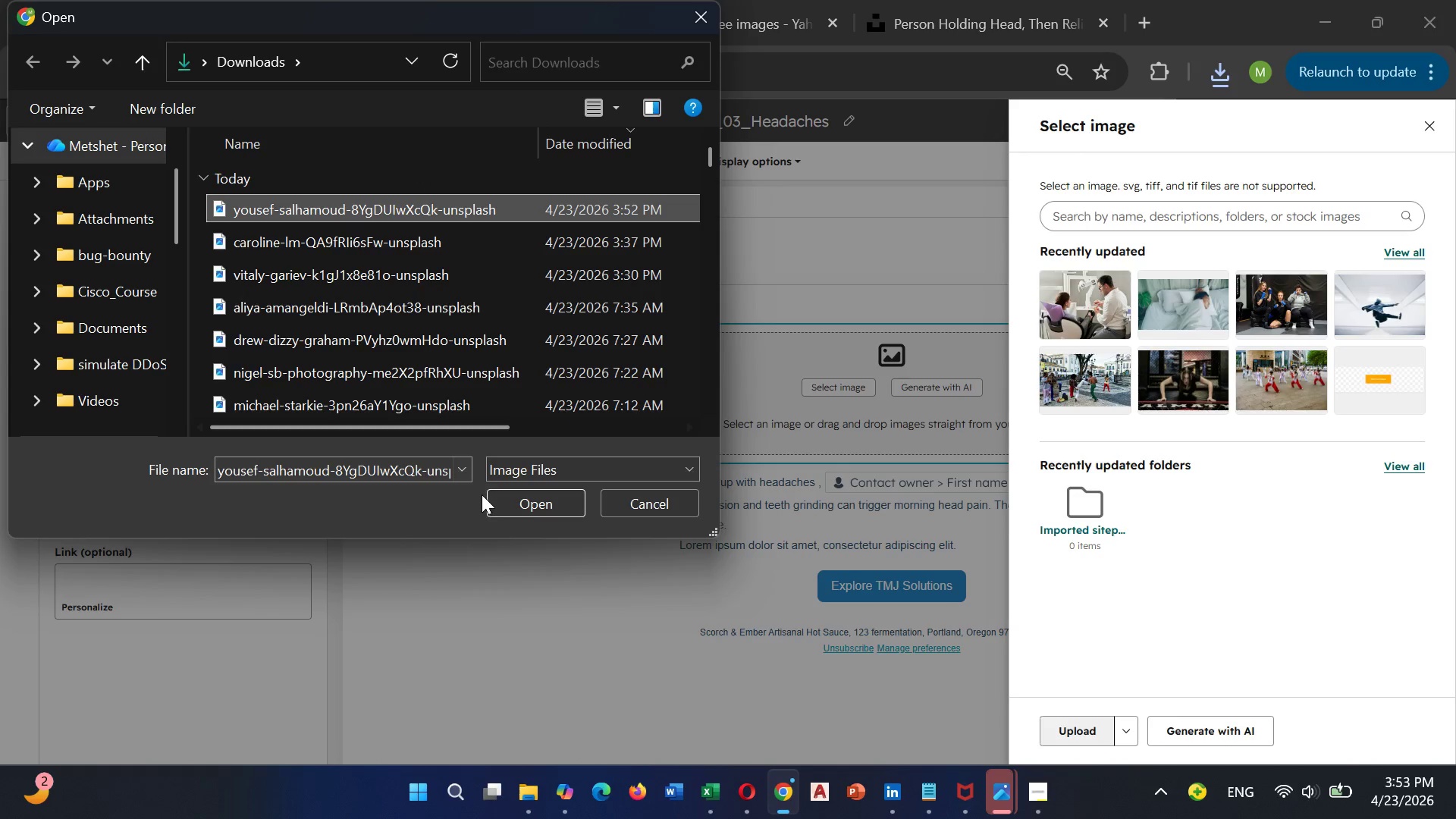 
left_click([520, 504])
 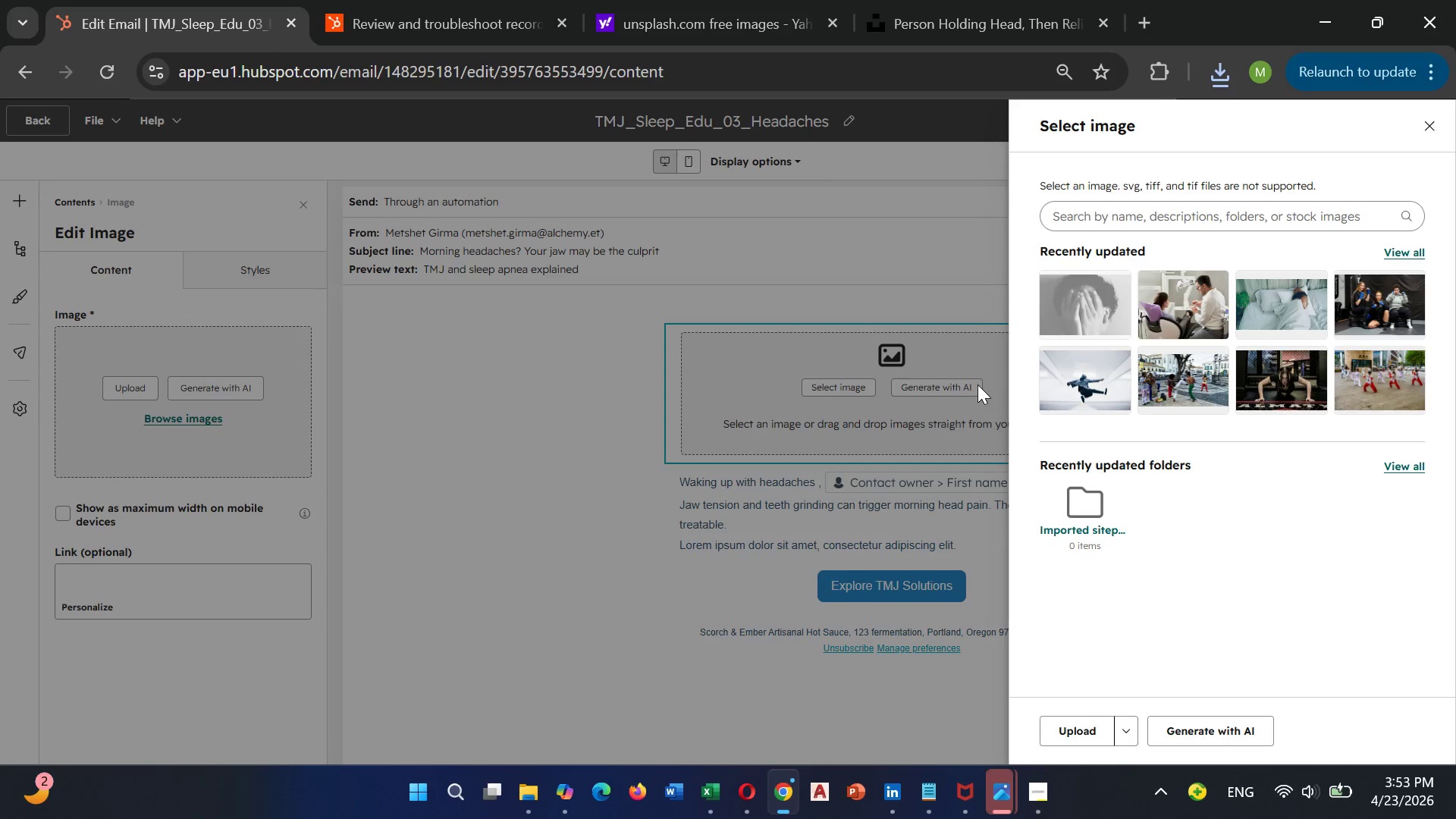 
left_click([1075, 314])
 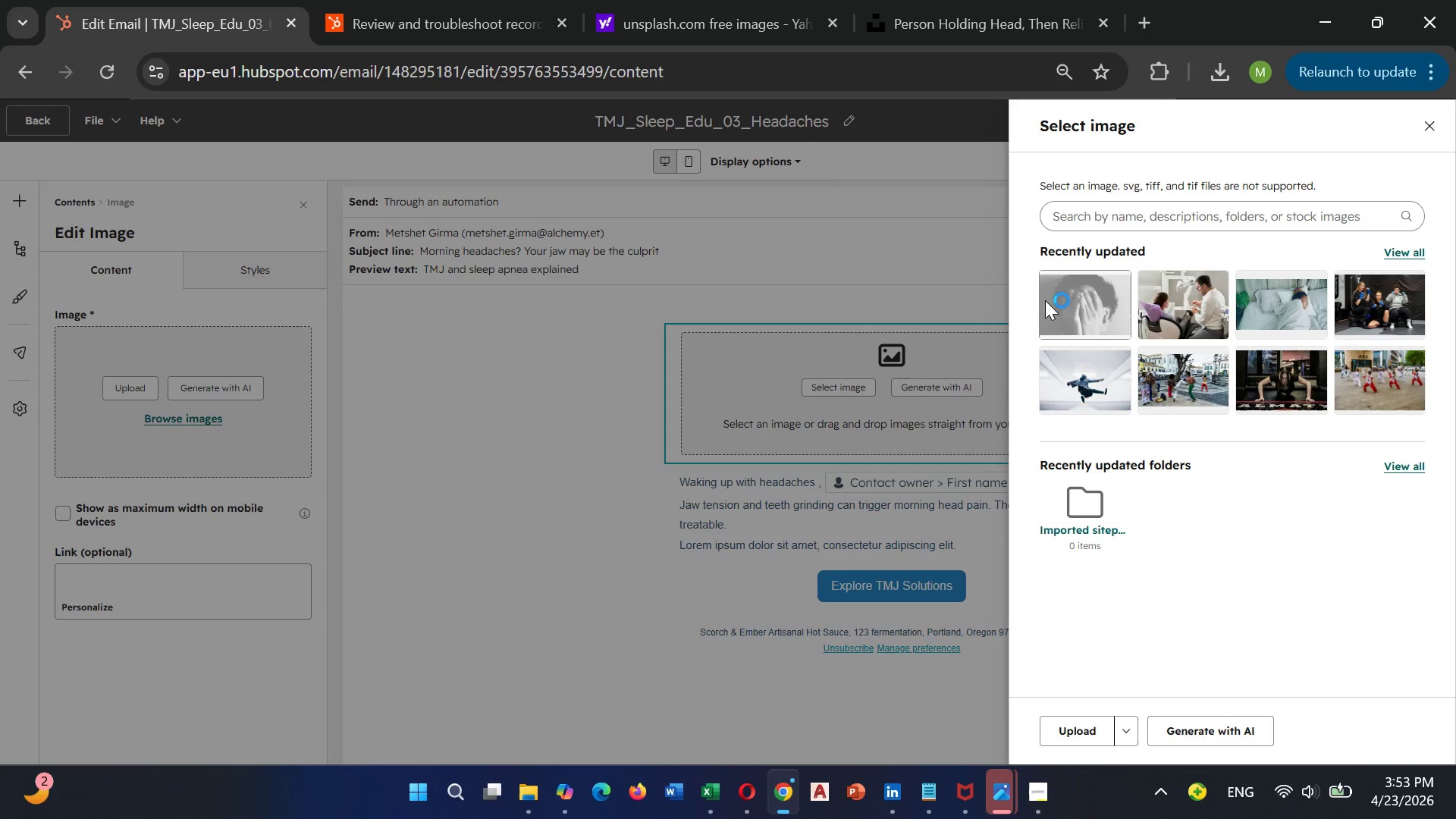 
wait(30.39)
 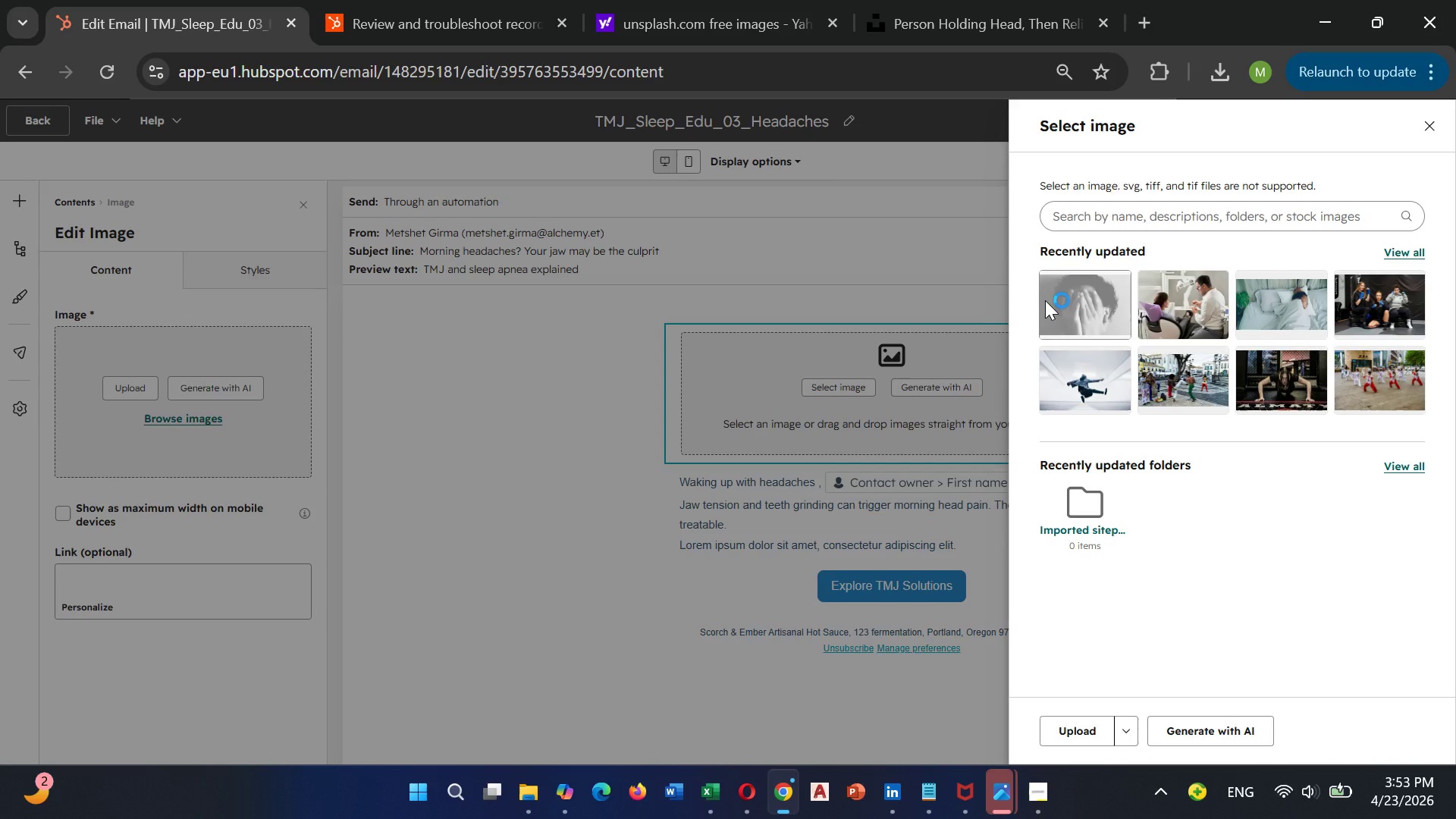 
mouse_move([1069, 306])
 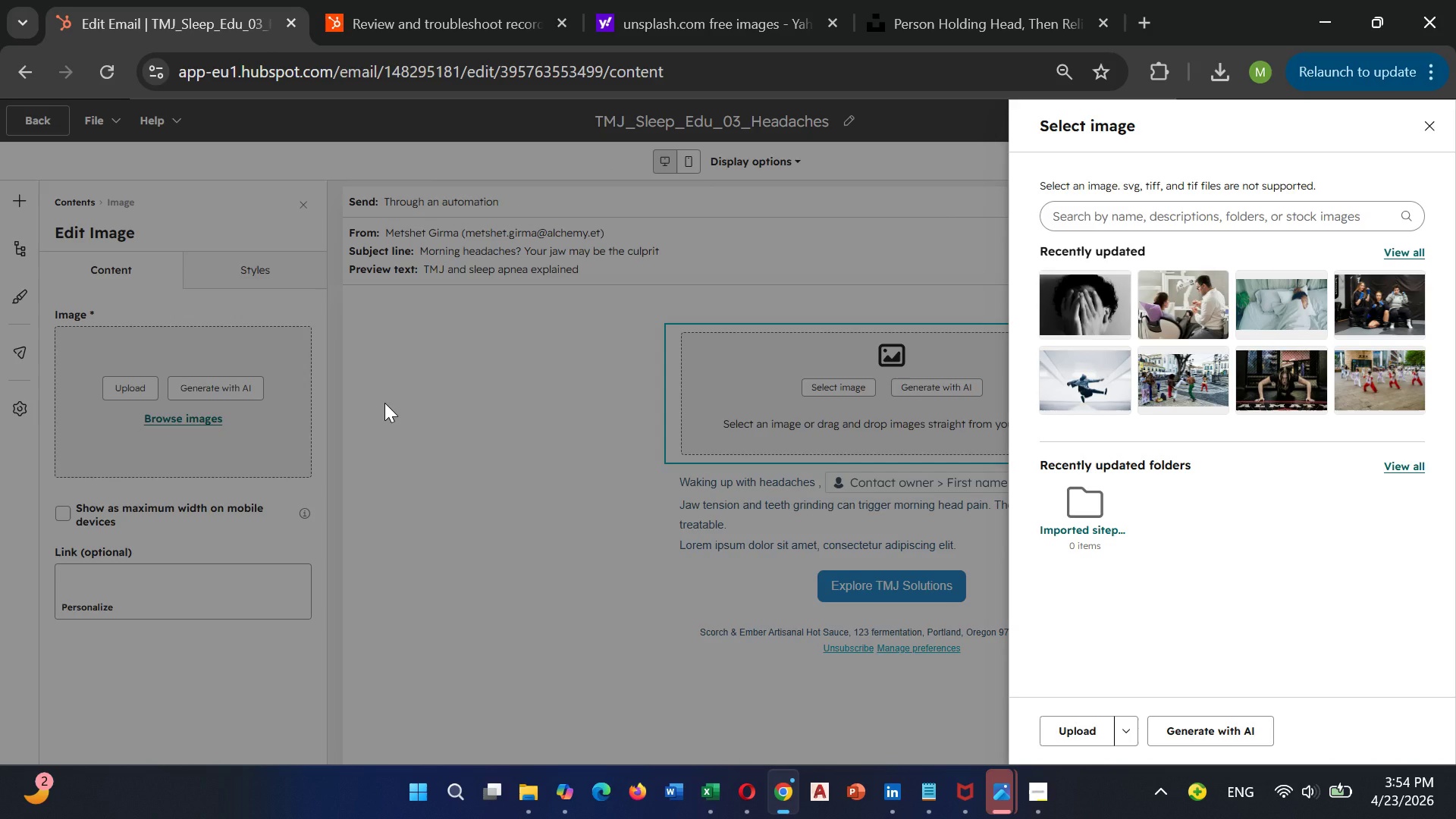 
wait(10.57)
 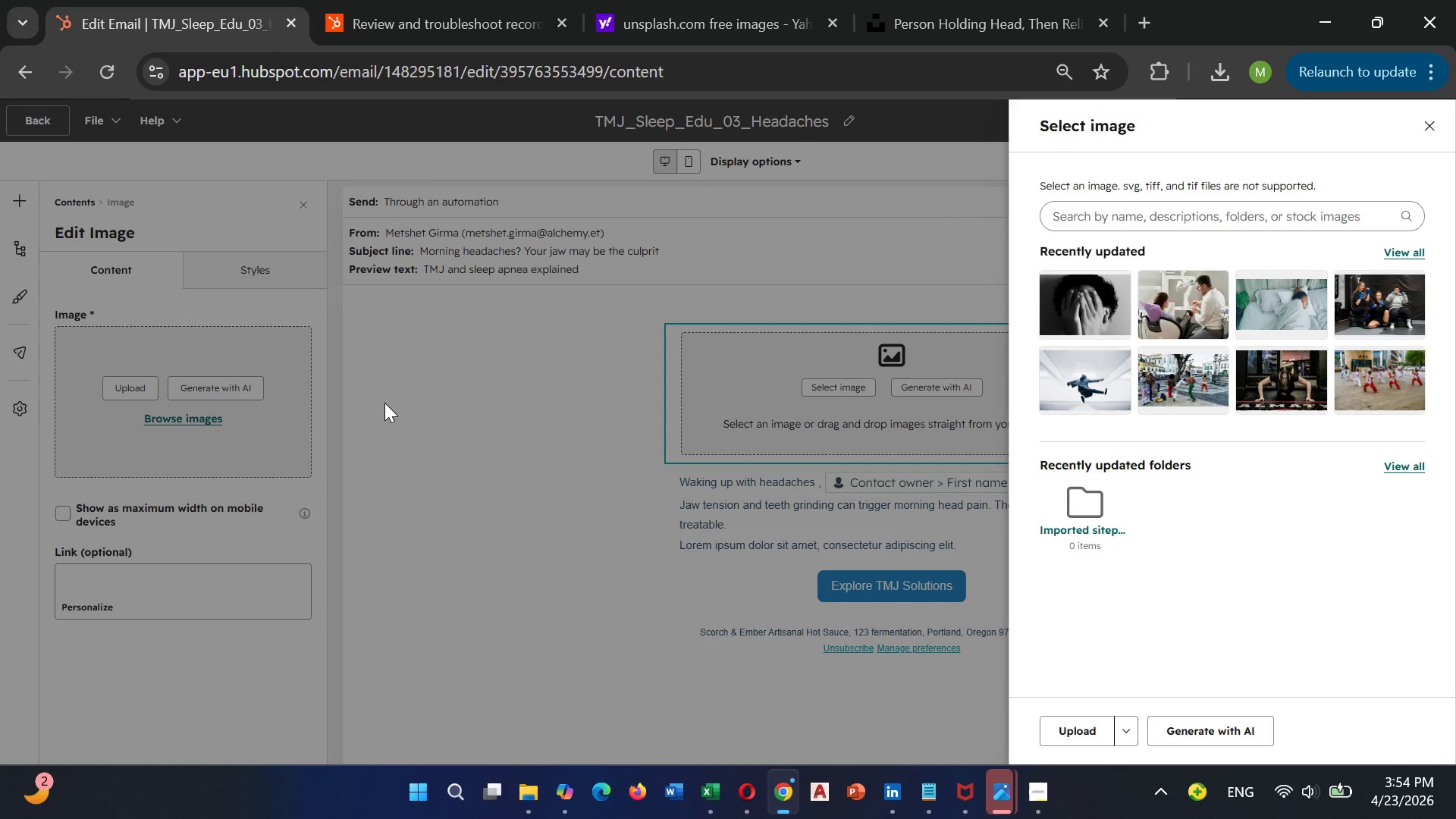 
left_click([1081, 297])
 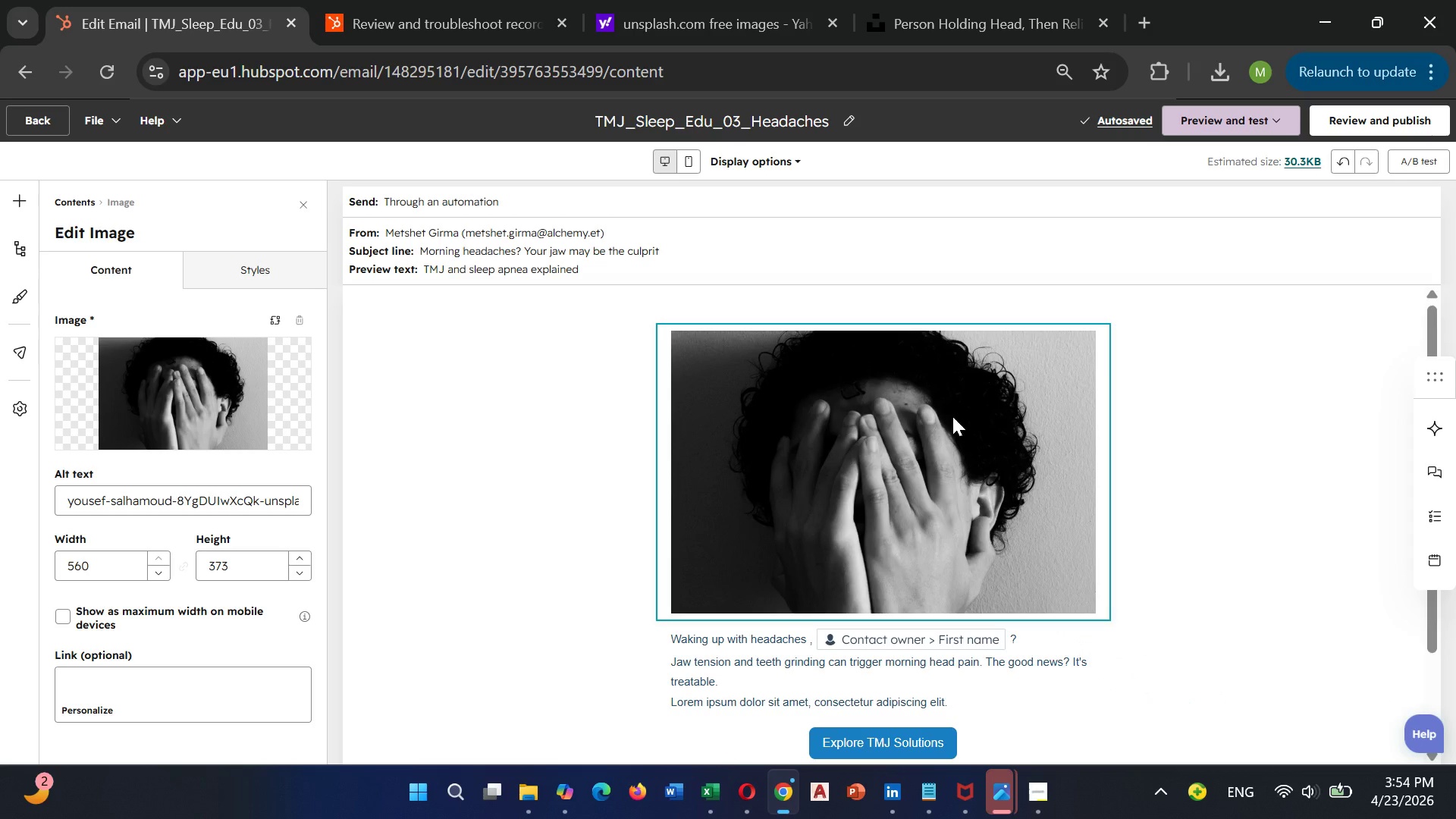 
wait(38.09)
 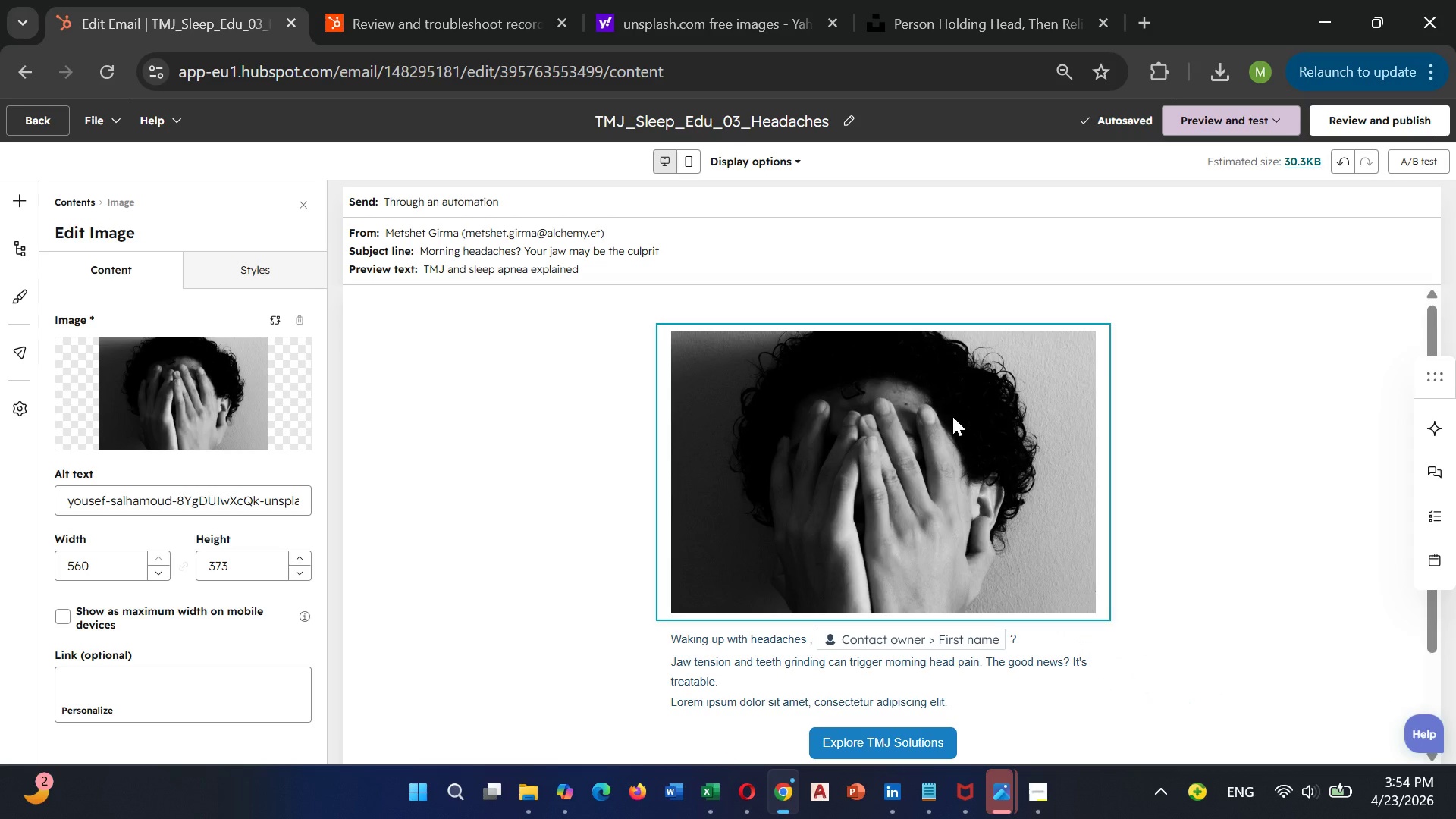 
scroll: coordinate [903, 532], scroll_direction: down, amount: 6.0
 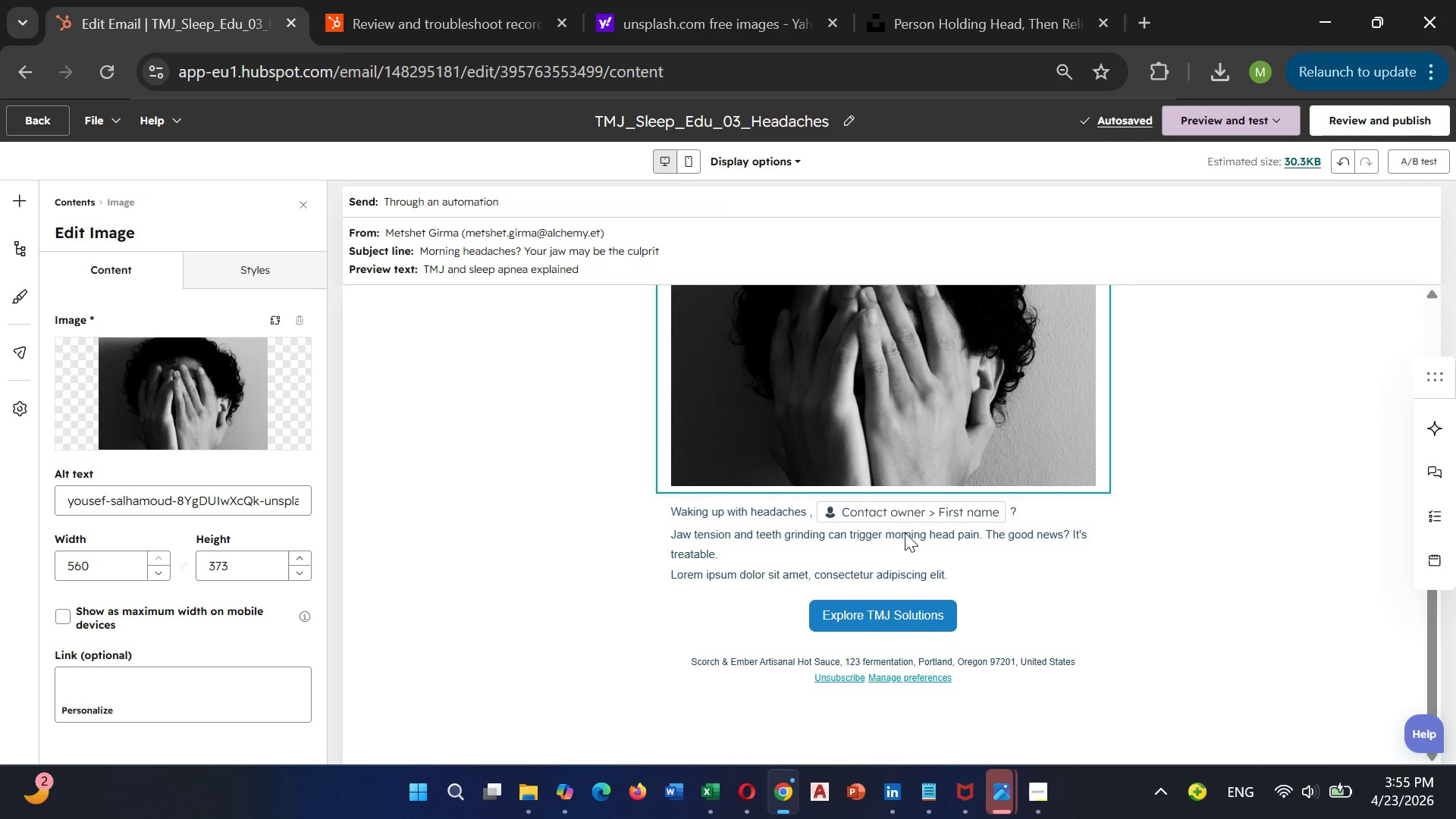 
wait(59.24)
 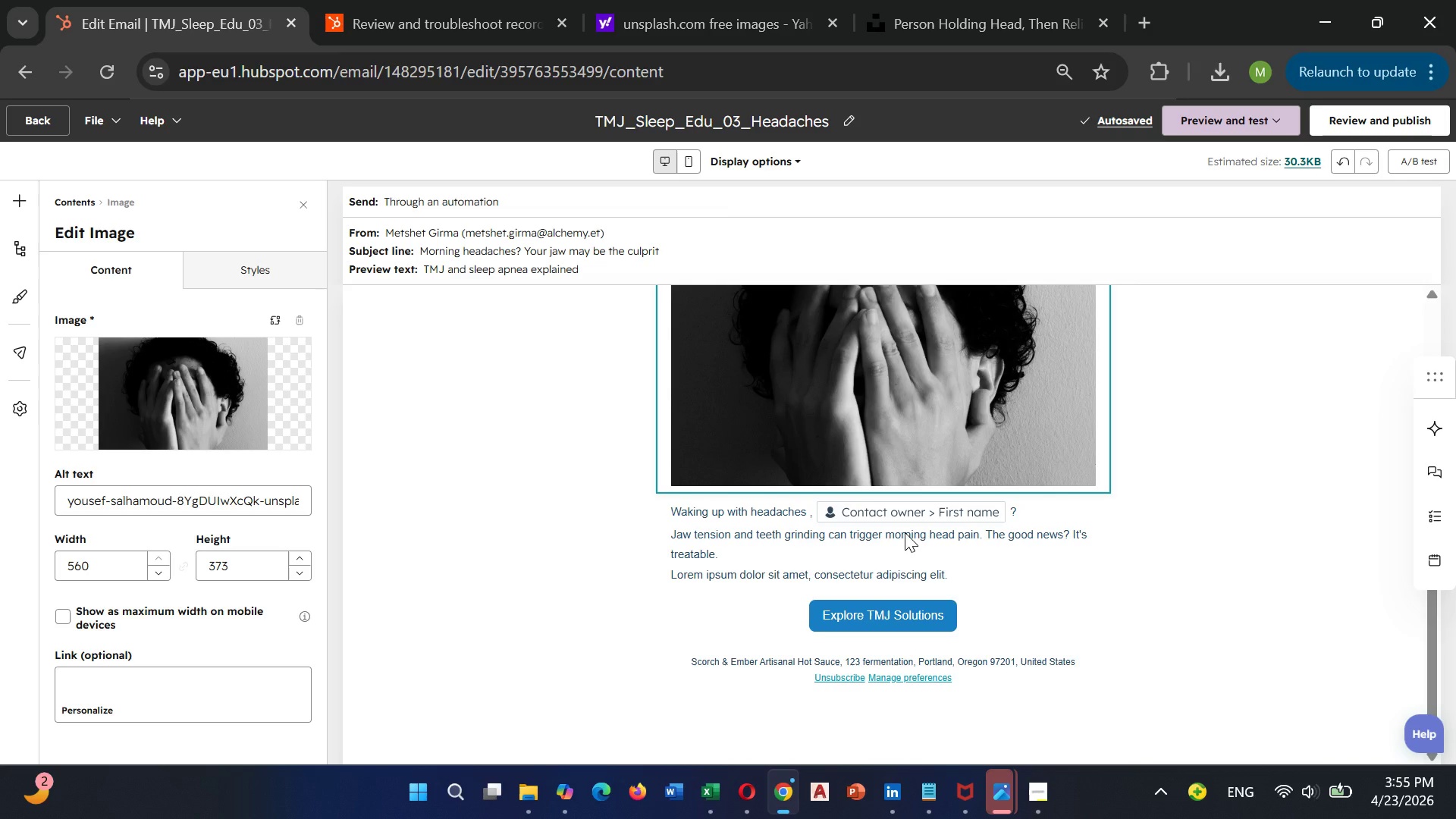 
left_click([1134, 456])
 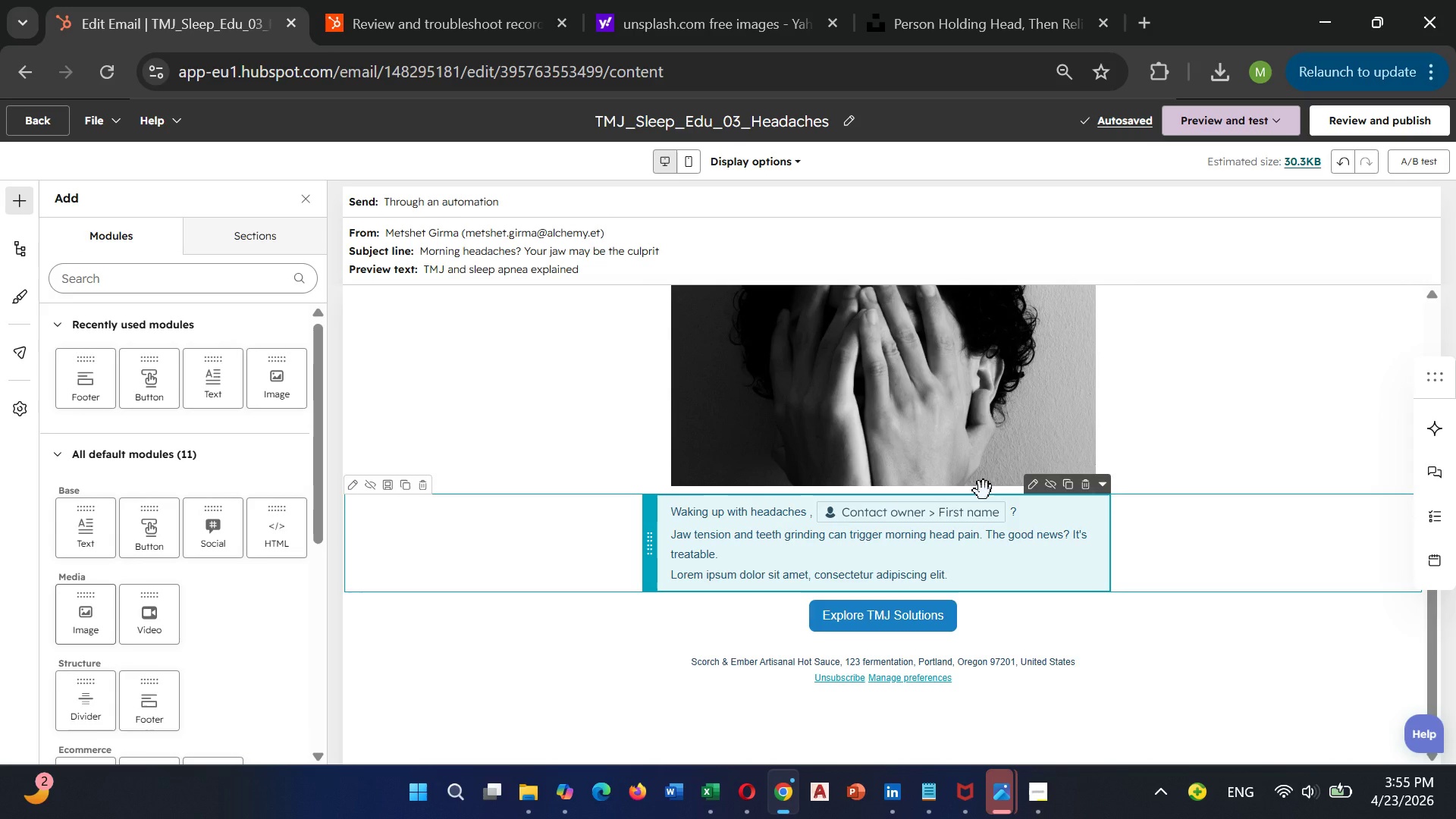 
wait(8.14)
 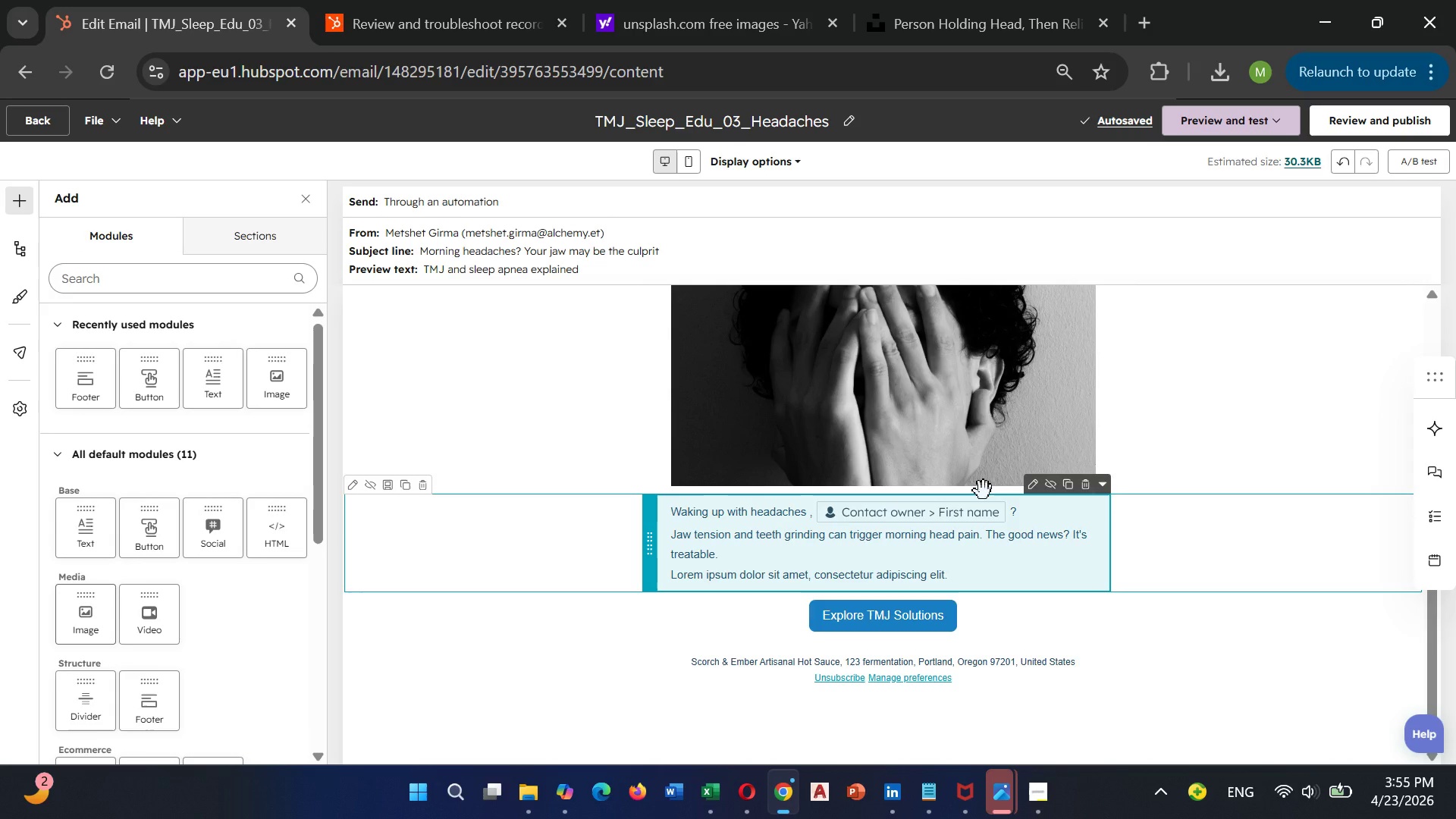 
left_click_drag(start_coordinate=[213, 396], to_coordinate=[878, 505])
 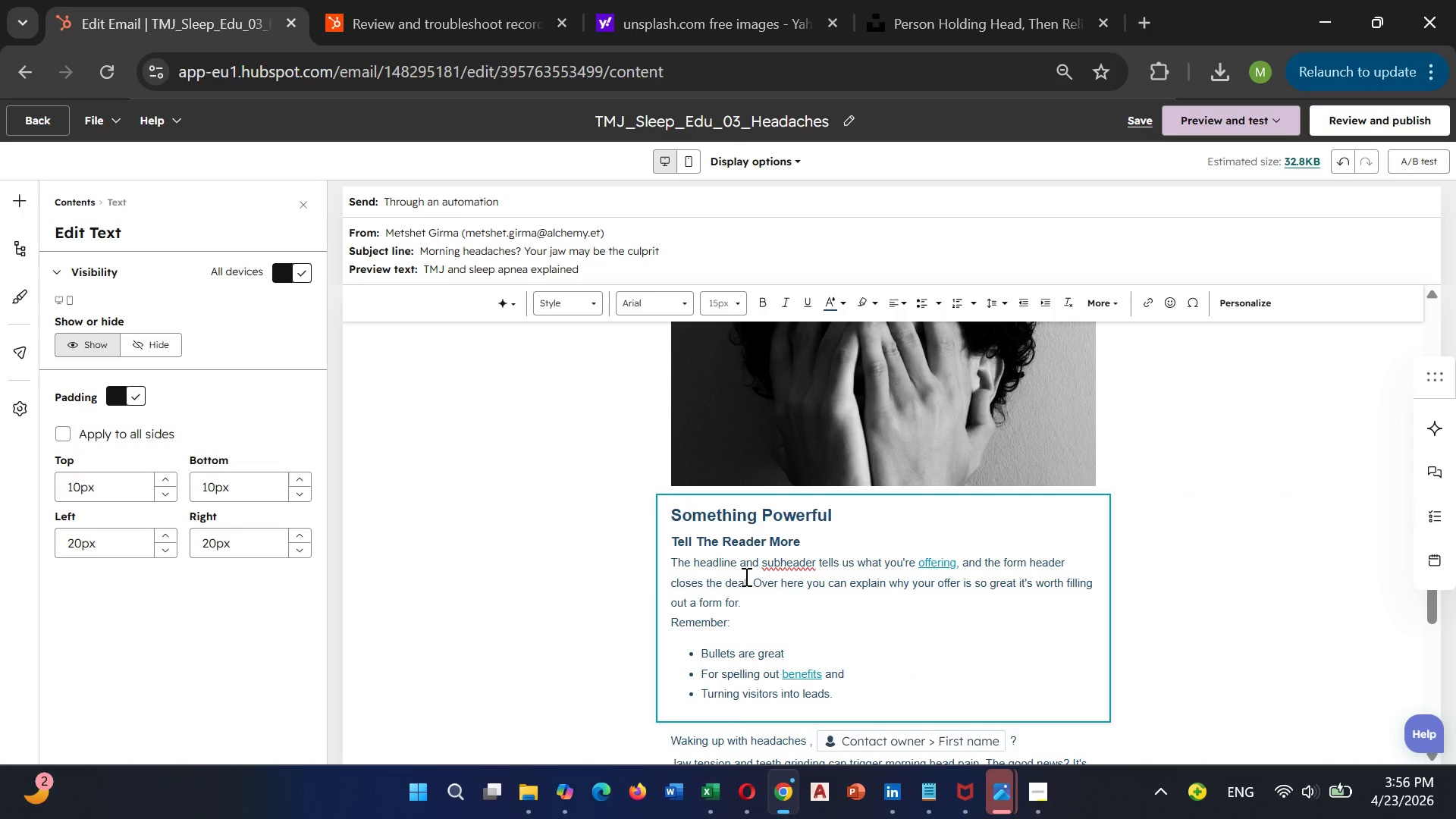 
left_click([744, 564])
 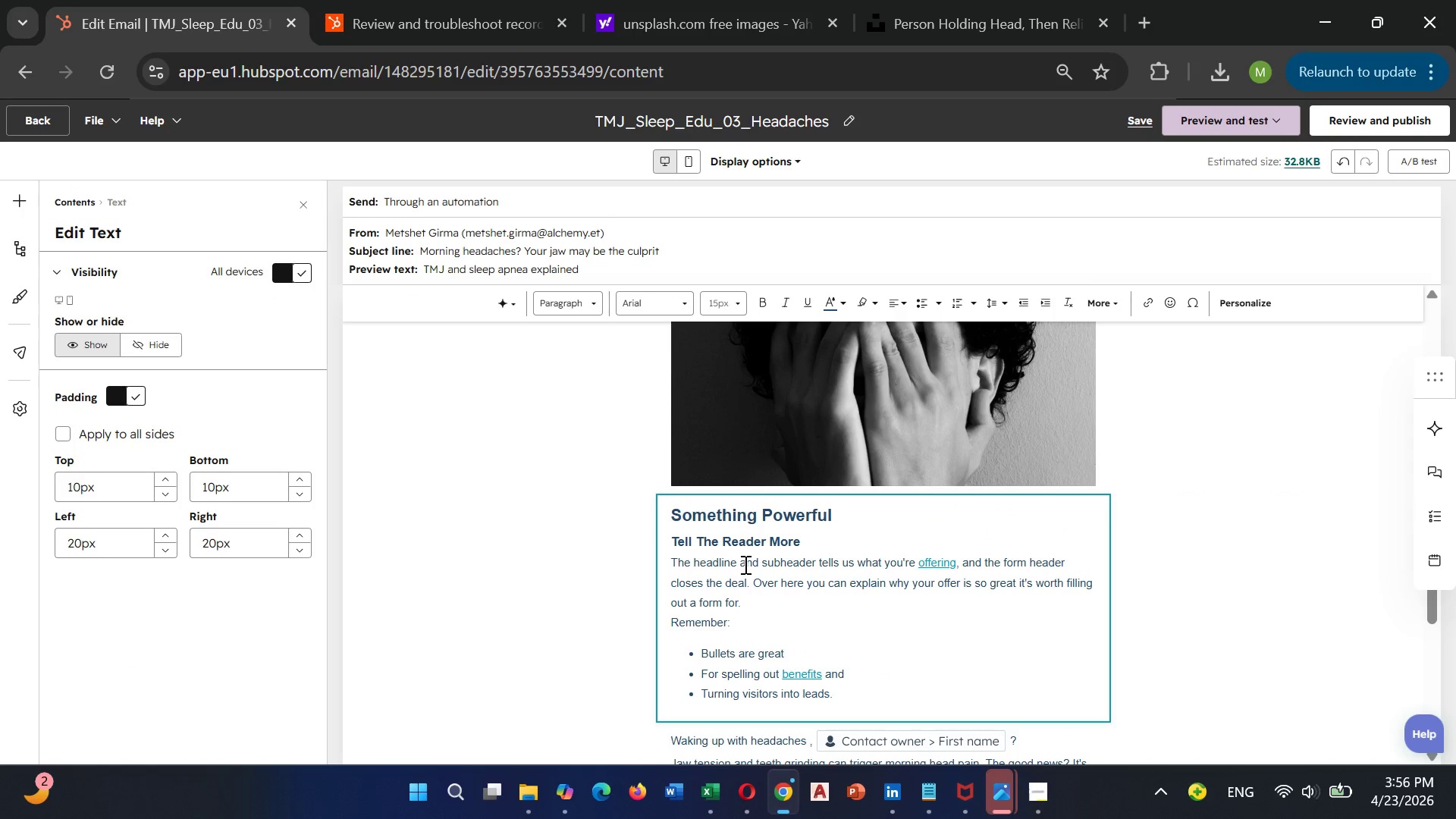 
key(Control+A)
 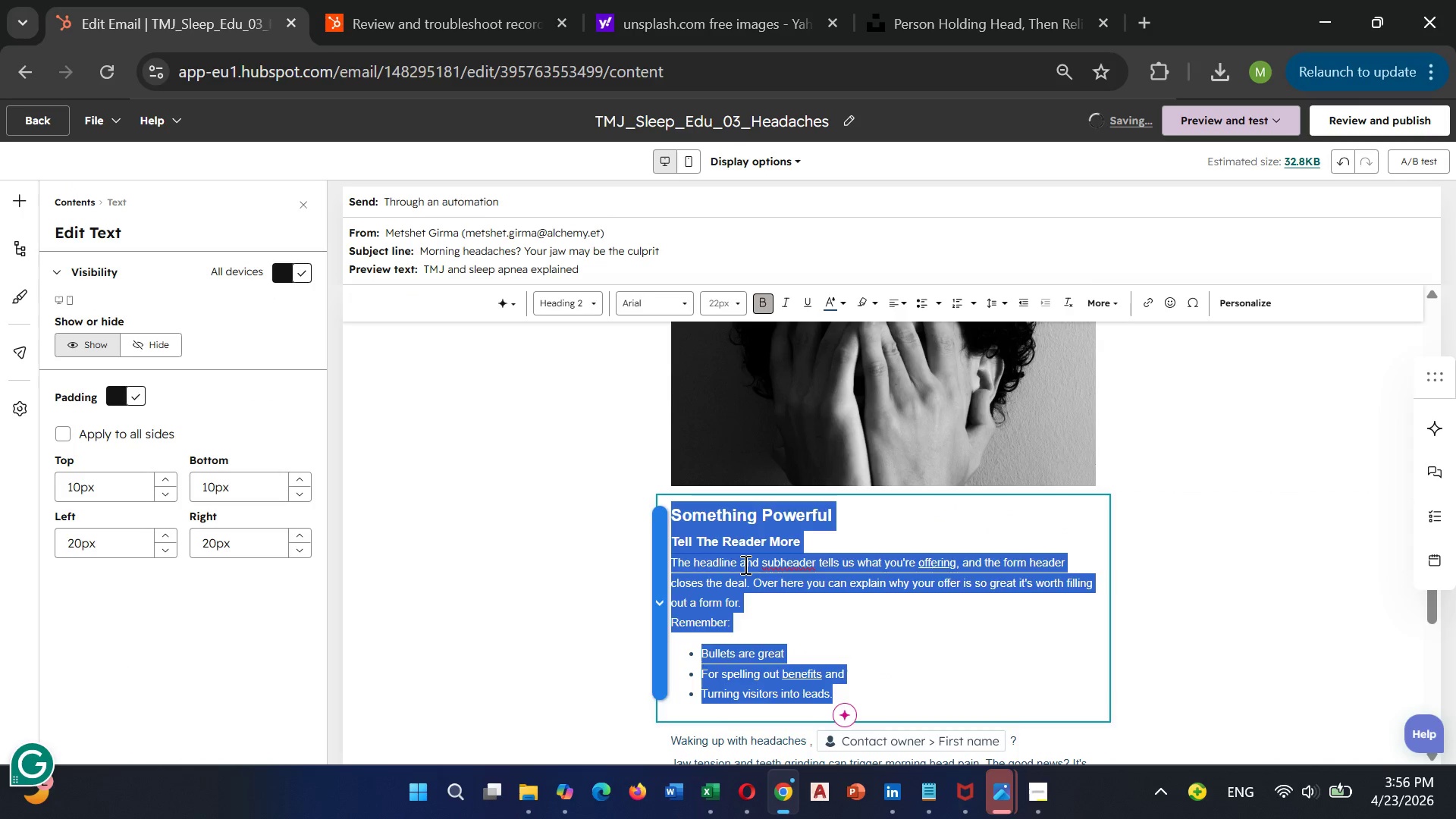 
key(Backspace)
 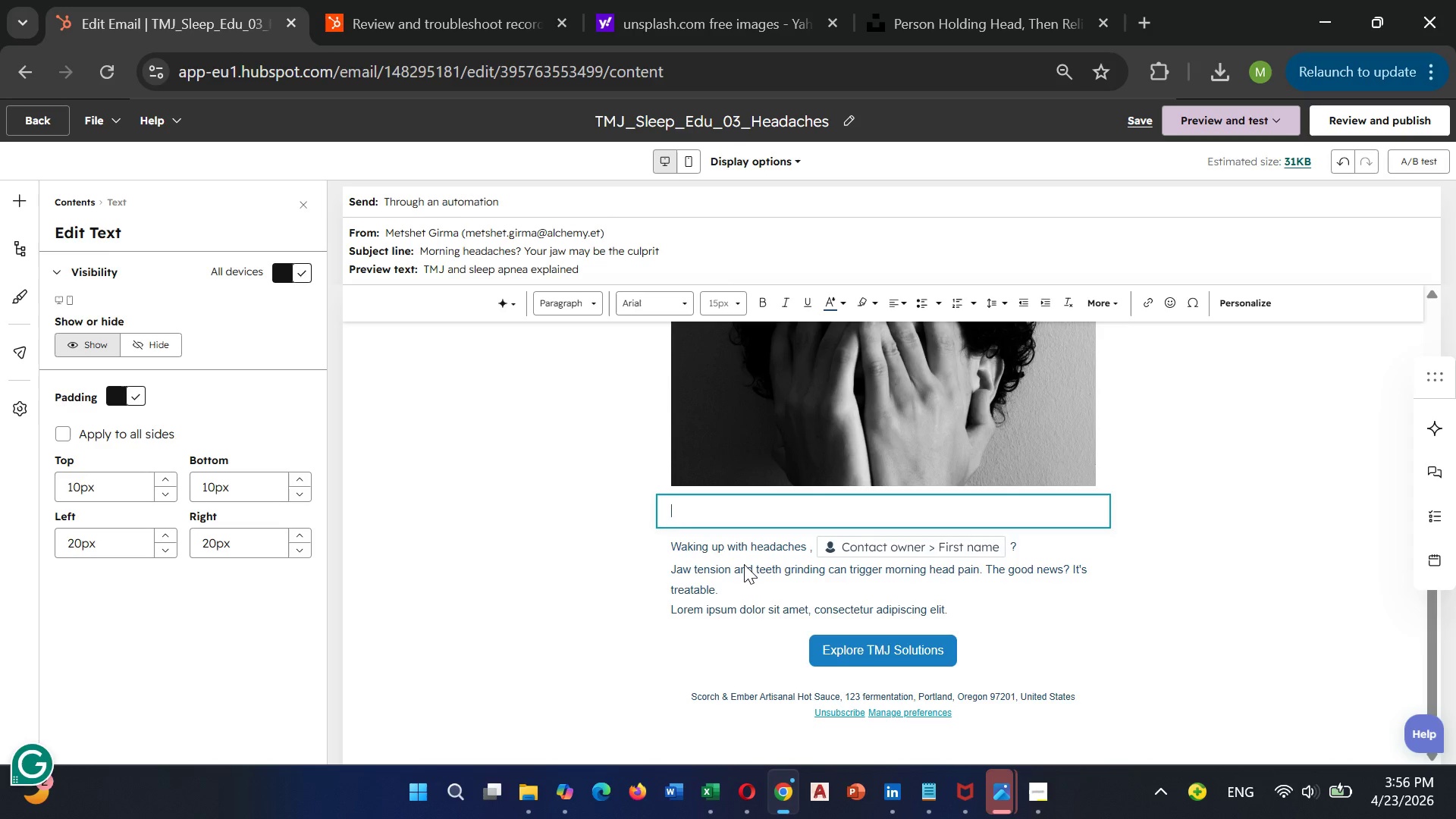 
hold_key(key=Space, duration=1.06)
 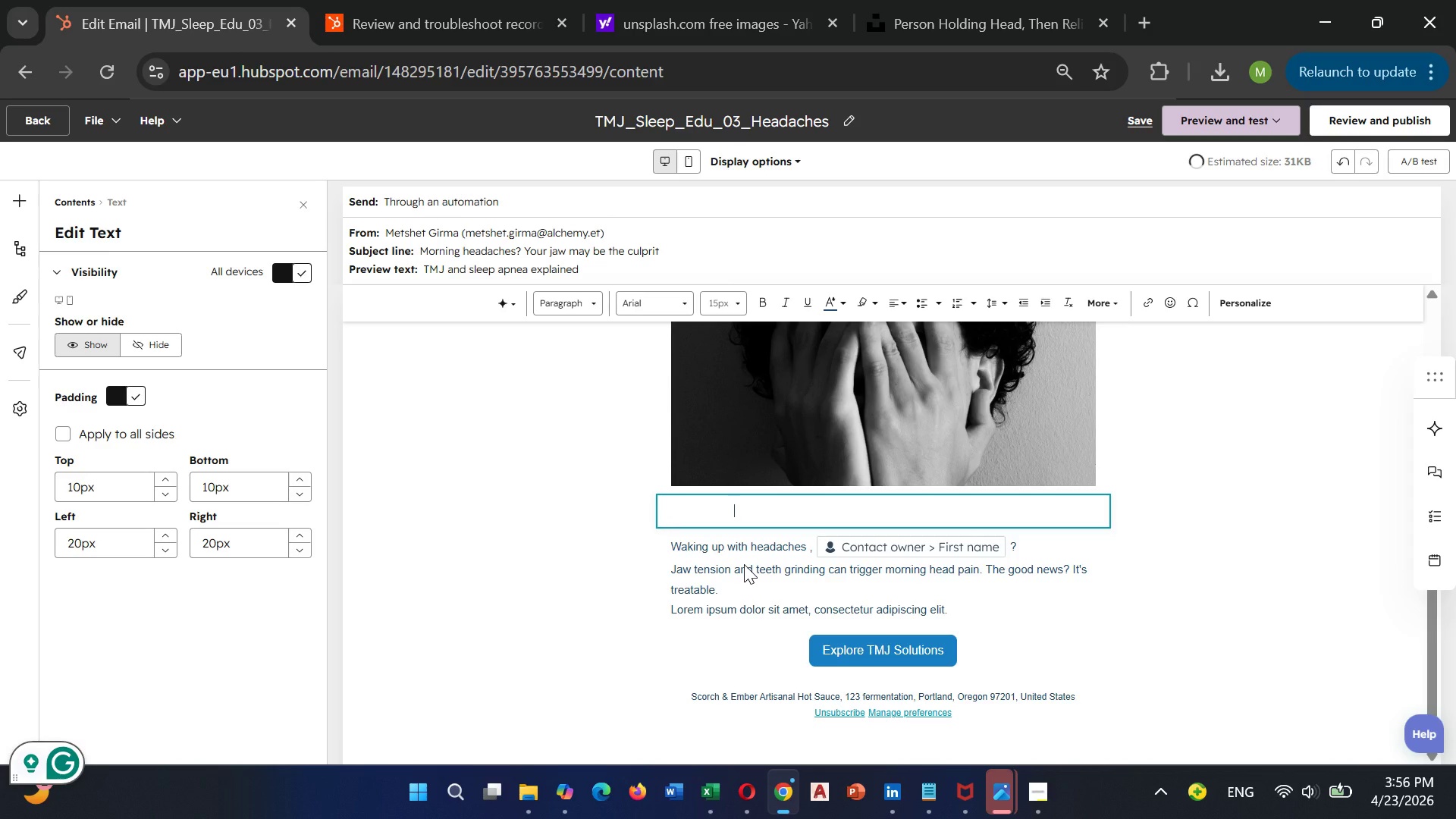 
hold_key(key=Space, duration=0.56)
 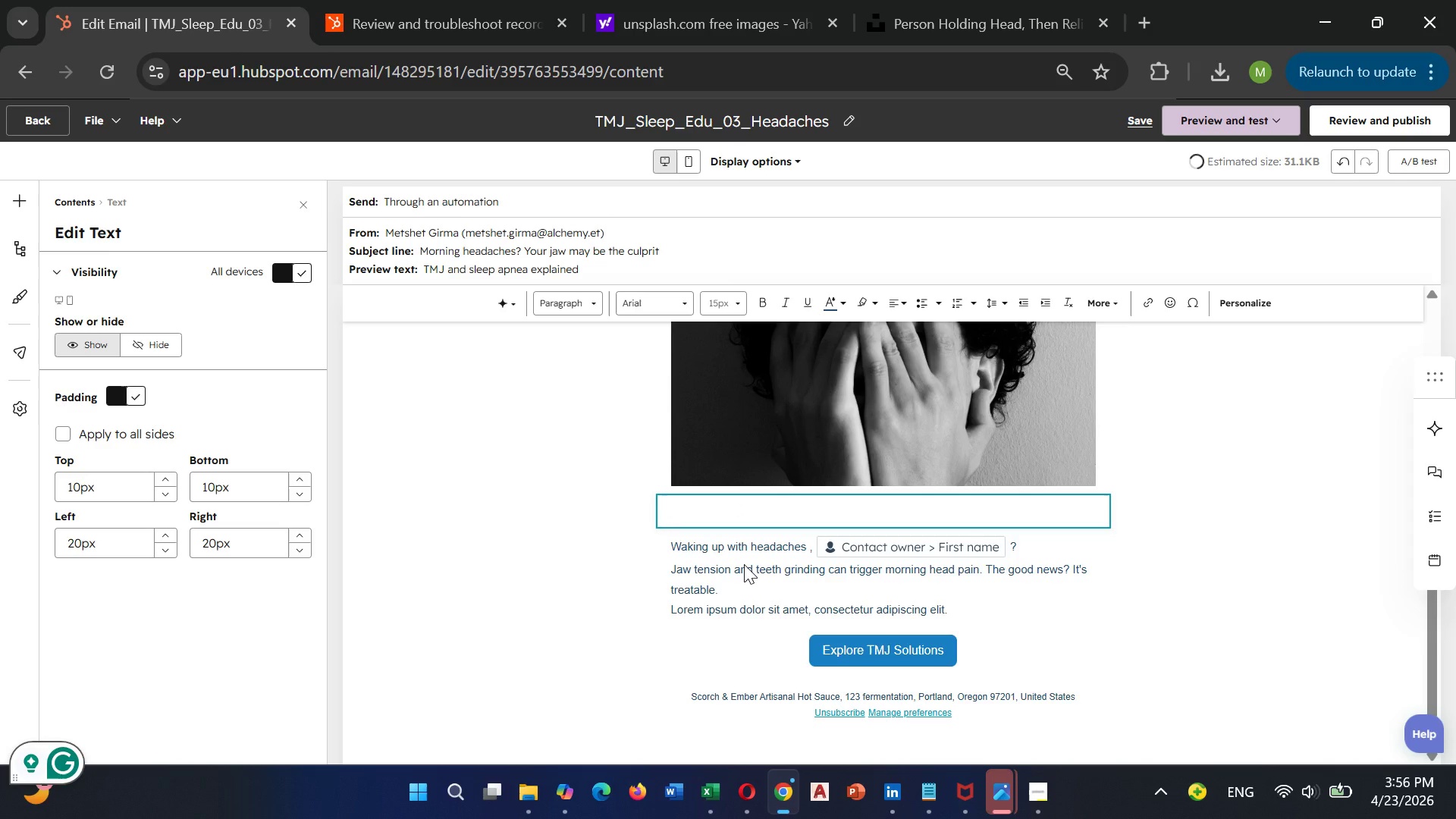 
type("Your morning)
 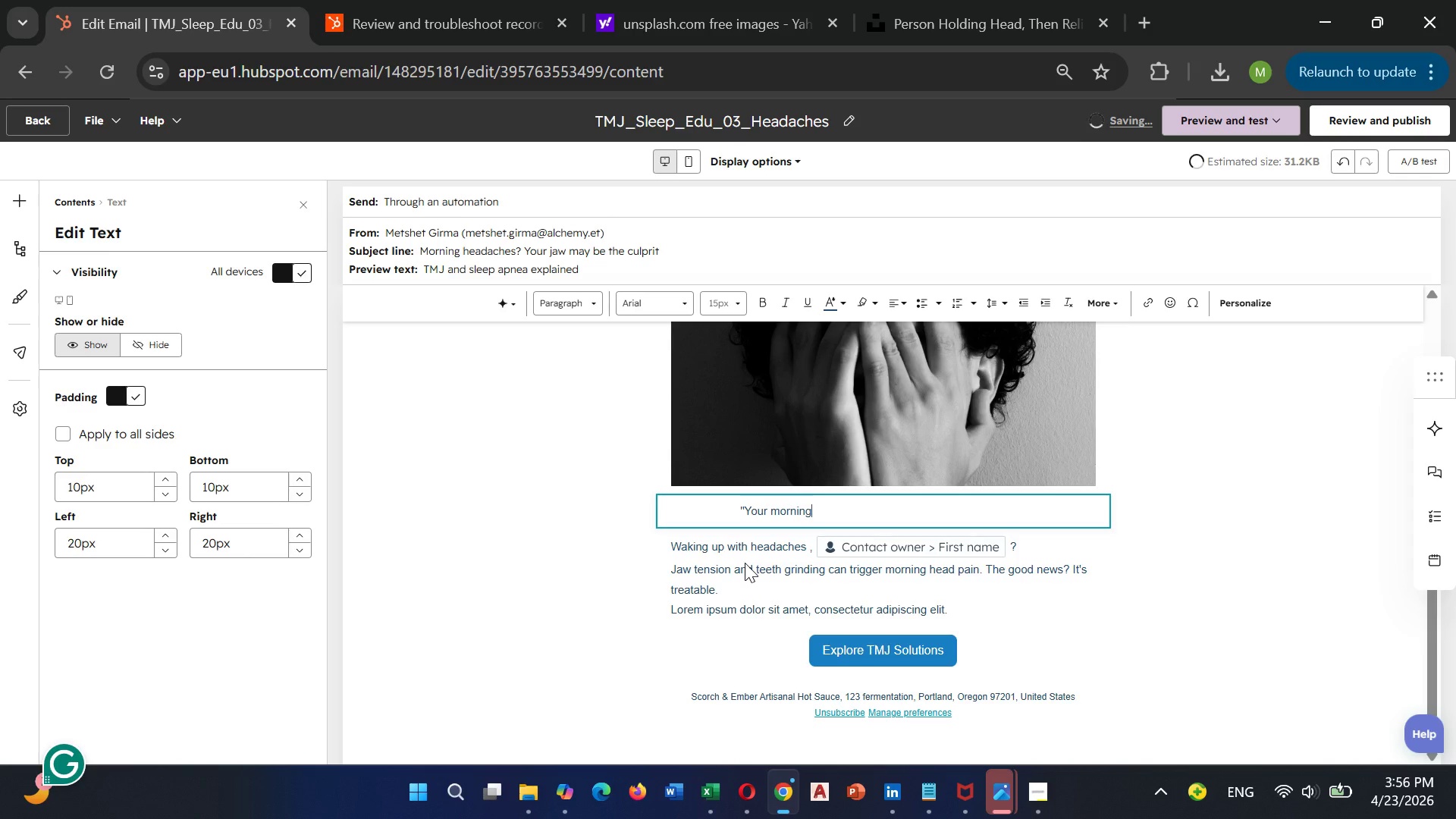 
type( headache isn't random)
 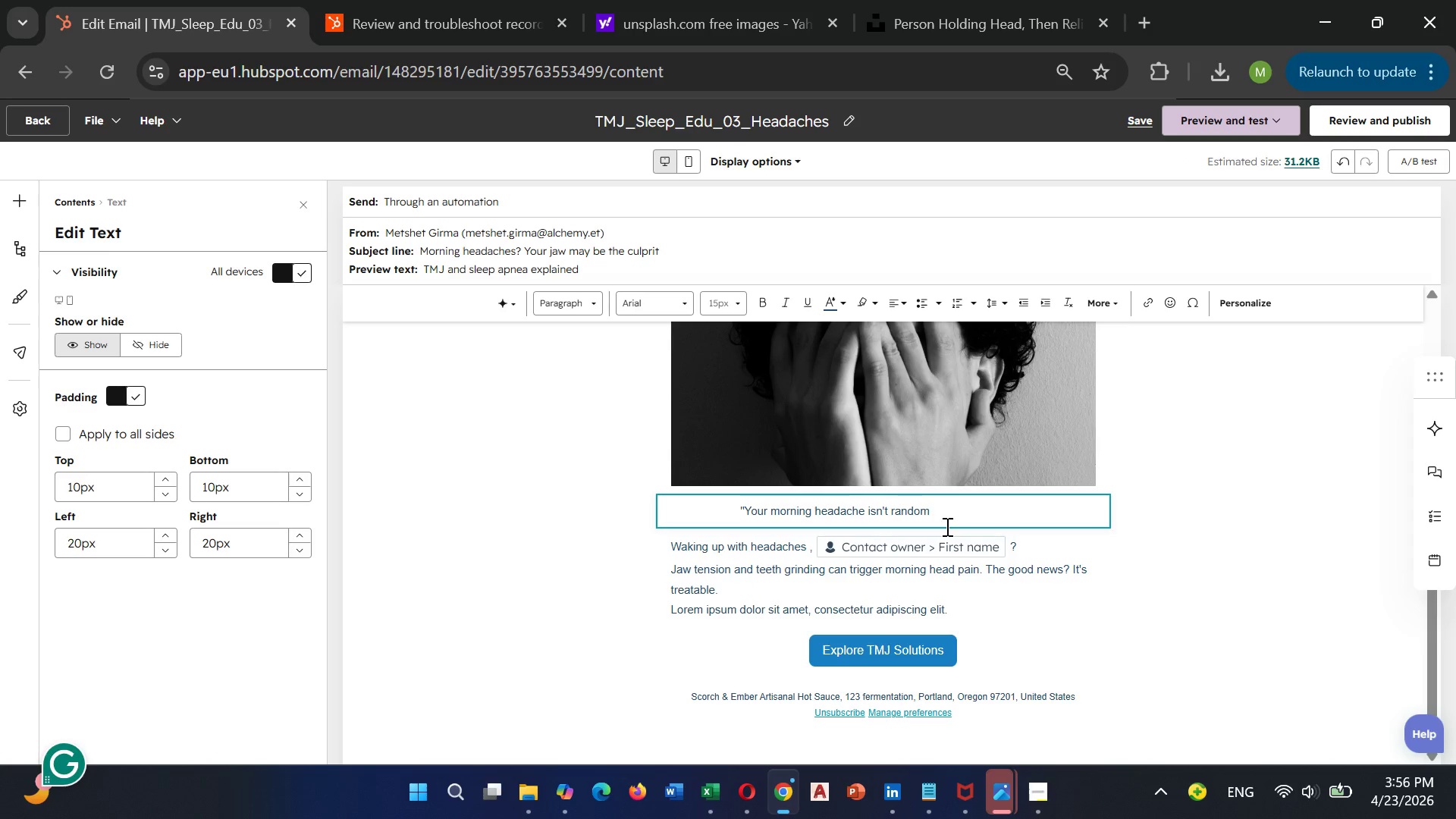 
key(Shift+Quote)
 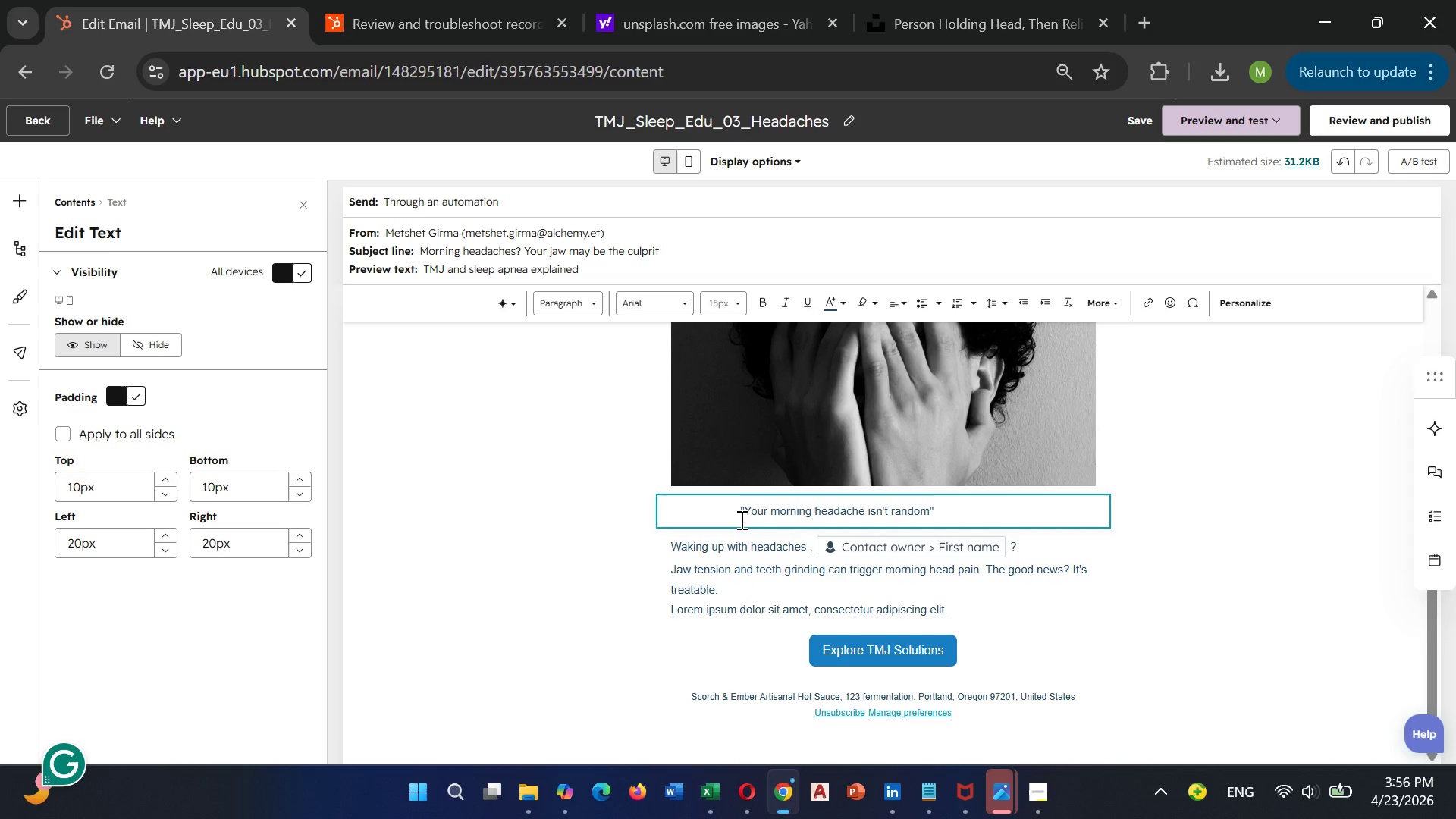 
left_click([737, 510])
 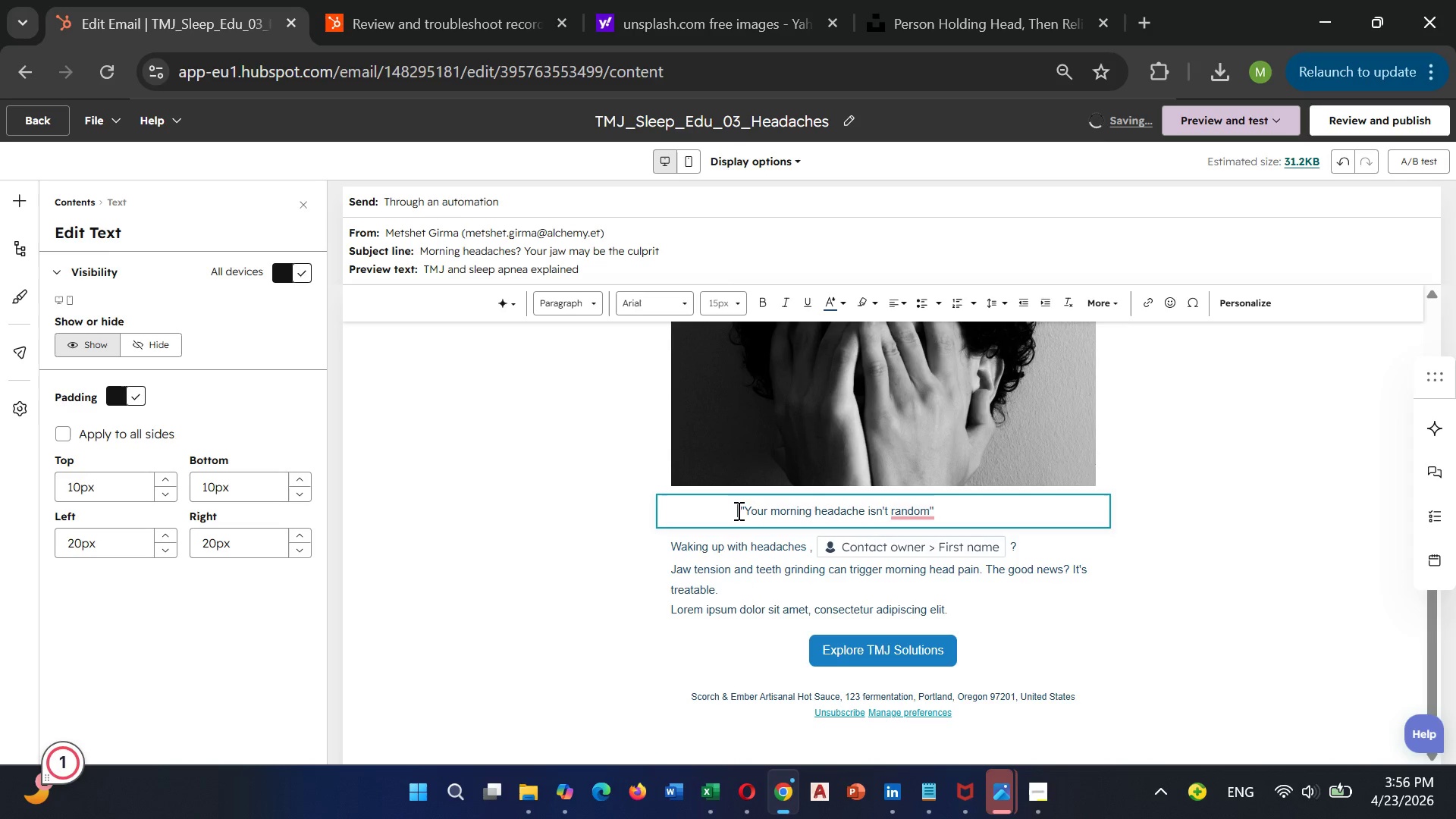 
hold_key(key=Space, duration=0.7)
 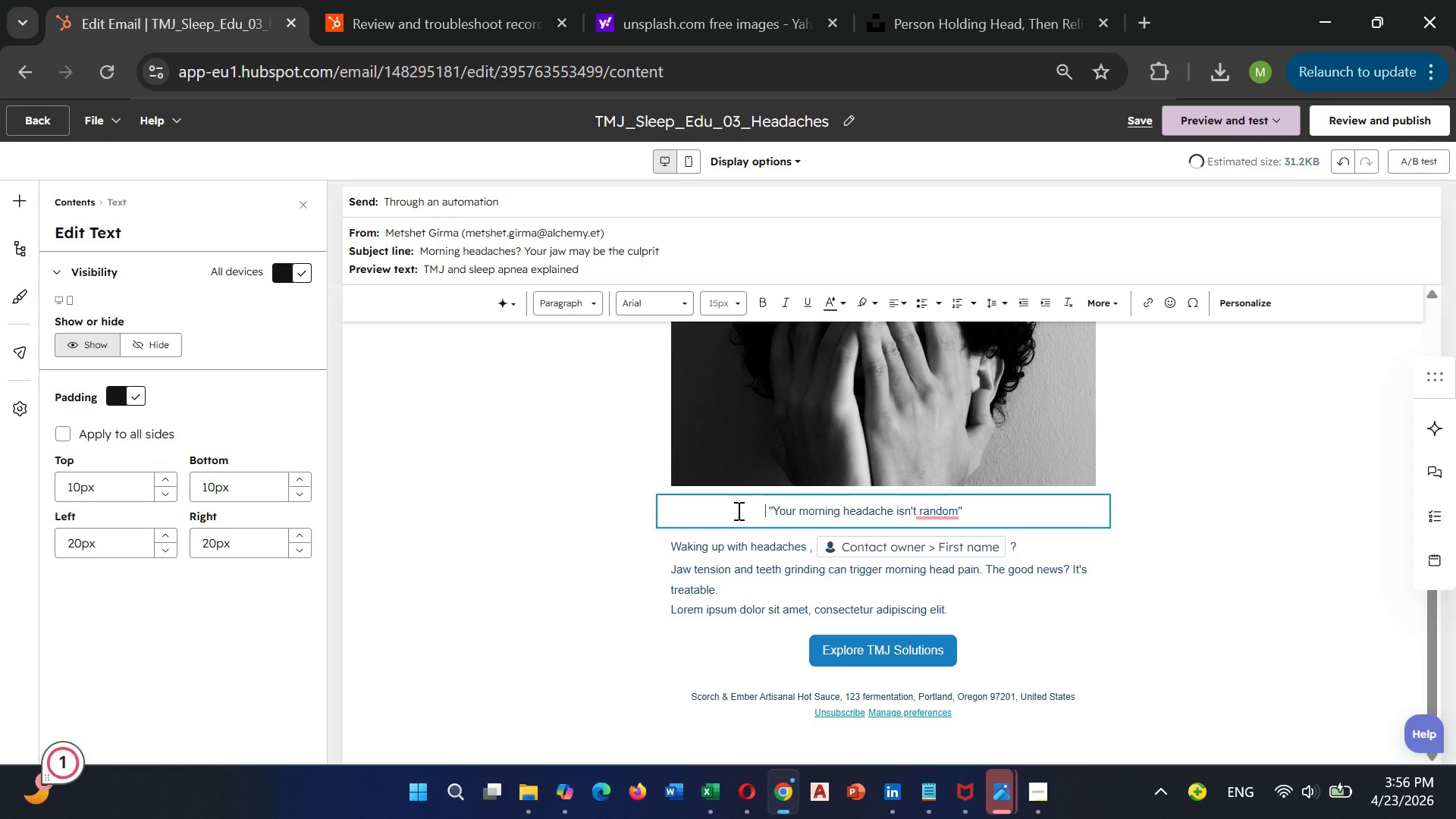 
key(Space)
 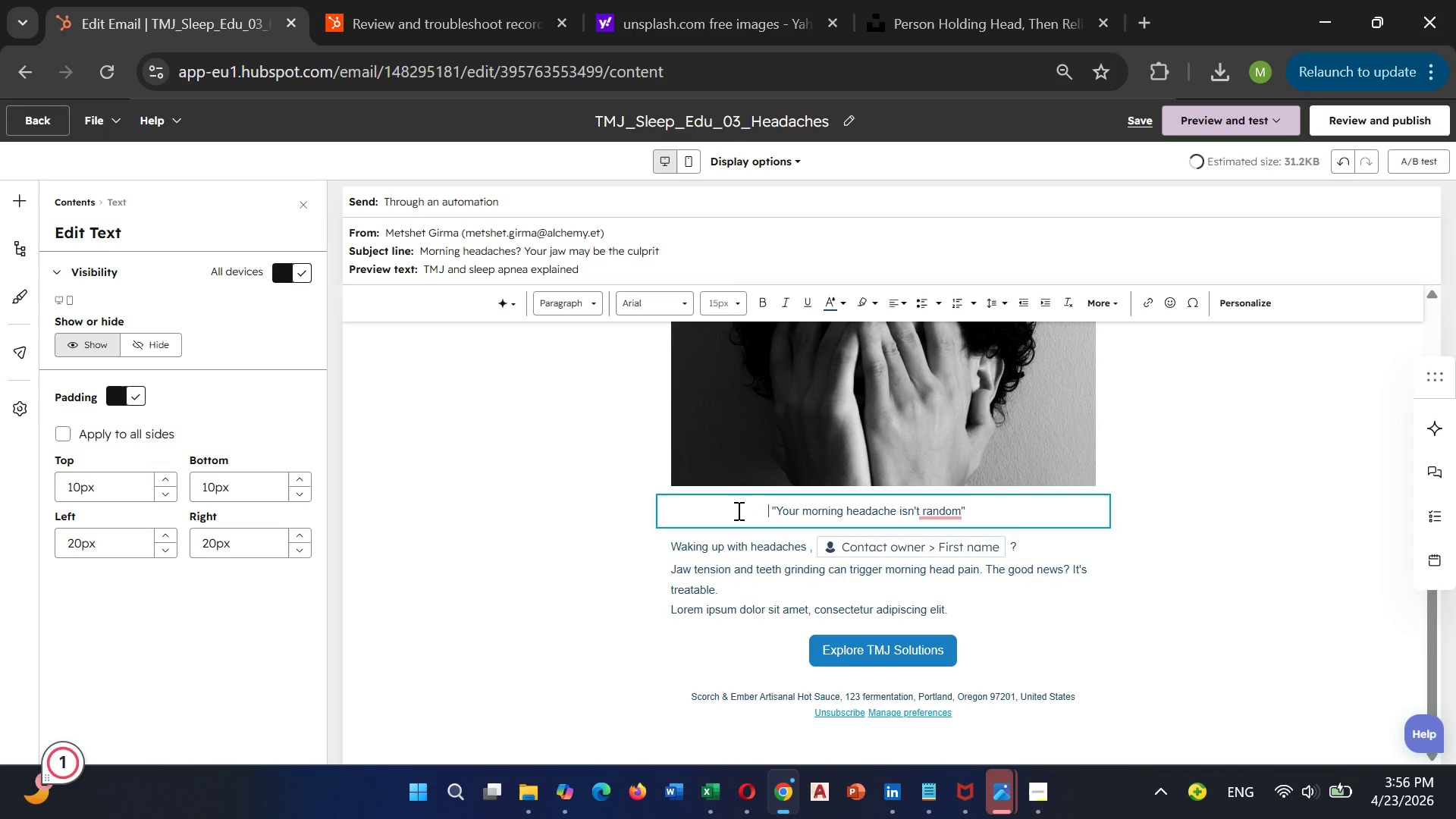 
key(Space)
 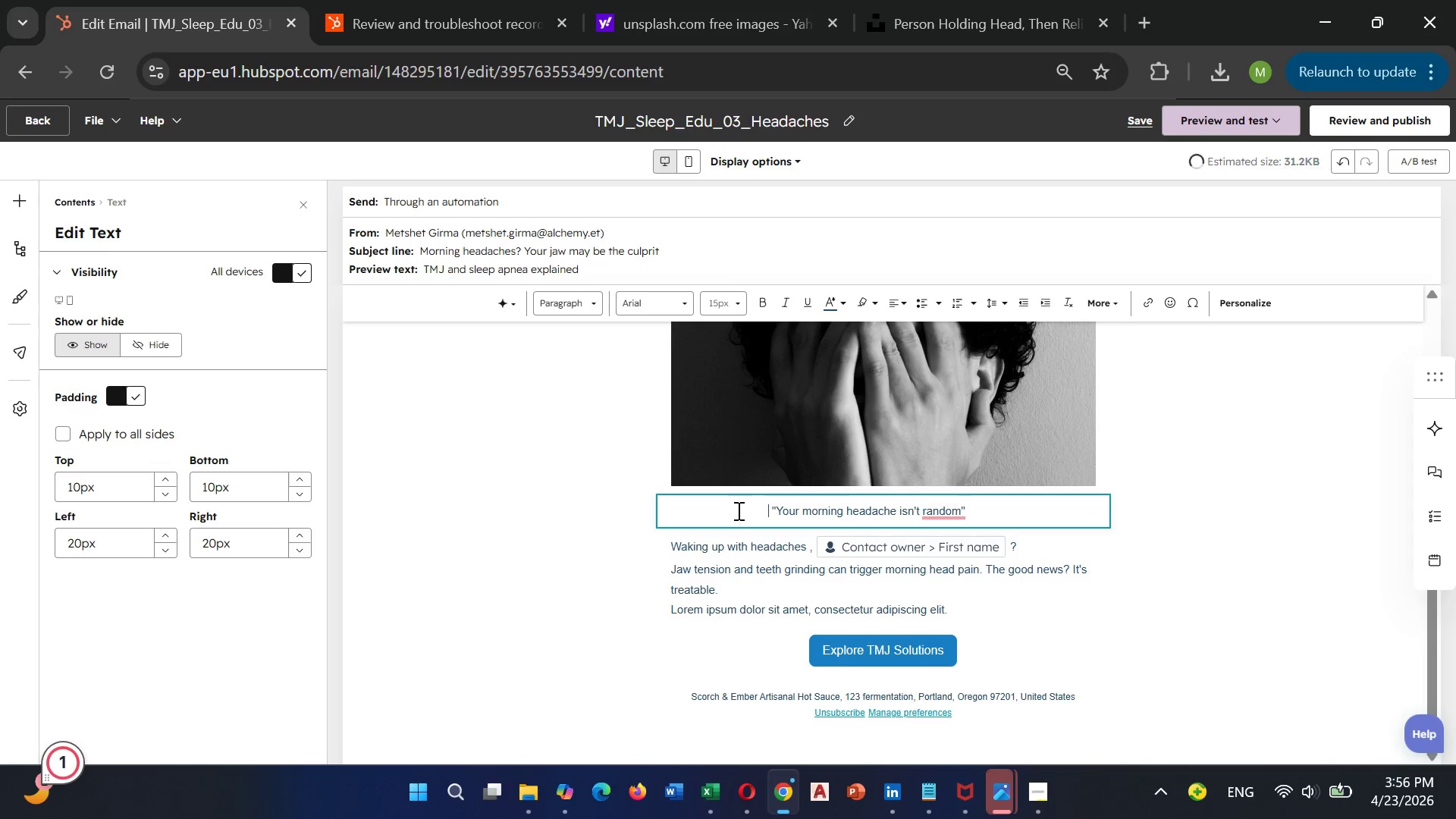 
key(Space)
 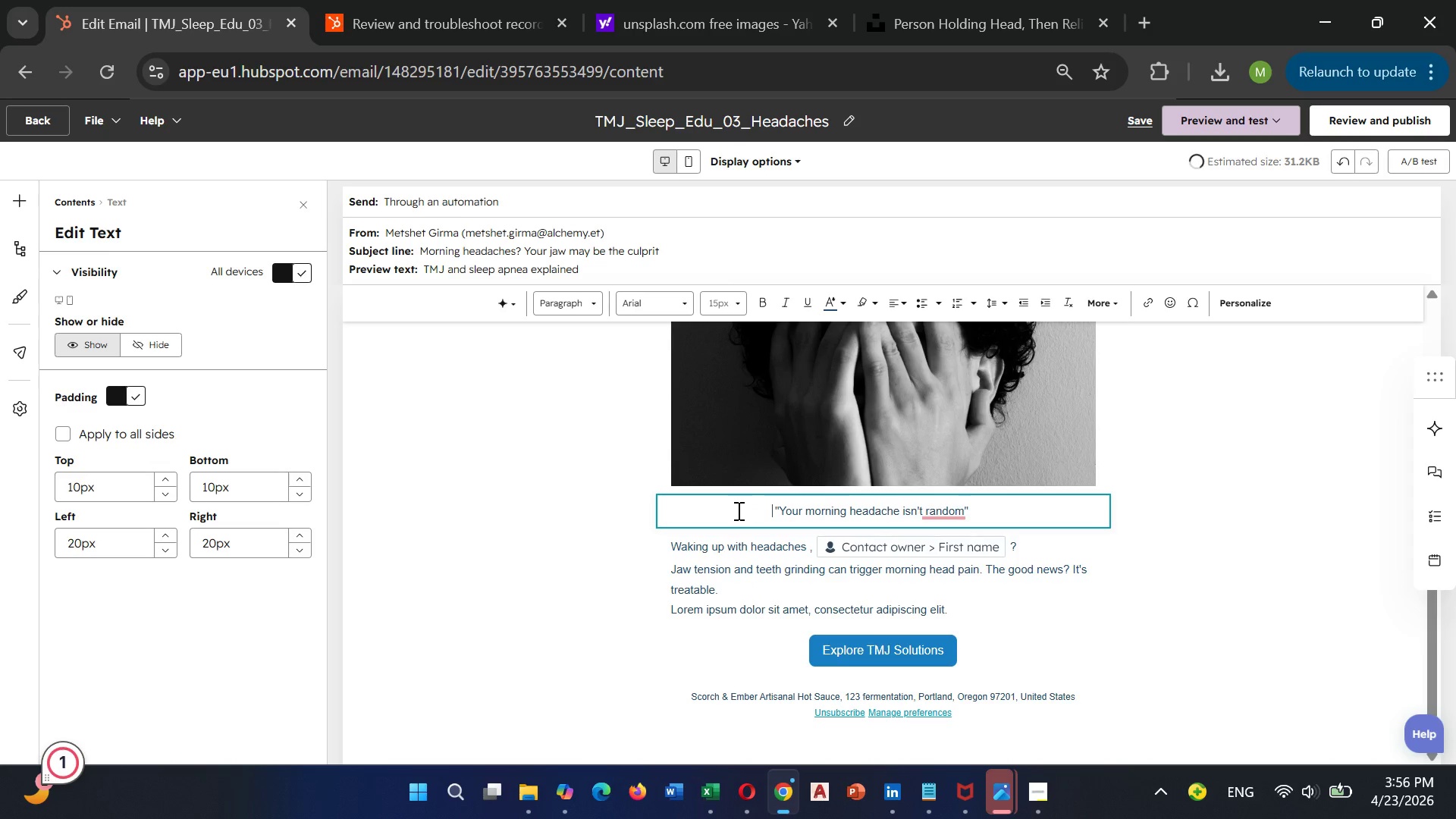 
key(Space)
 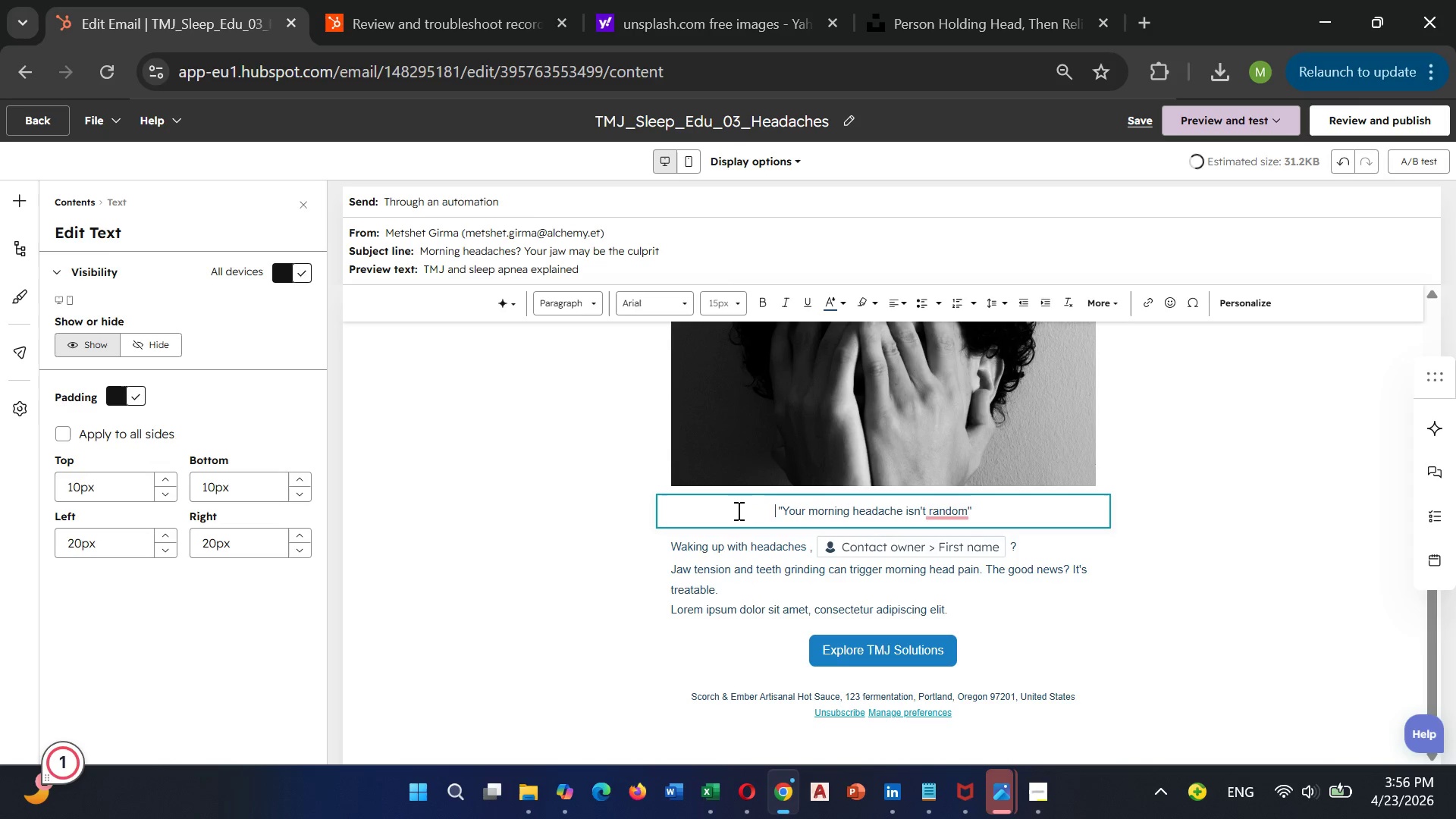 
key(Space)
 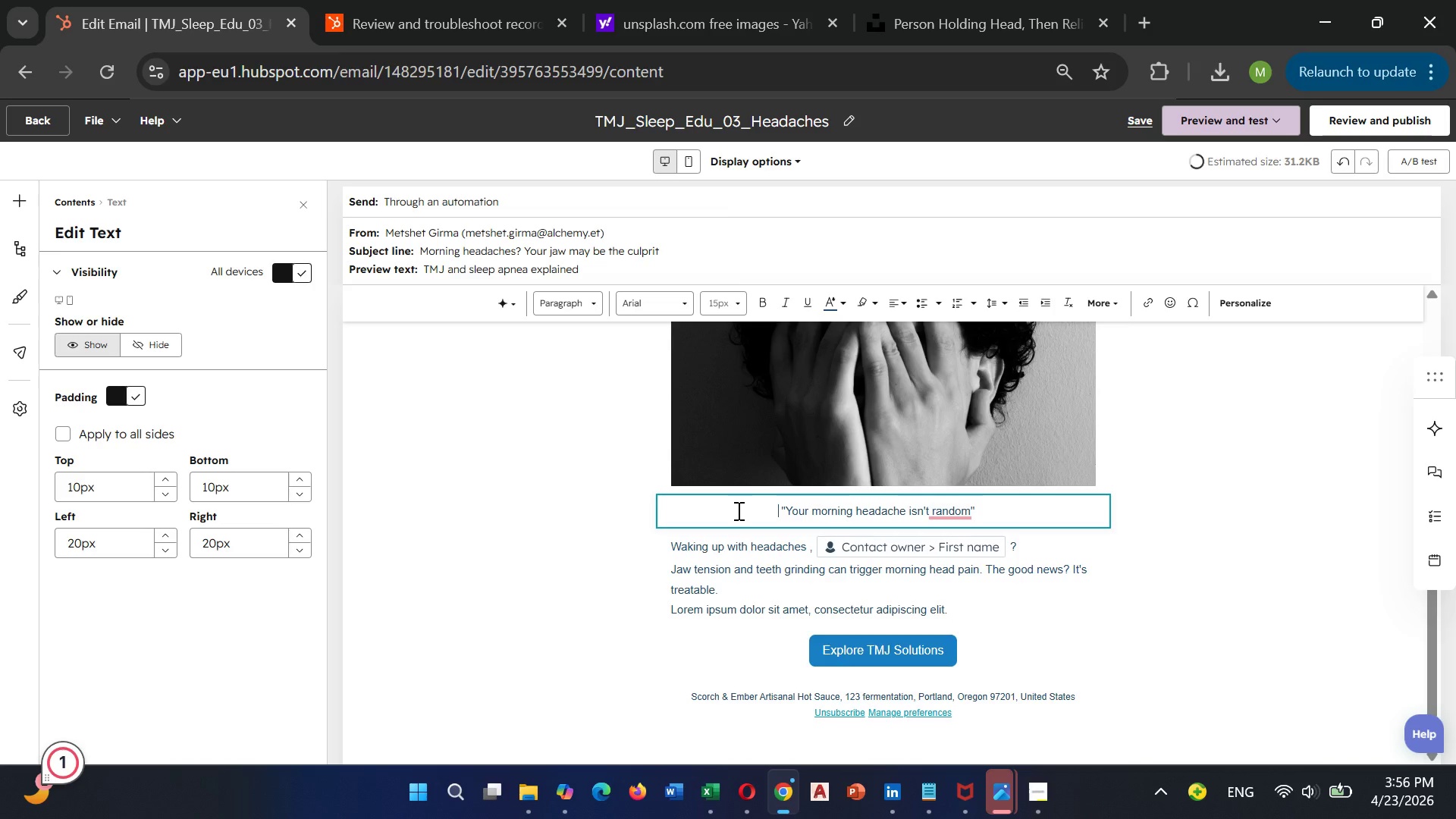 
key(Space)
 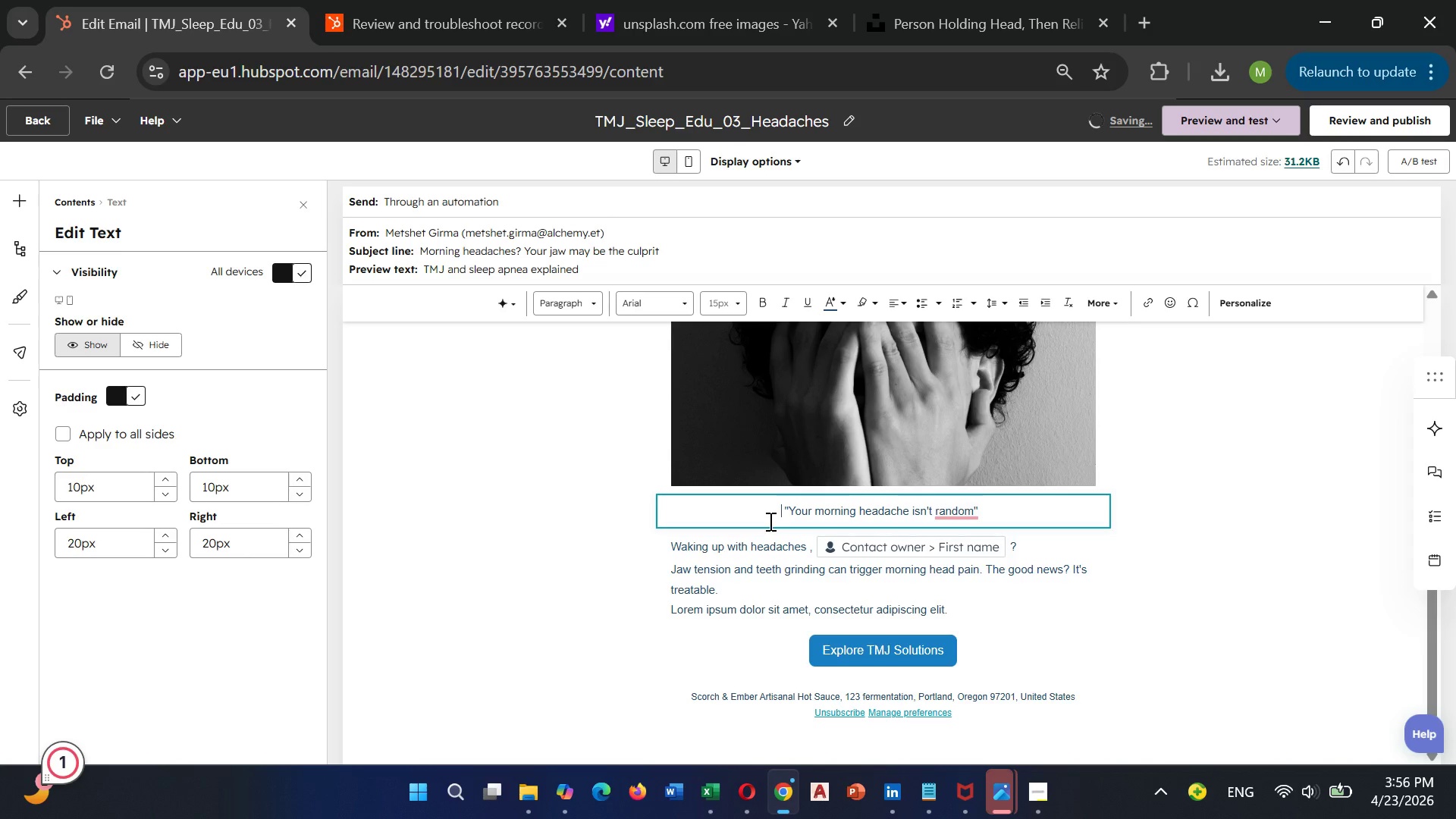 
scroll: coordinate [1027, 658], scroll_direction: down, amount: 1.0
 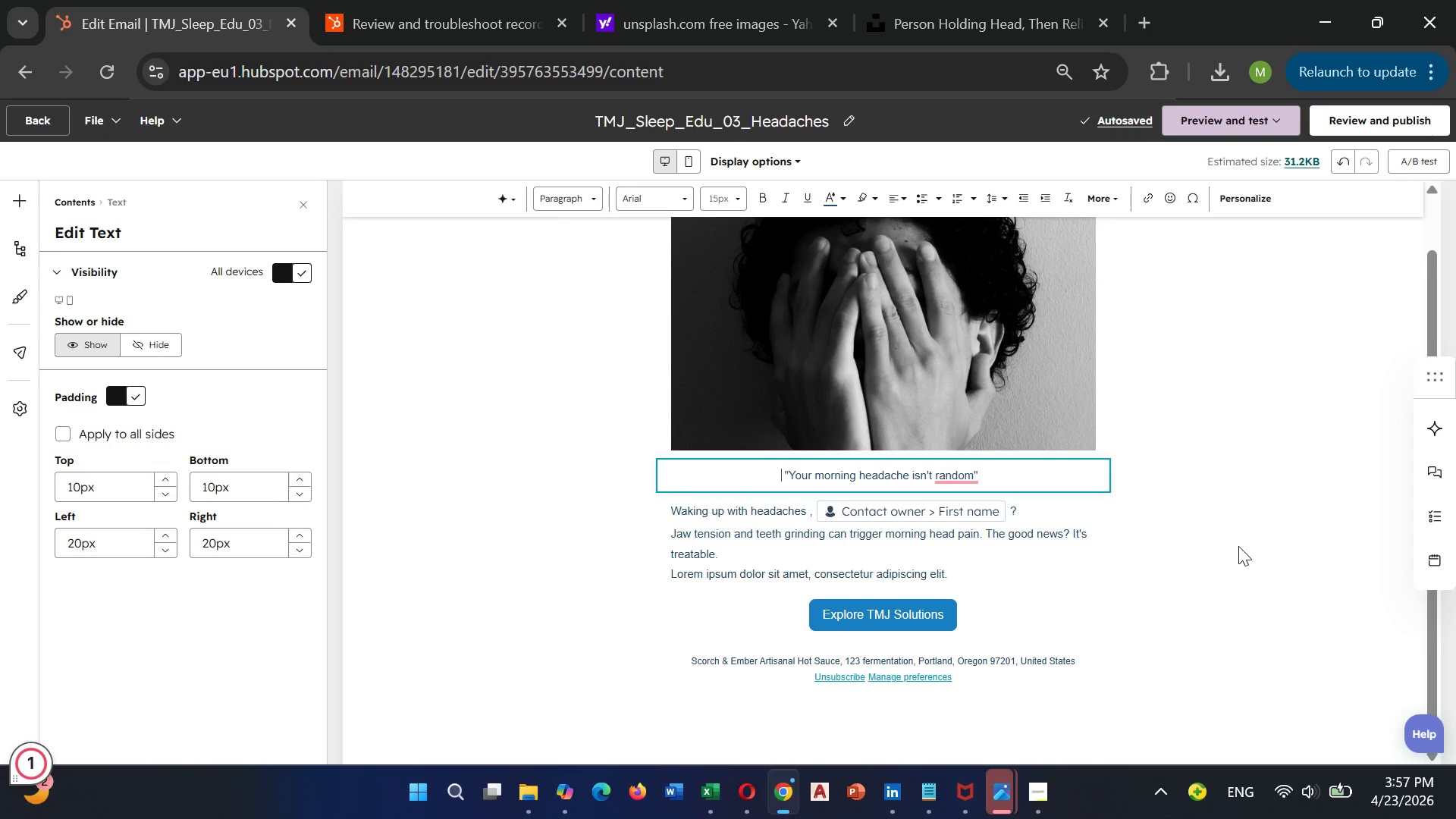 
wait(7.22)
 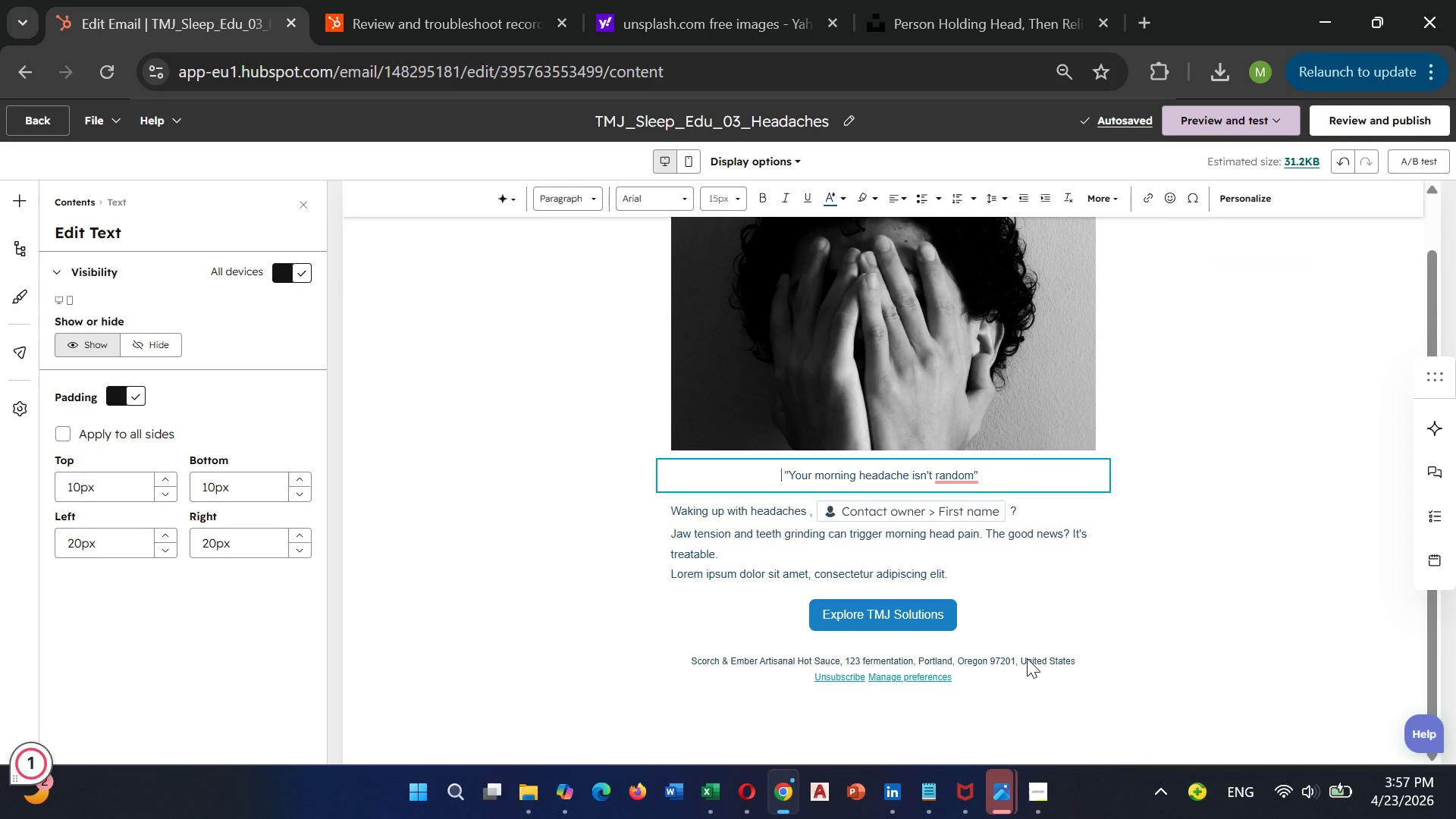 
scroll: coordinate [1254, 541], scroll_direction: up, amount: 4.0
 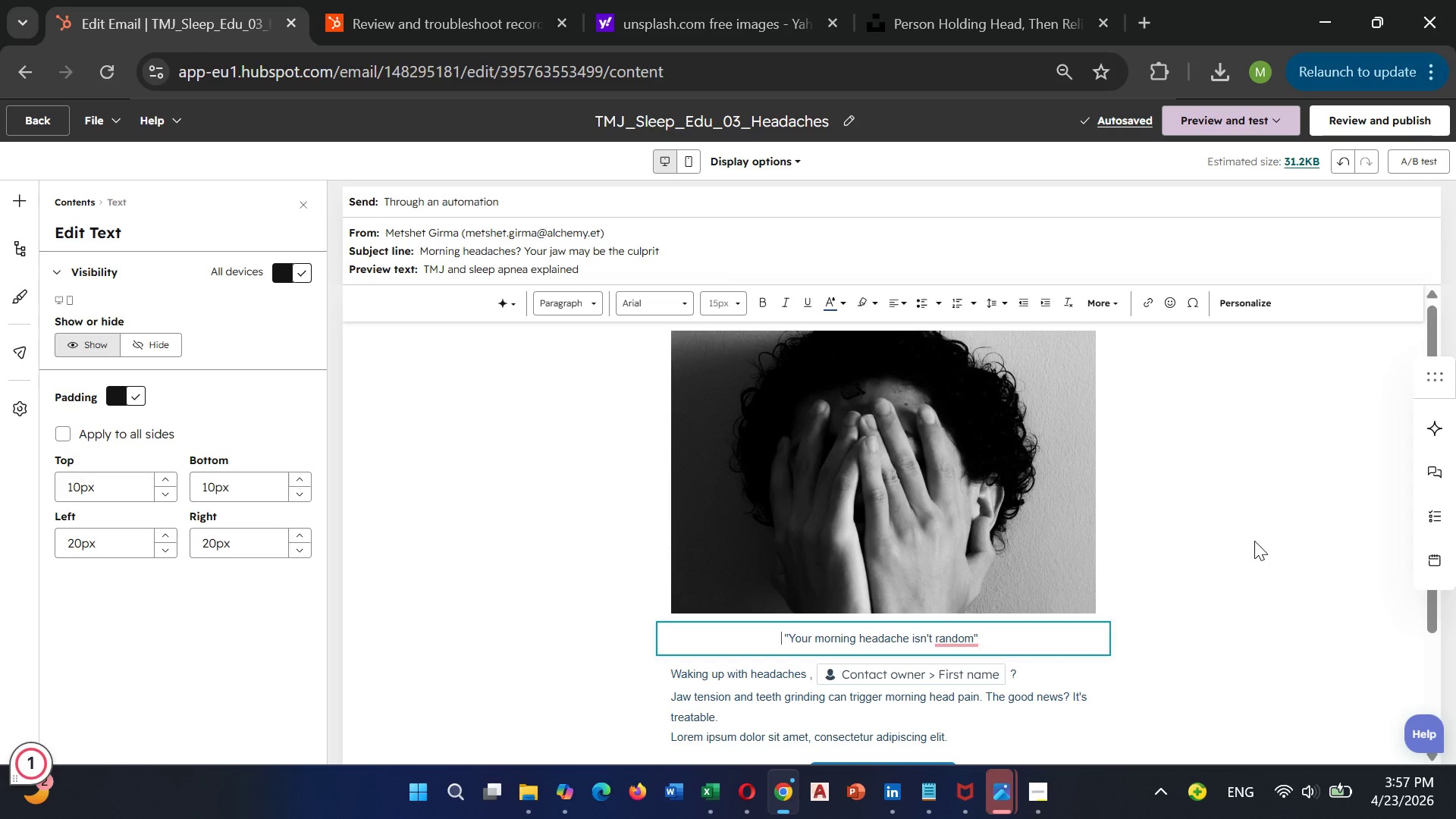 
wait(22.86)
 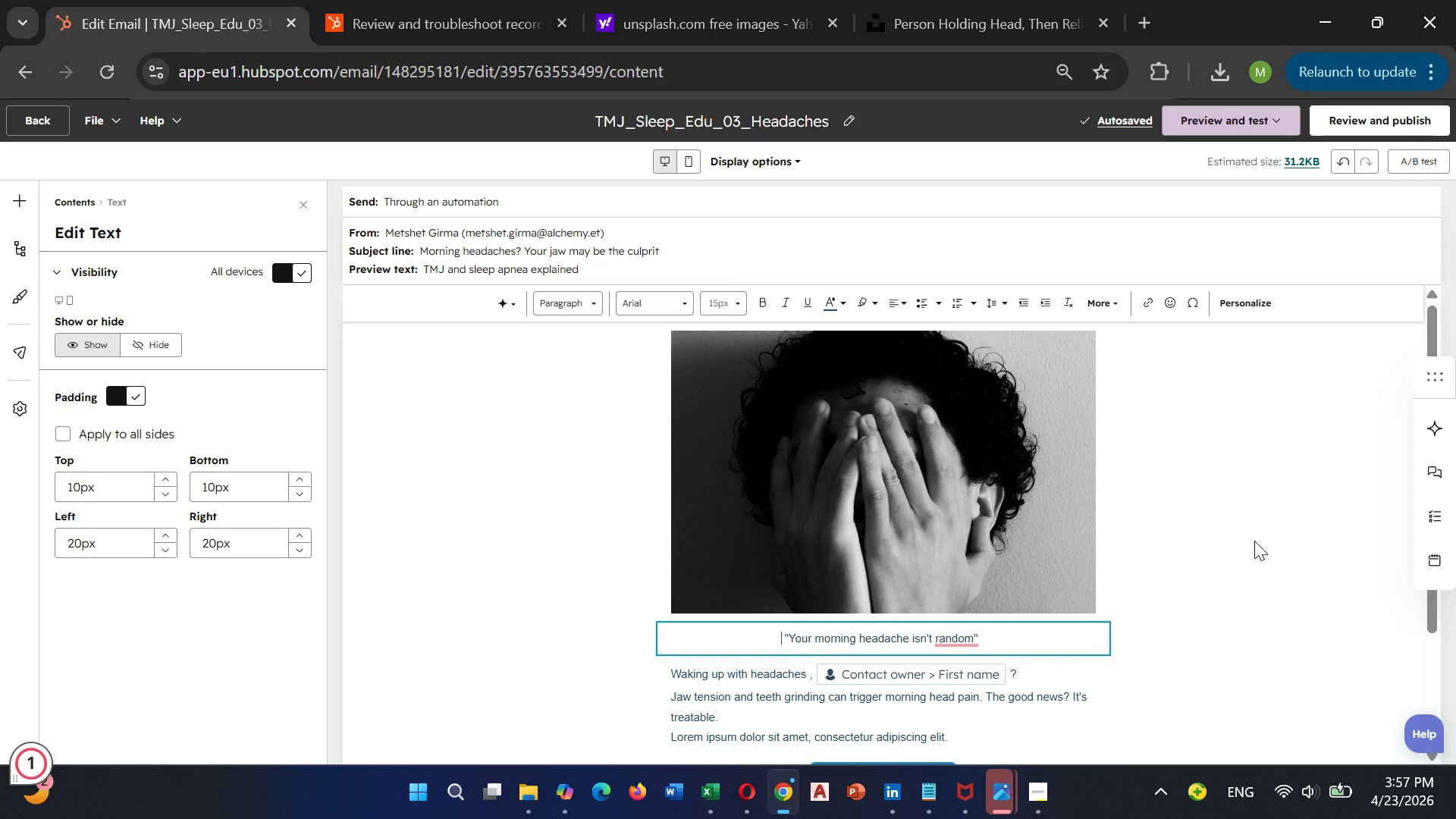 
scroll: coordinate [871, 664], scroll_direction: down, amount: 3.0
 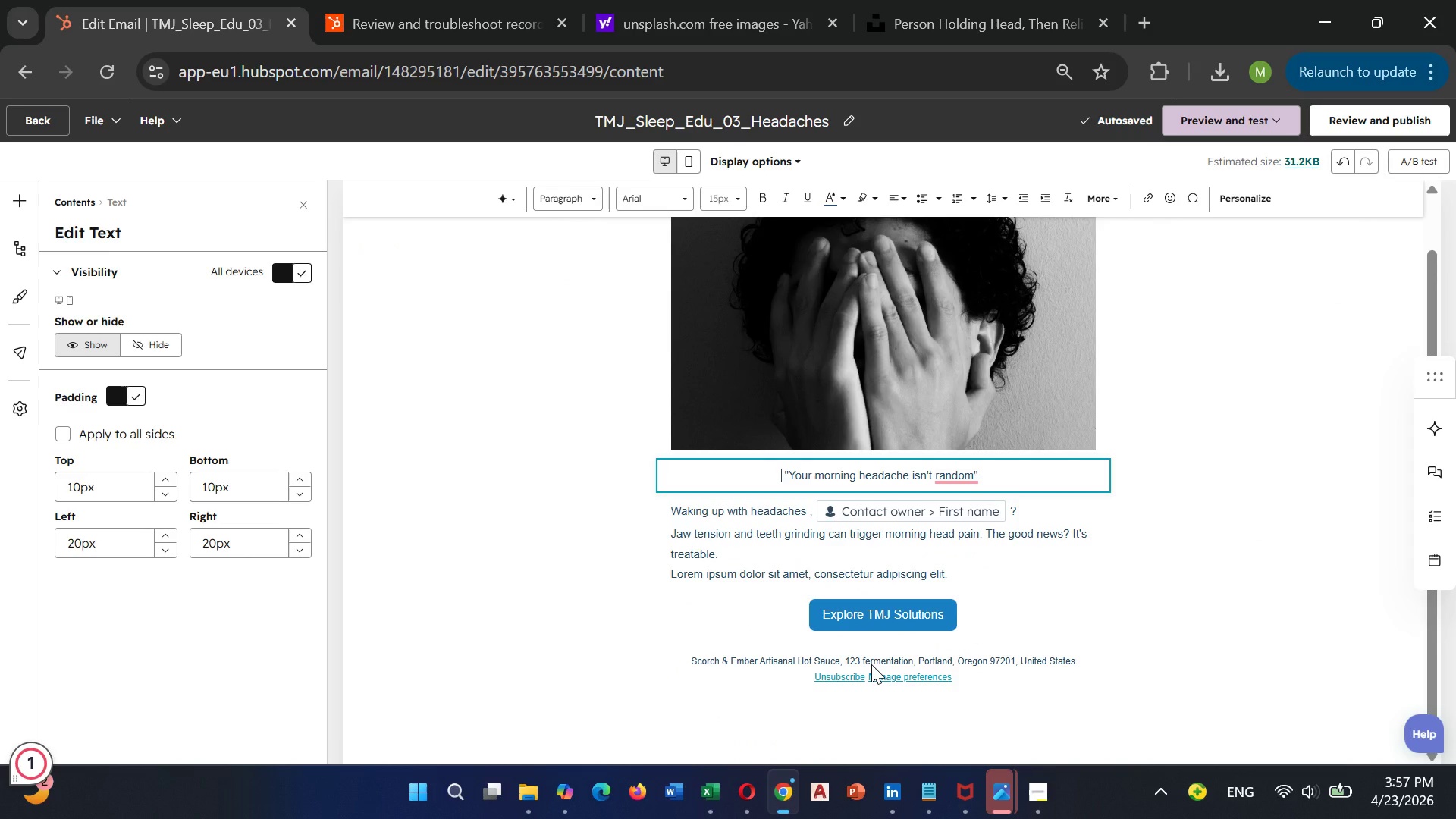 
scroll: coordinate [871, 663], scroll_direction: up, amount: 8.0
 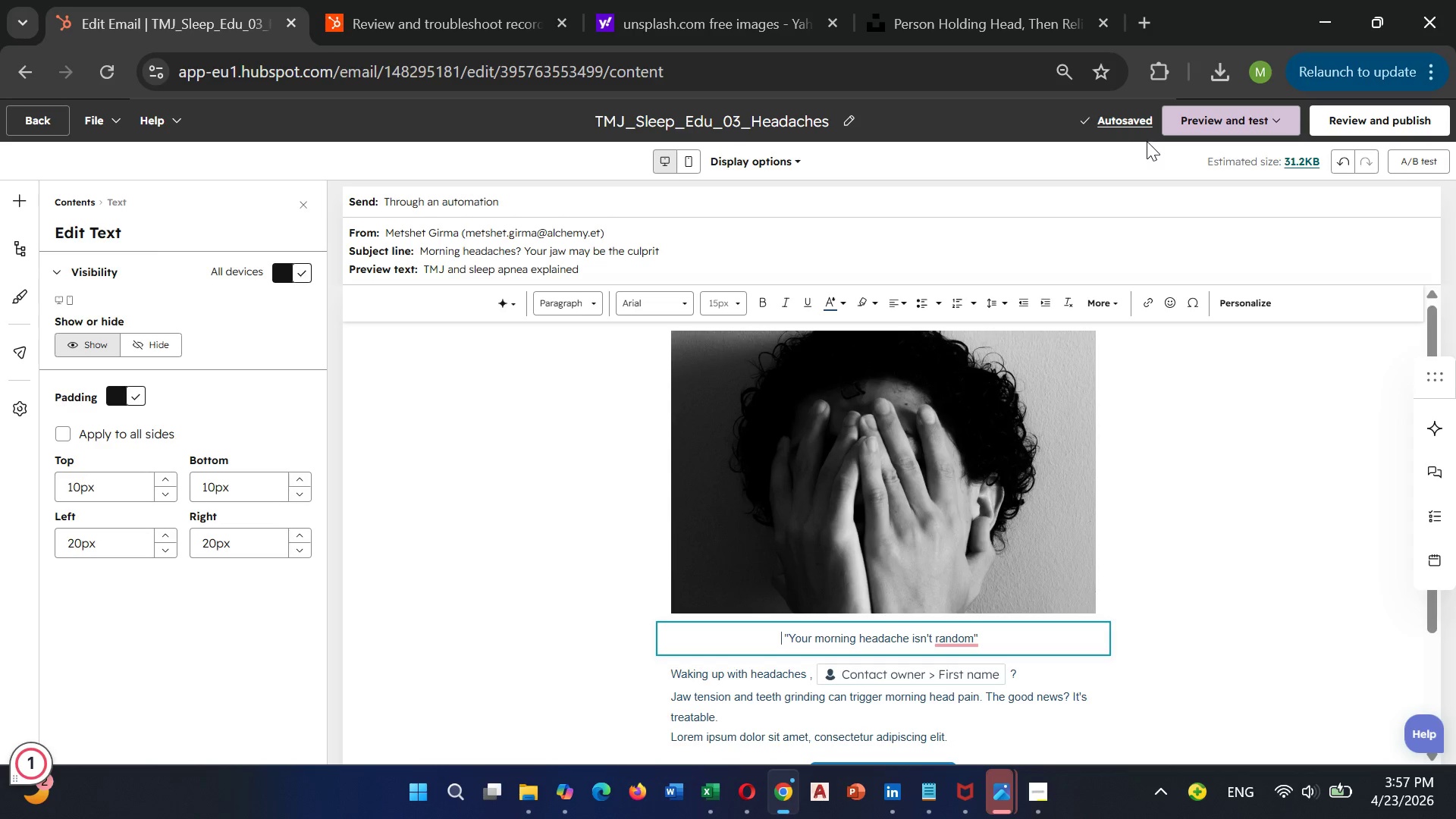 
left_click([1131, 123])
 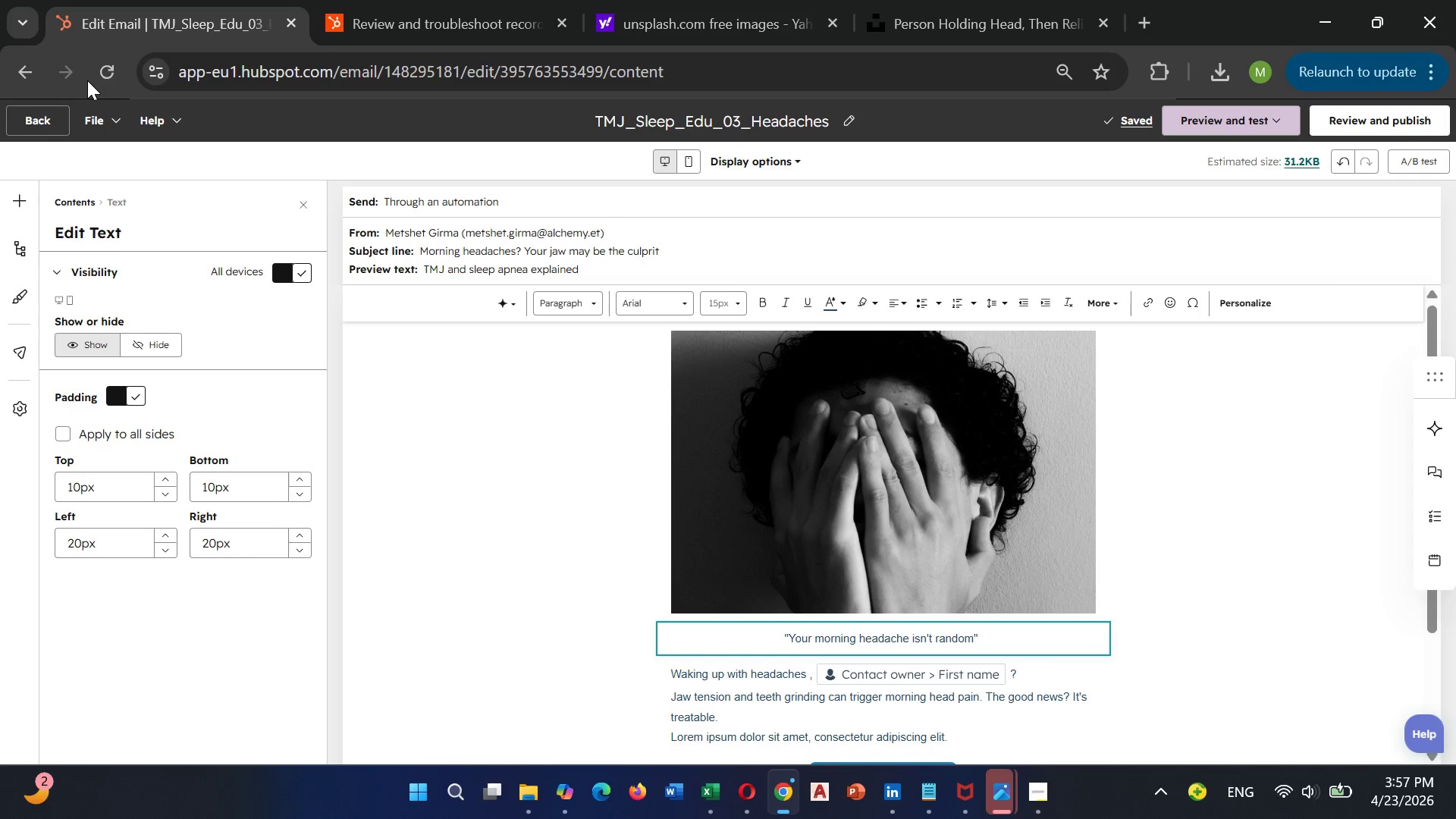 
wait(5.45)
 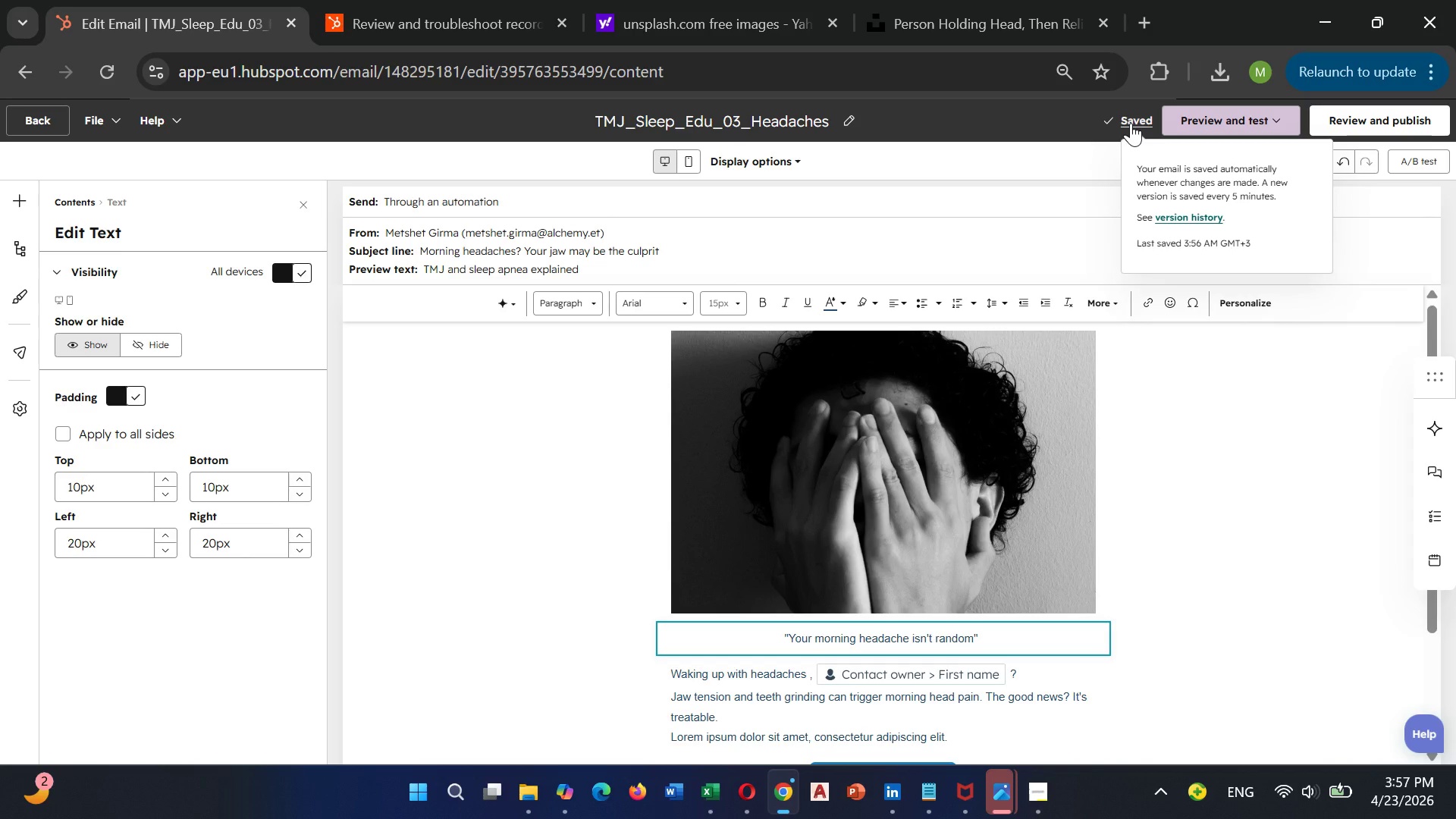 
left_click([39, 129])
 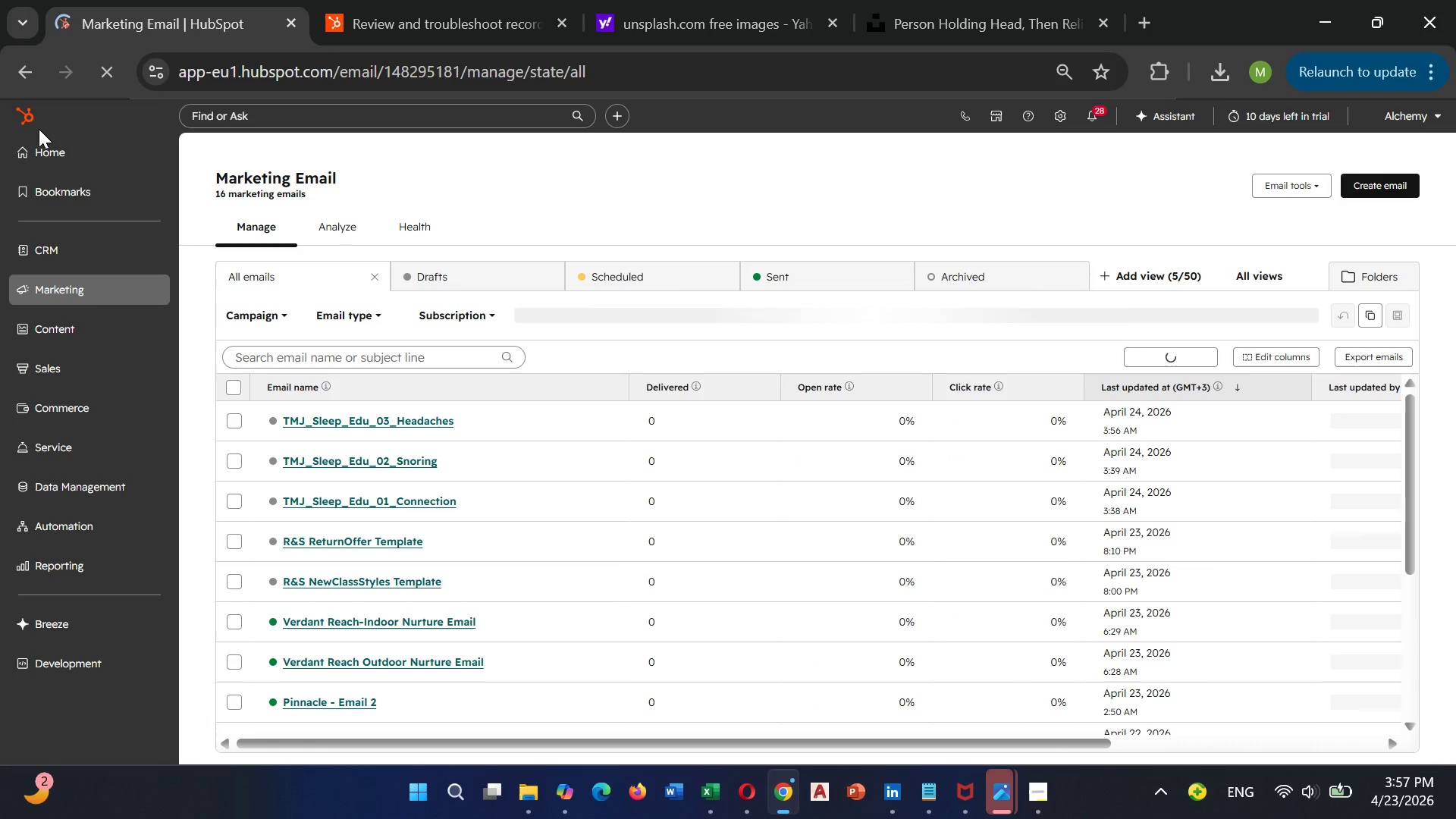 
wait(6.69)
 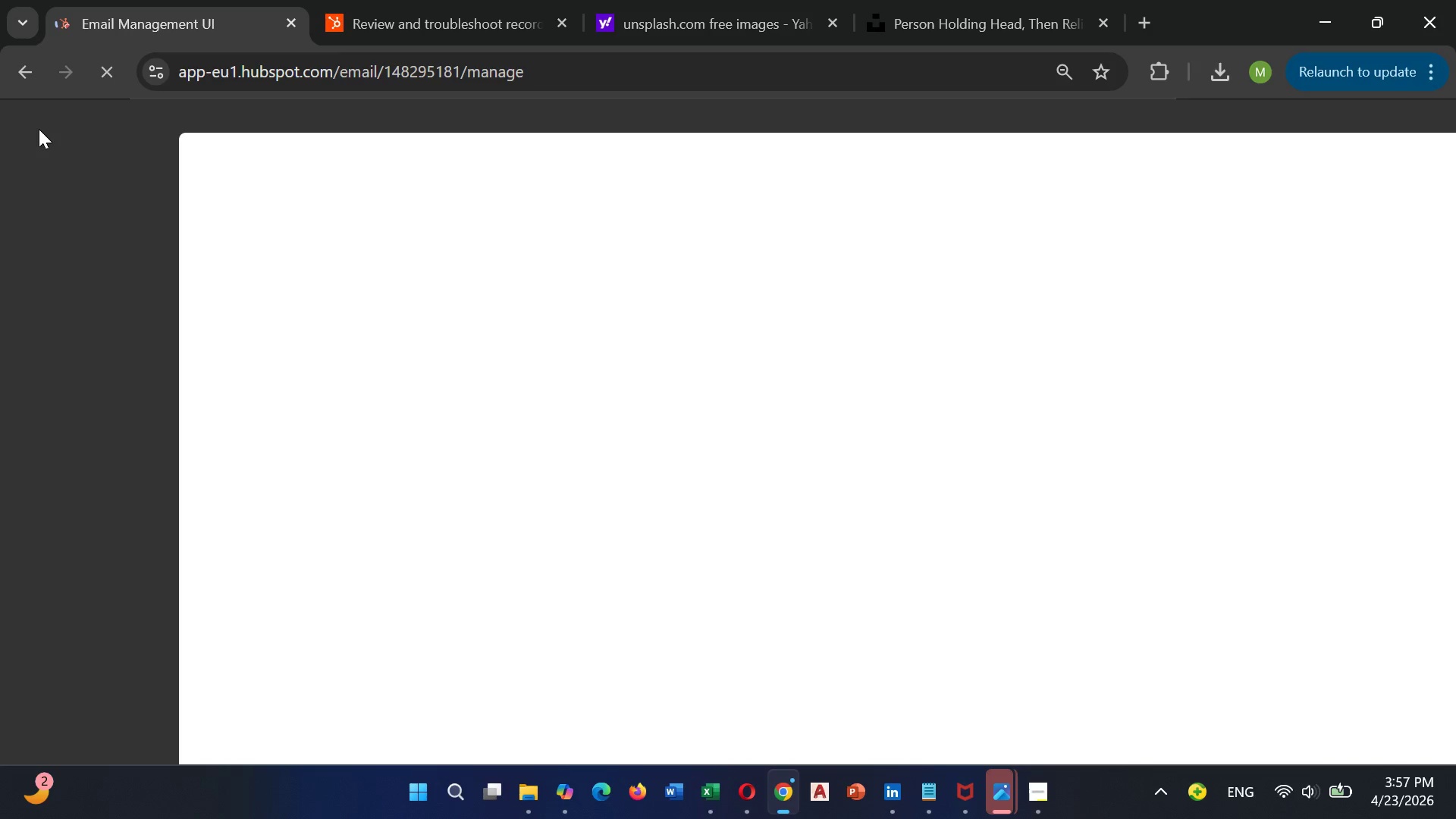 
left_click([1354, 183])
 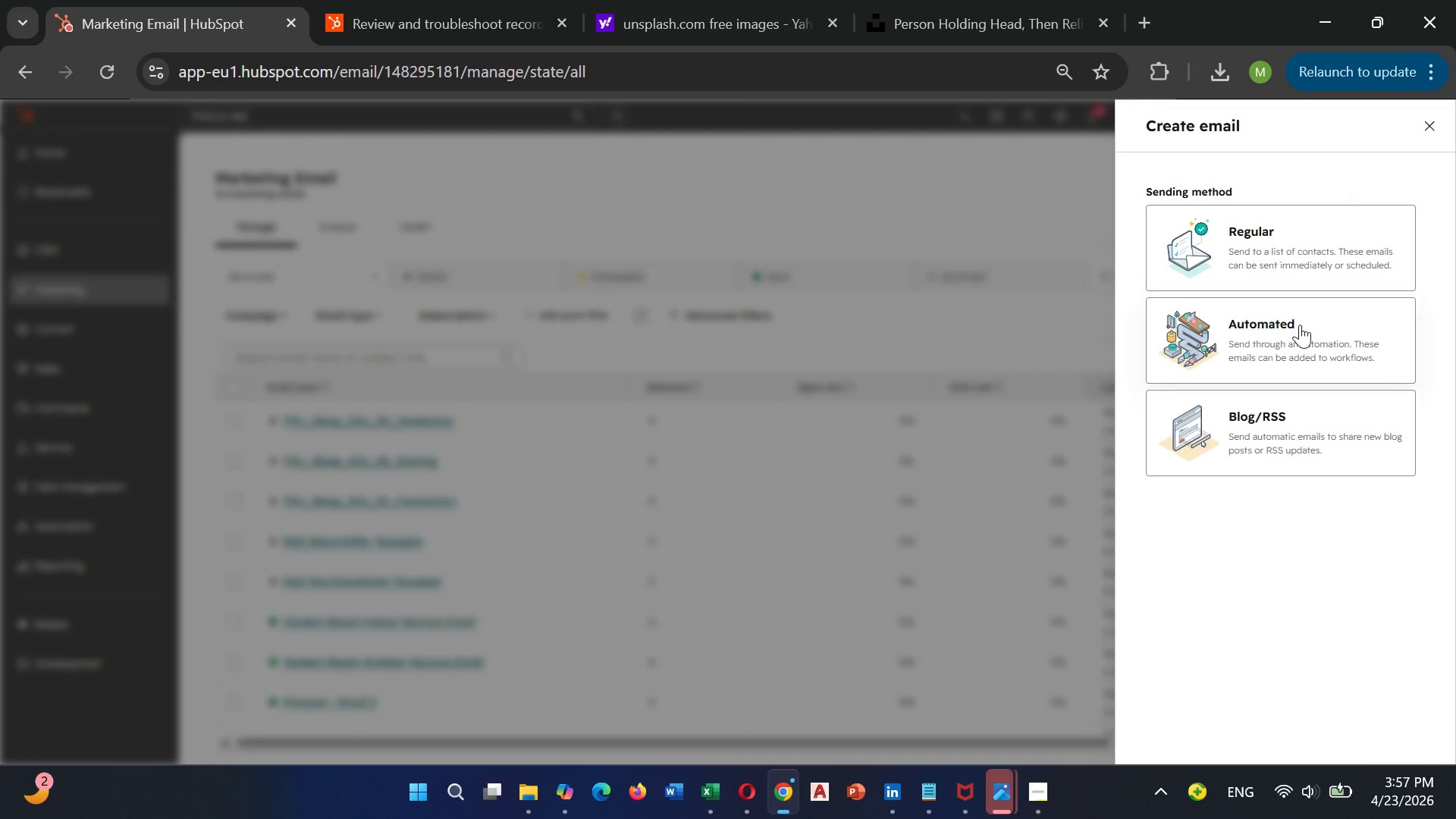 
left_click([1300, 325])
 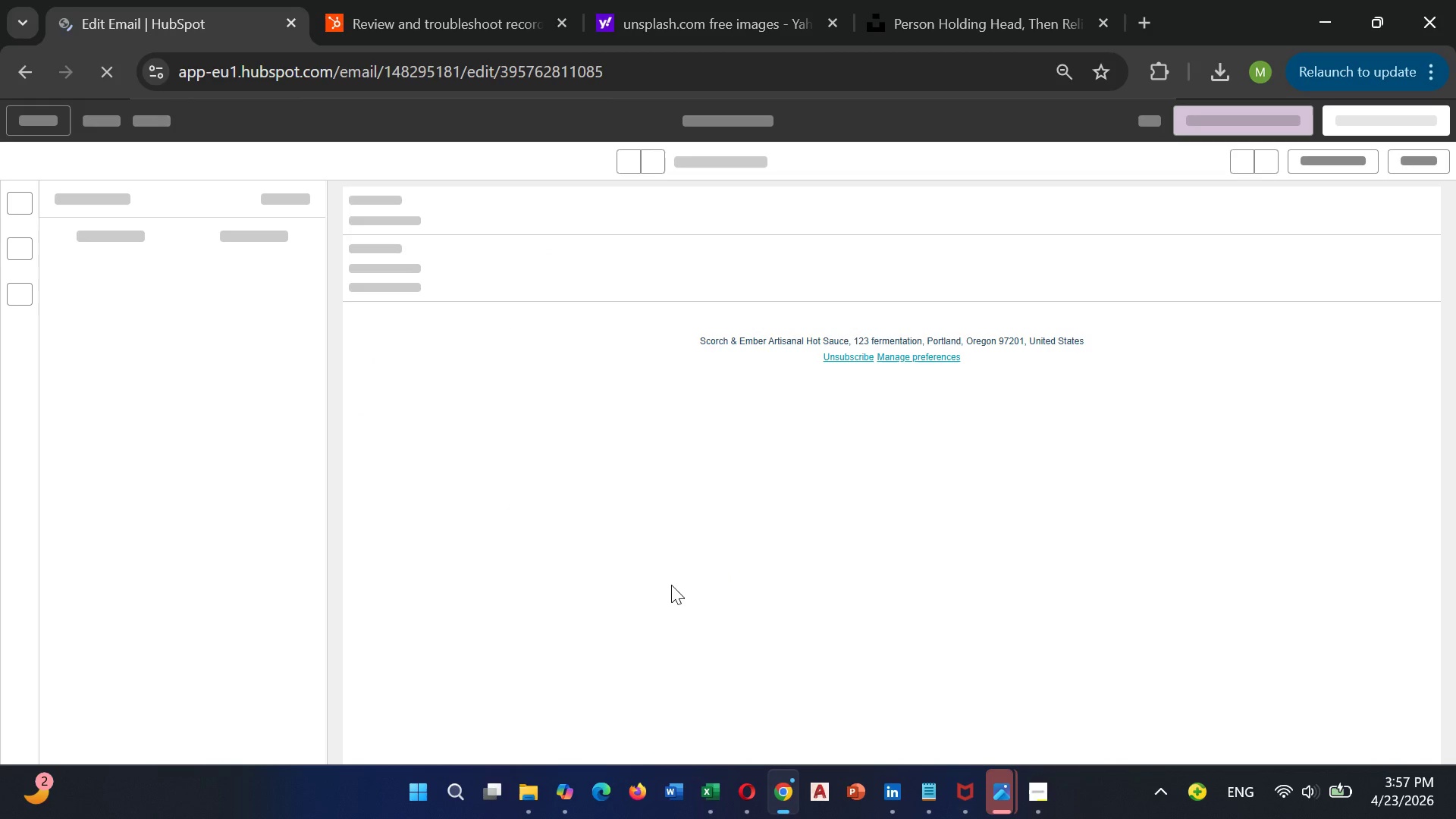 
wait(6.55)
 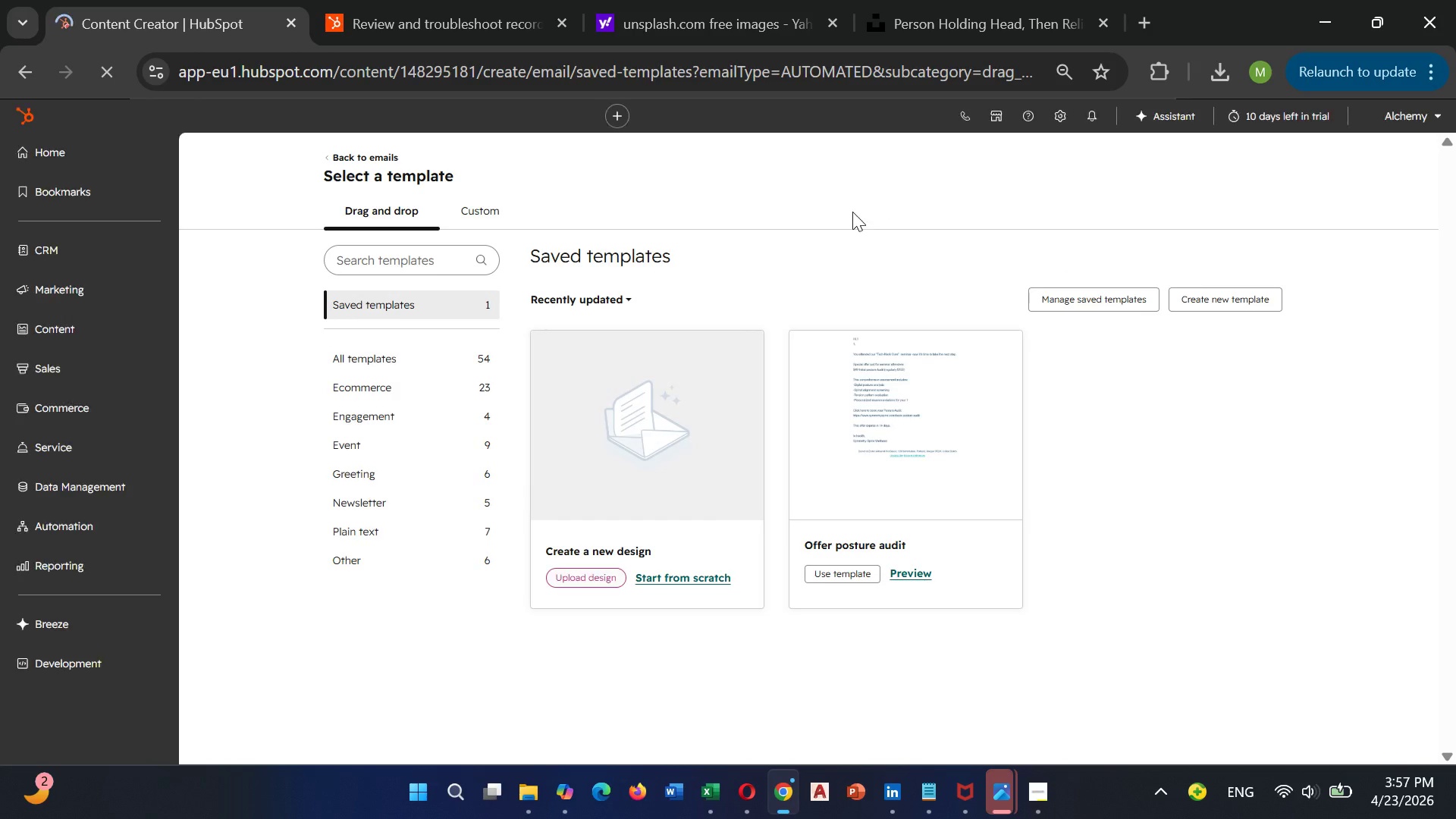 
left_click([769, 115])
 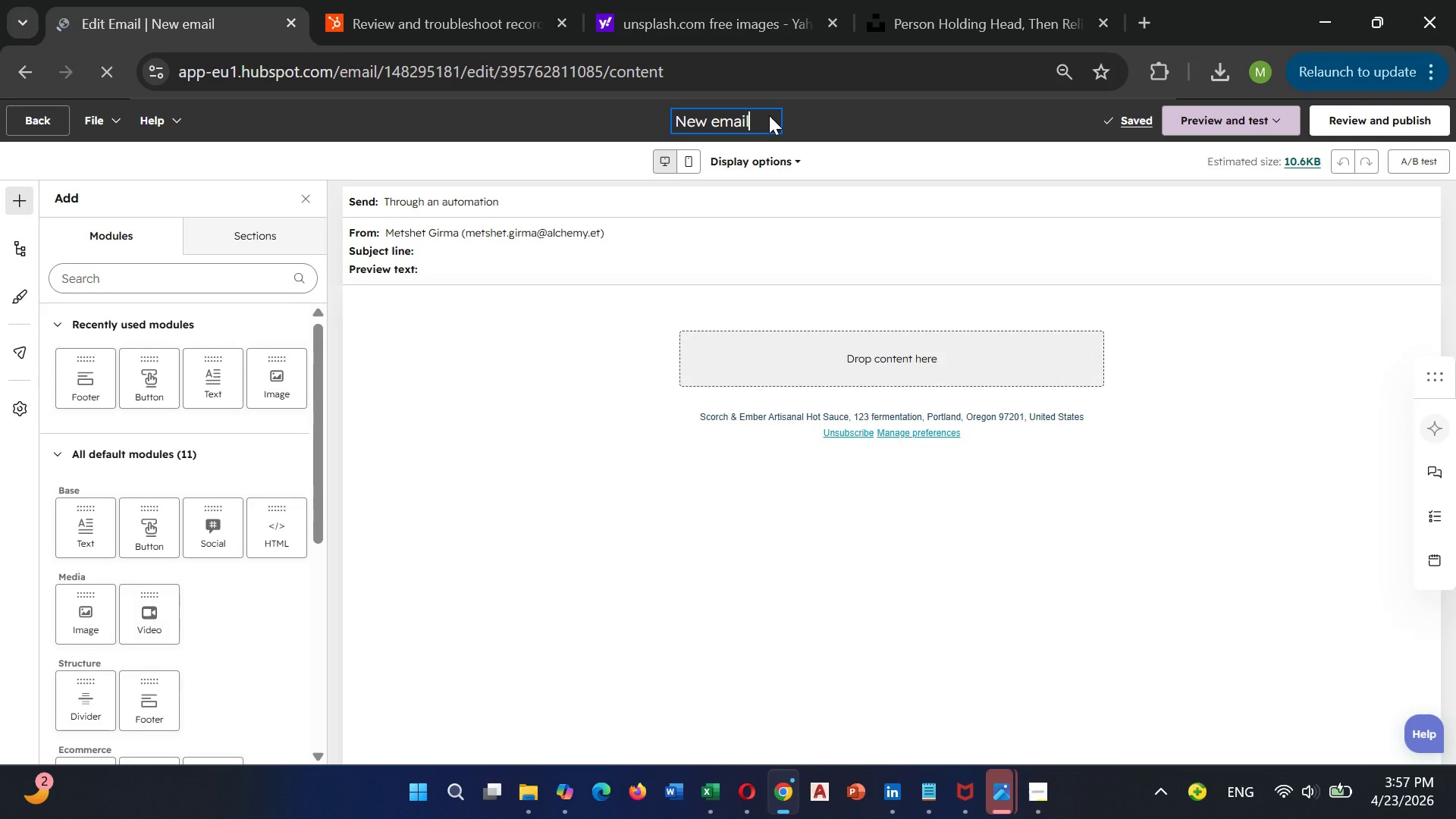 
hold_key(key=Backspace, duration=1.06)
 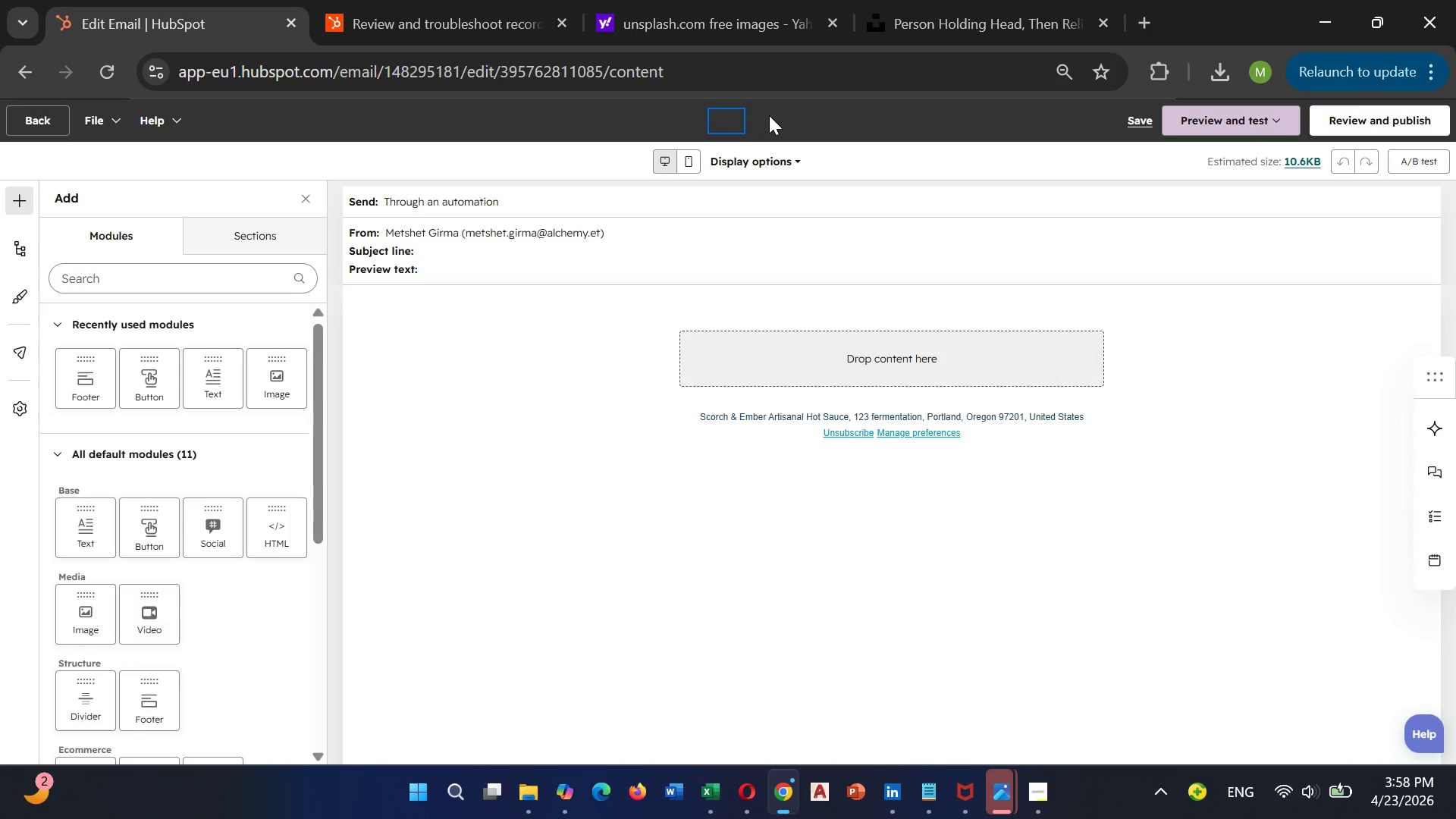 
type(TMJ)
 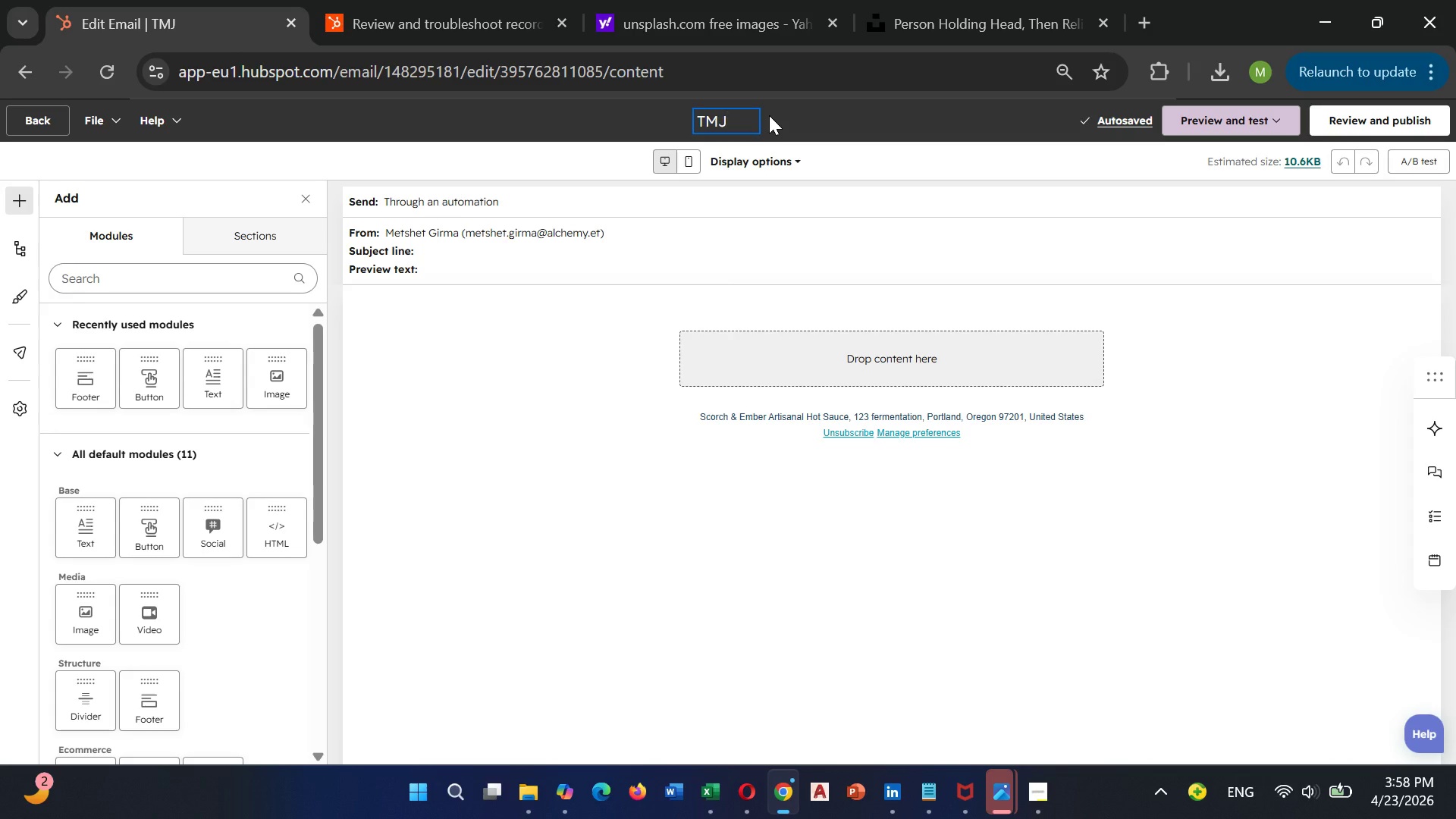 
wait(5.25)
 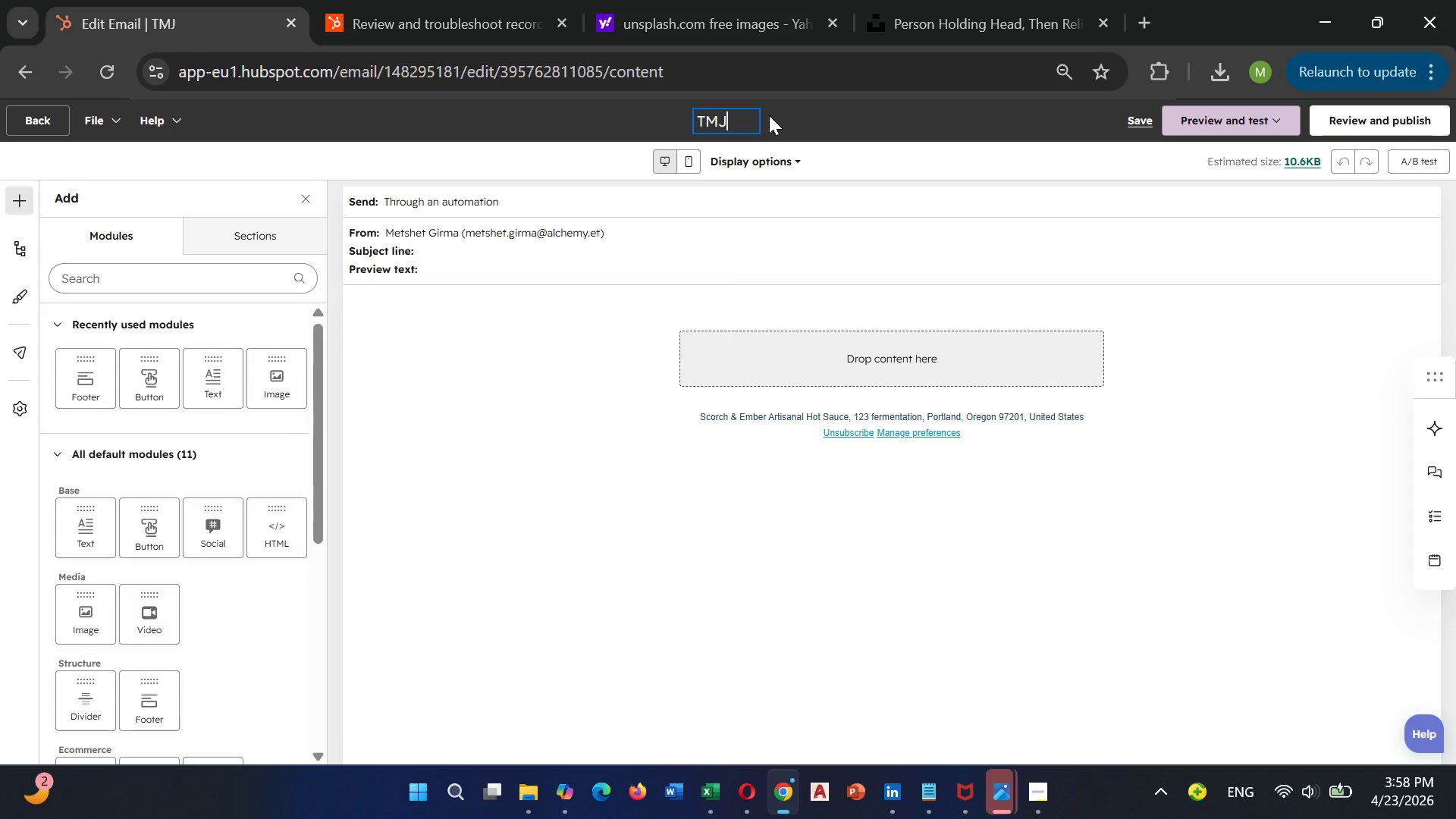 
type(_Sleep_edu)
 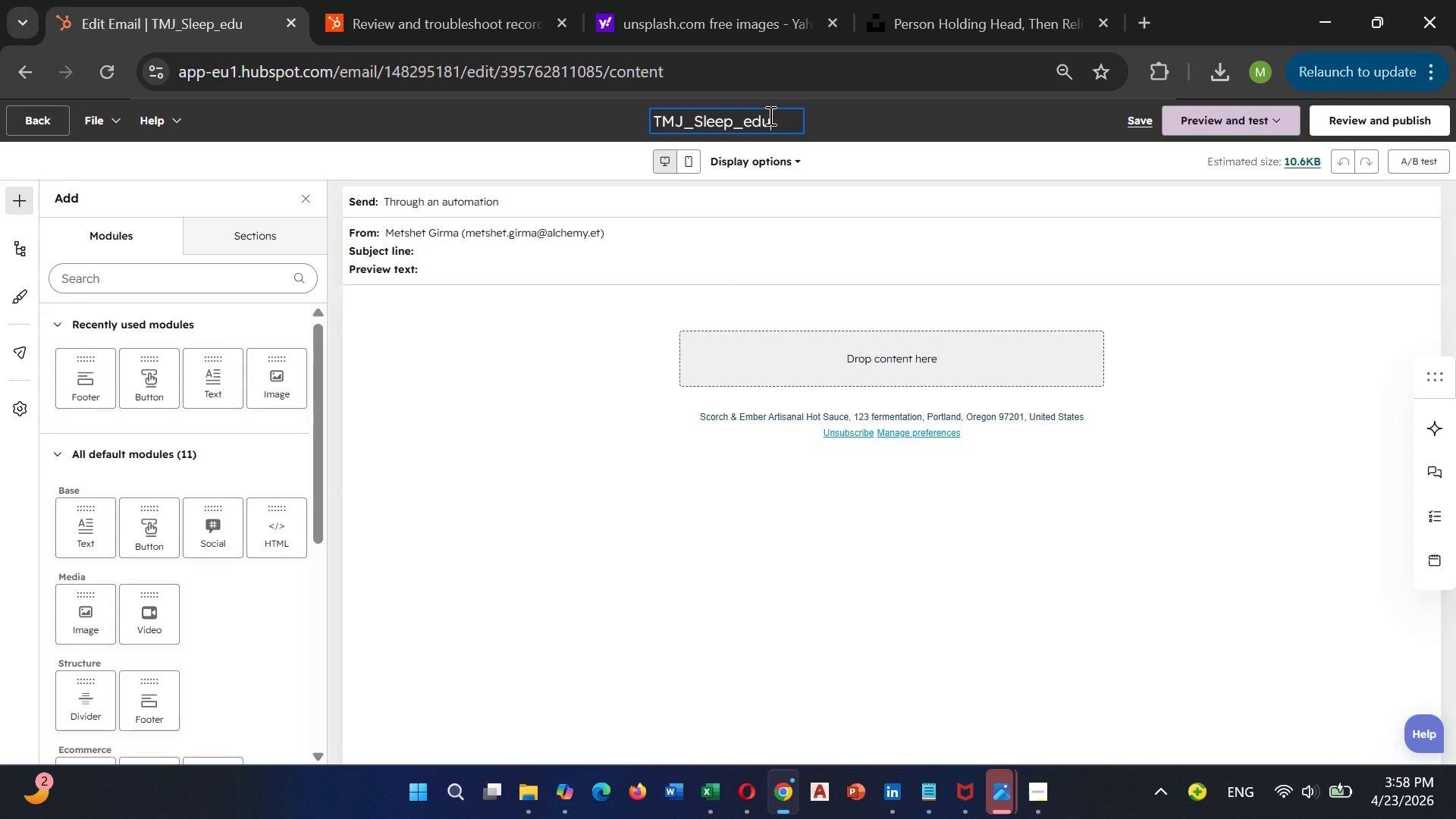 
key(ArrowLeft)
 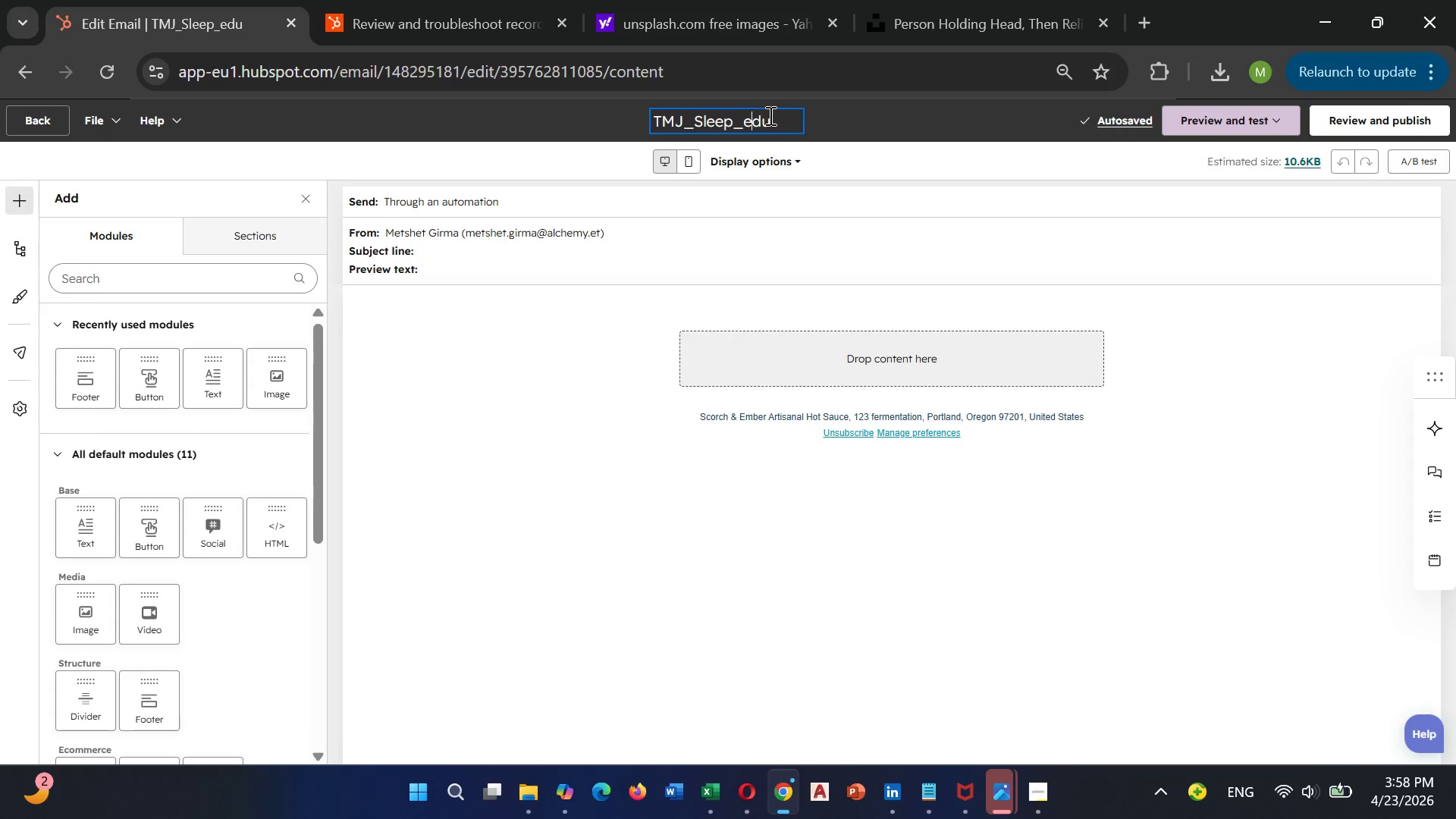 
key(ArrowLeft)
 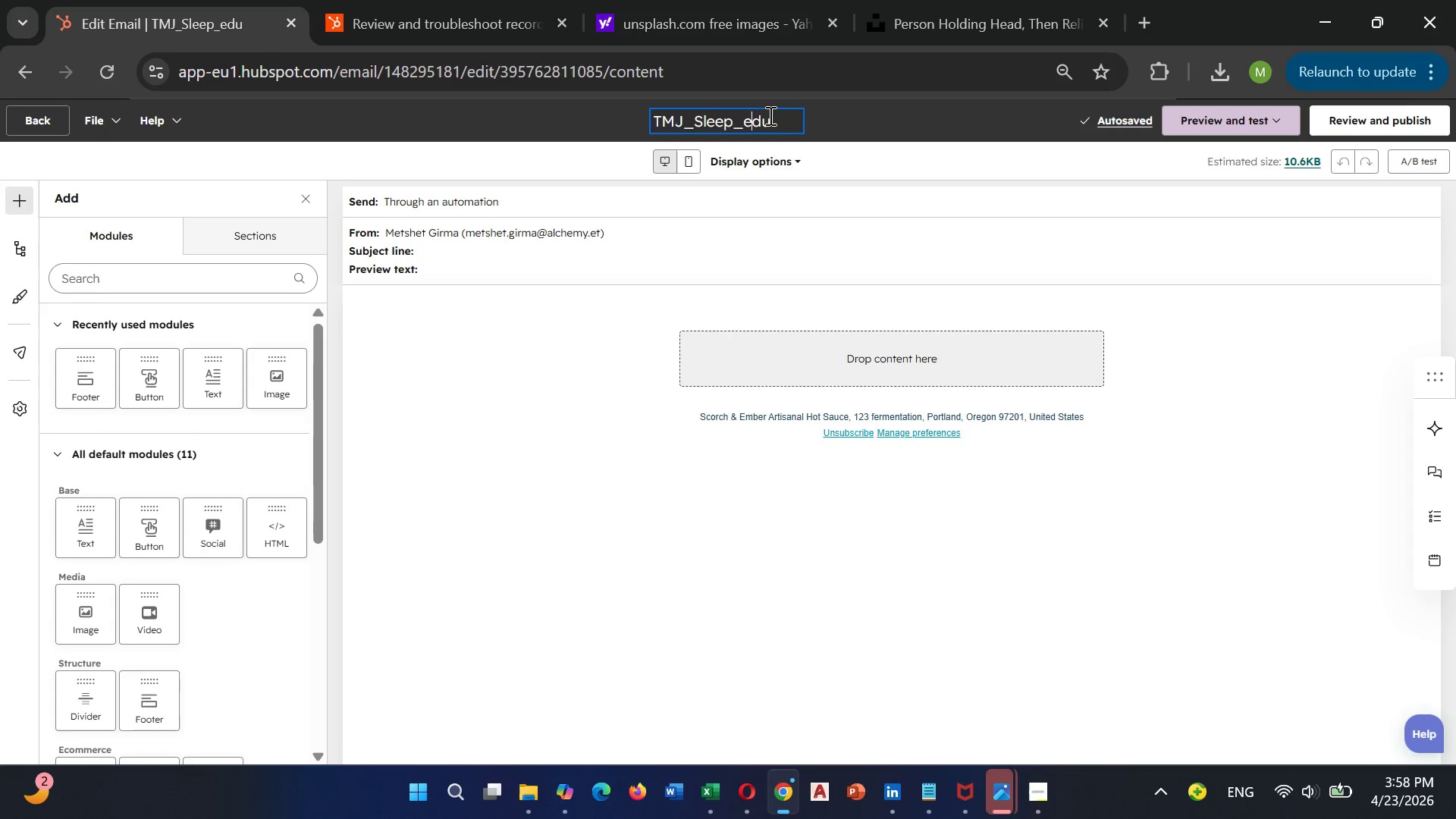 
key(Backspace)
 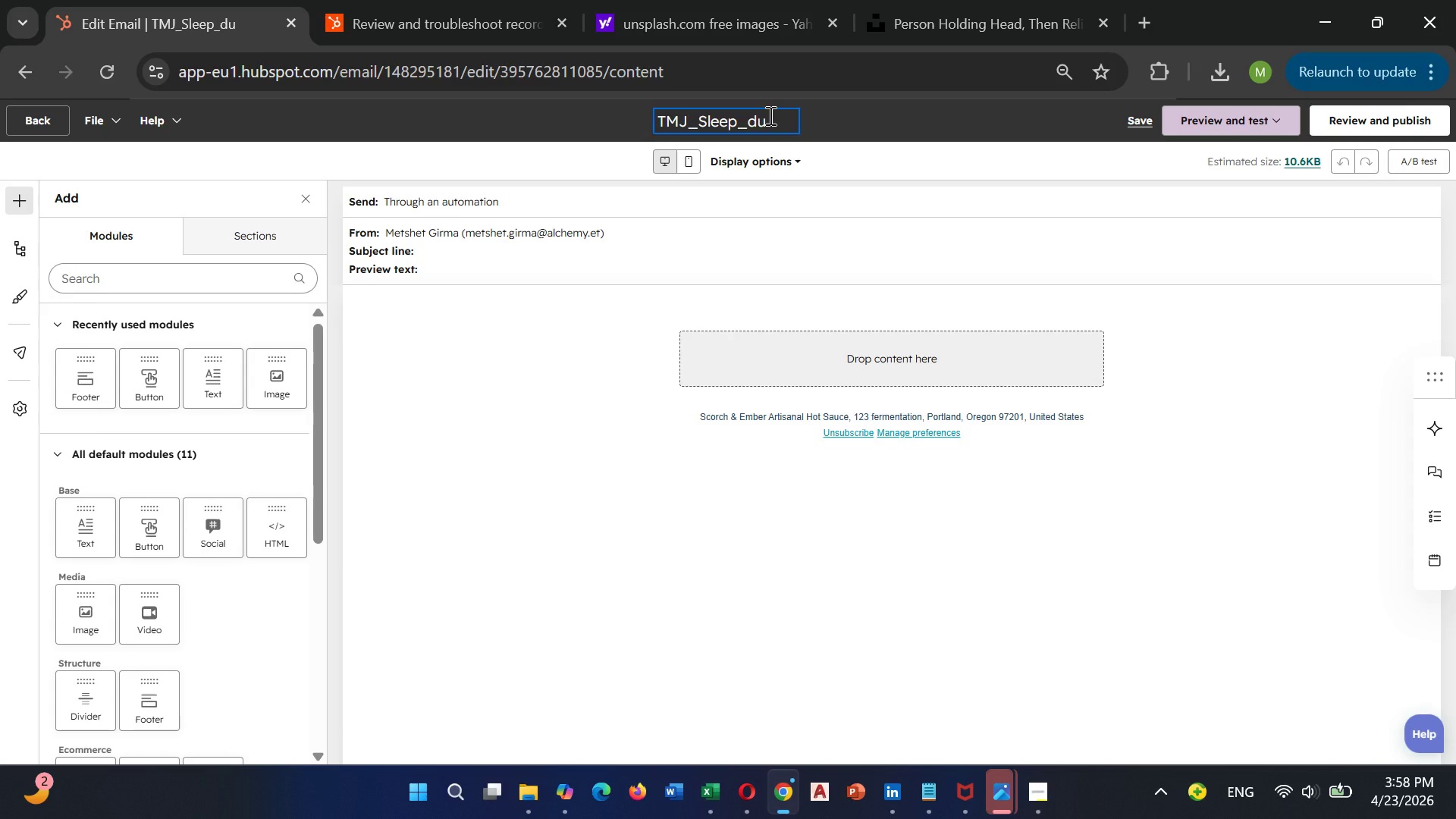 
key(Shift+E)
 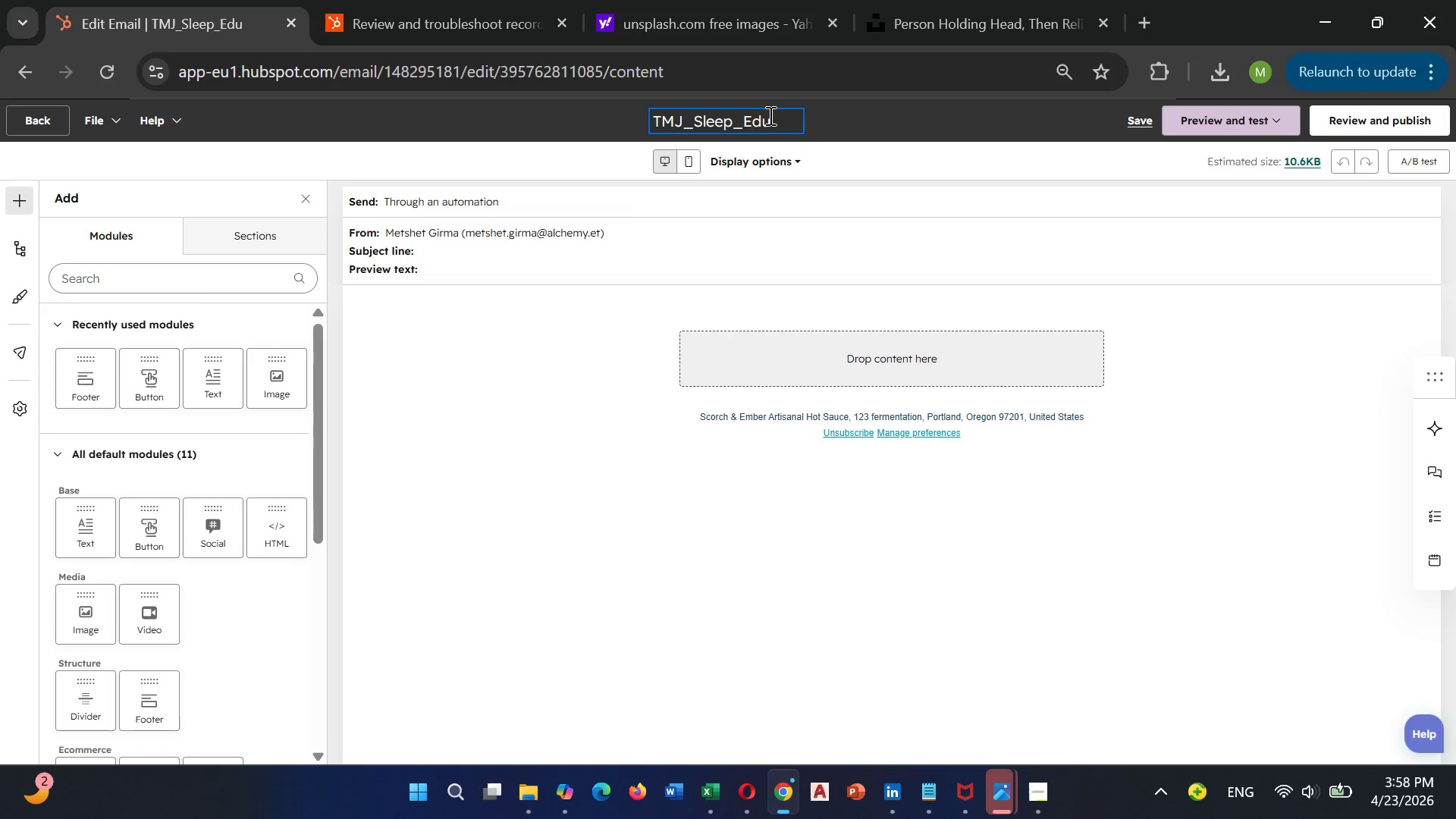 
key(Shift+ArrowRight)
 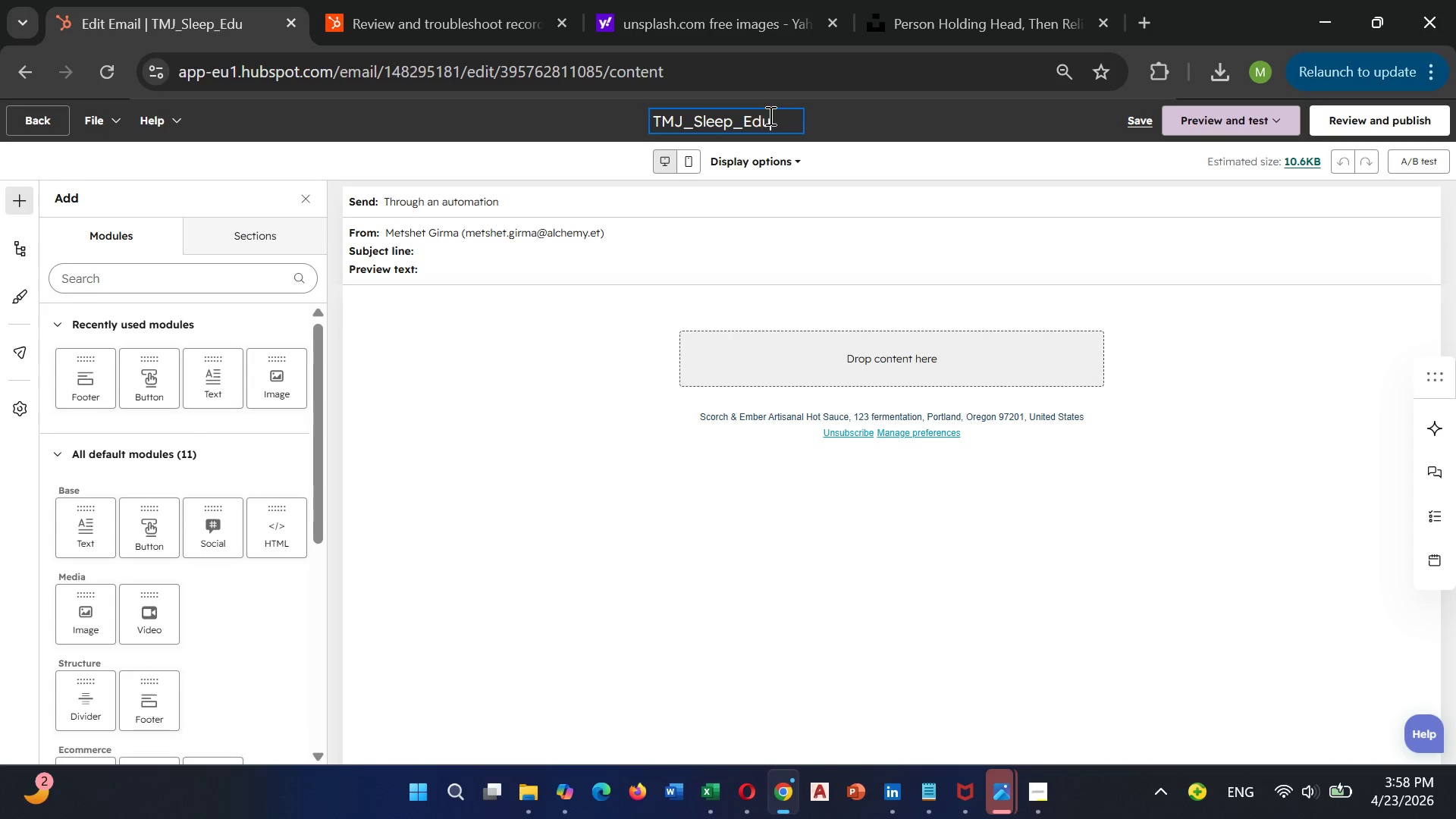 
key(Shift+ArrowRight)
 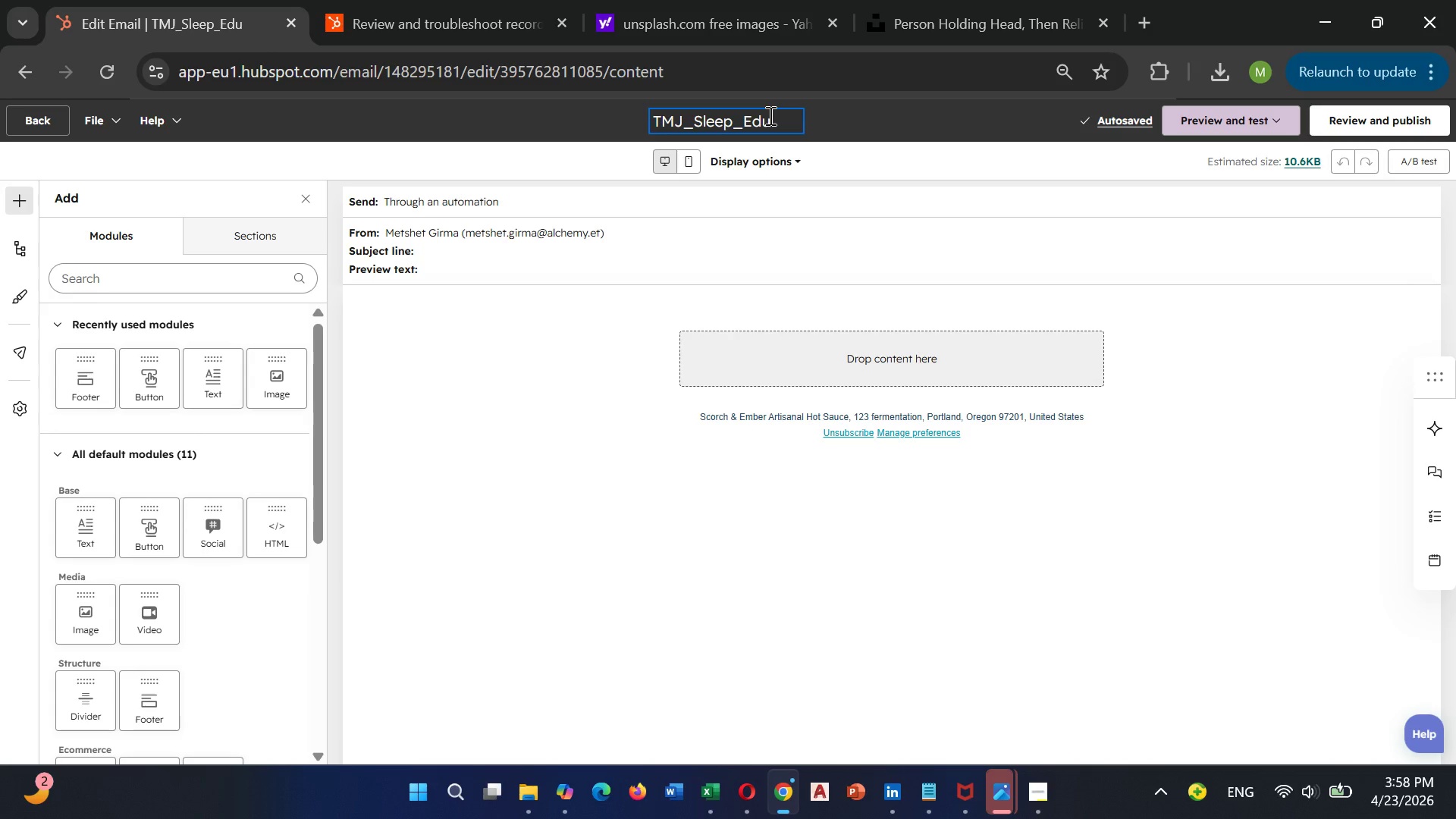 
type(_)4_COnsulation)
 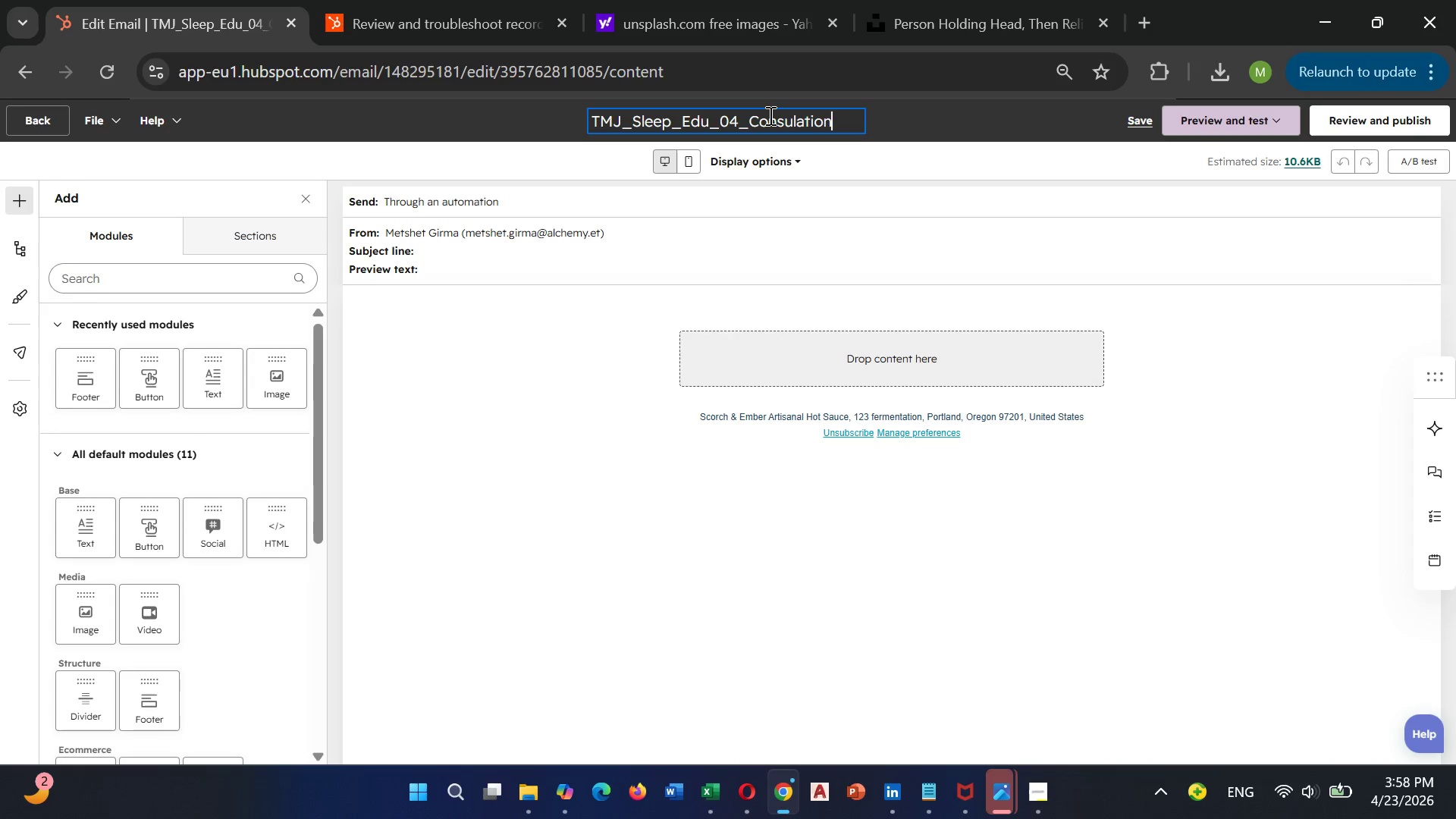 
wait(7.83)
 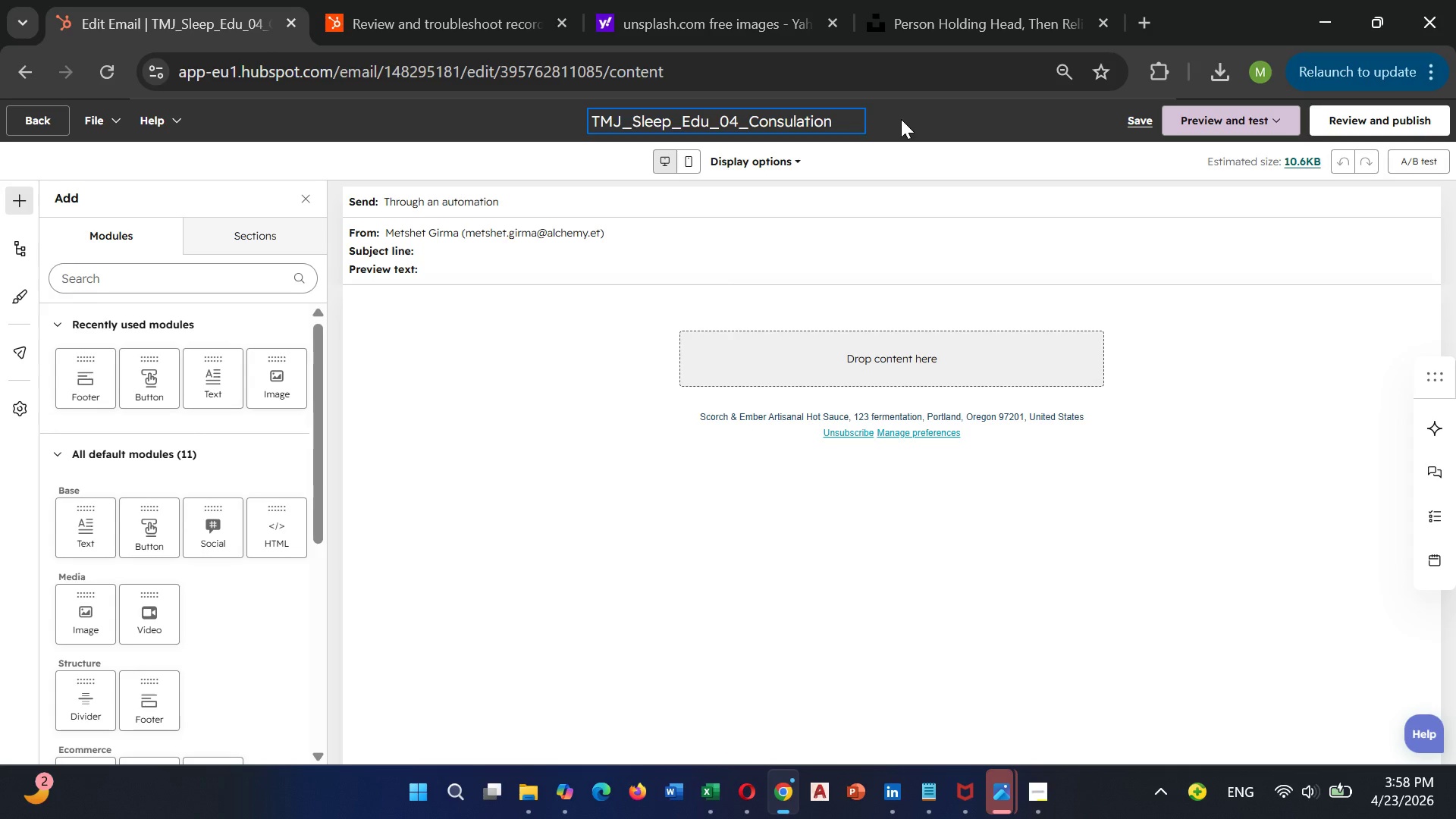 
left_click([763, 118])
 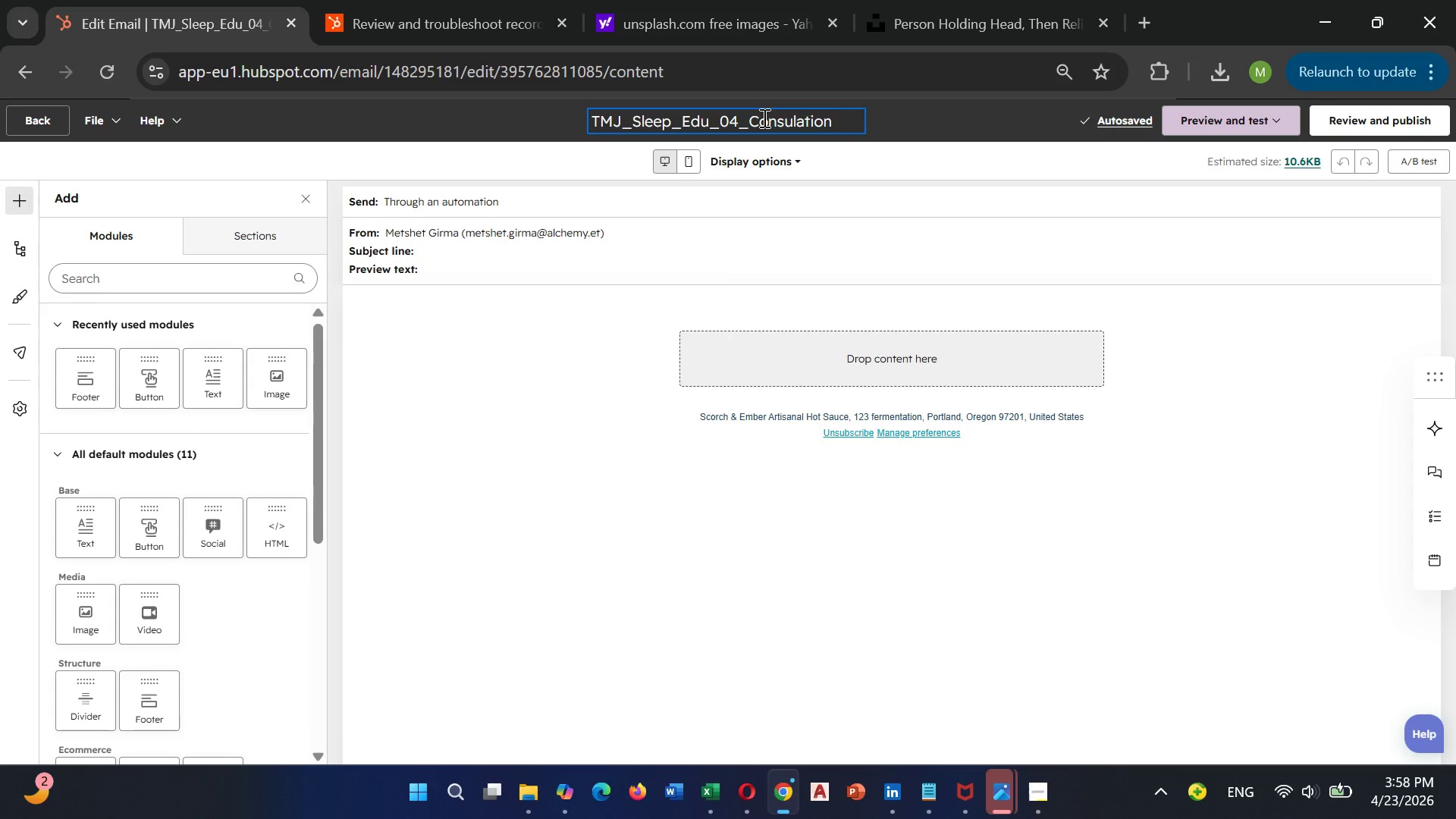 
key(Backspace)
 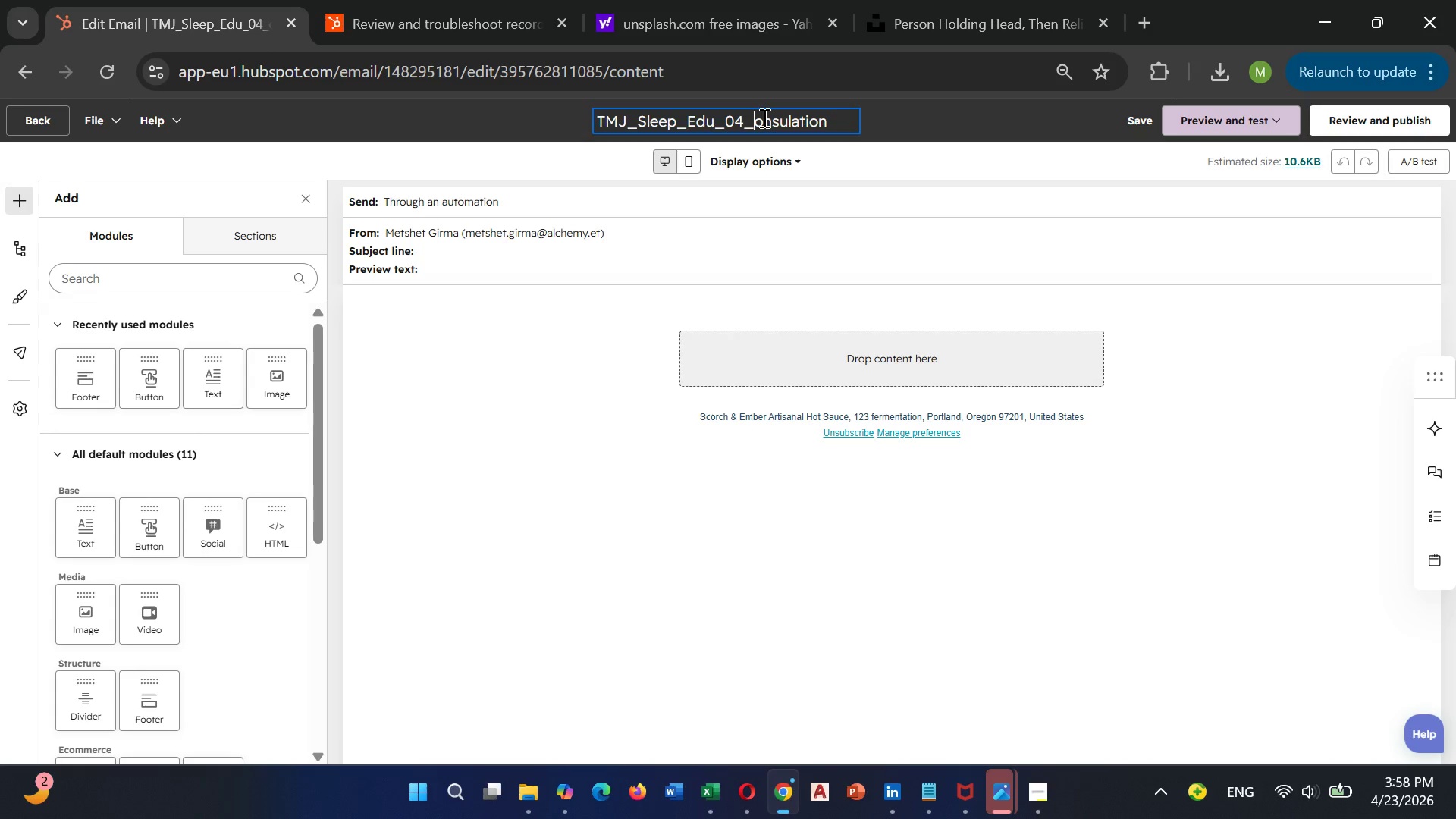 
key(Shift+C)
 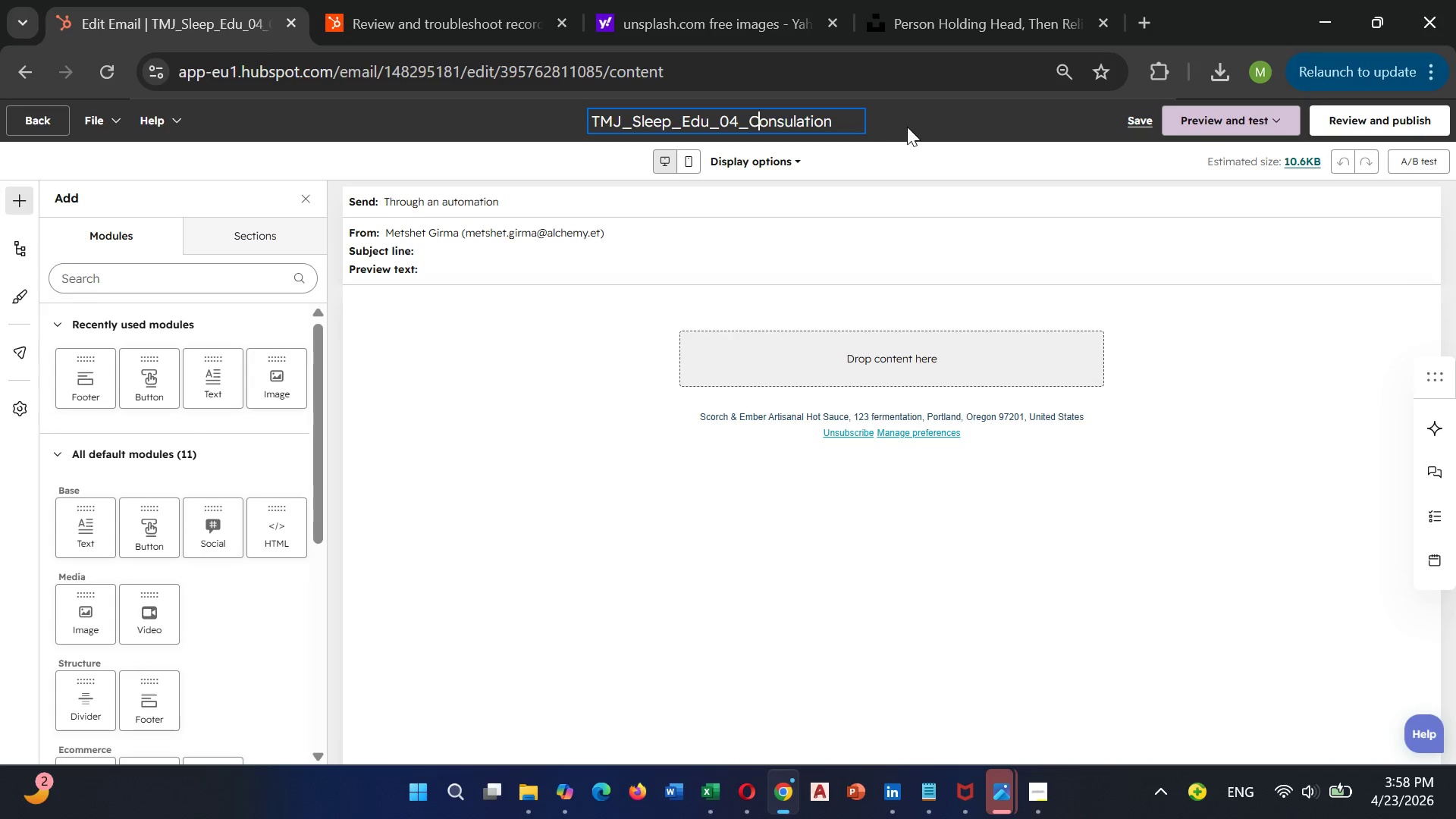 
left_click([912, 124])
 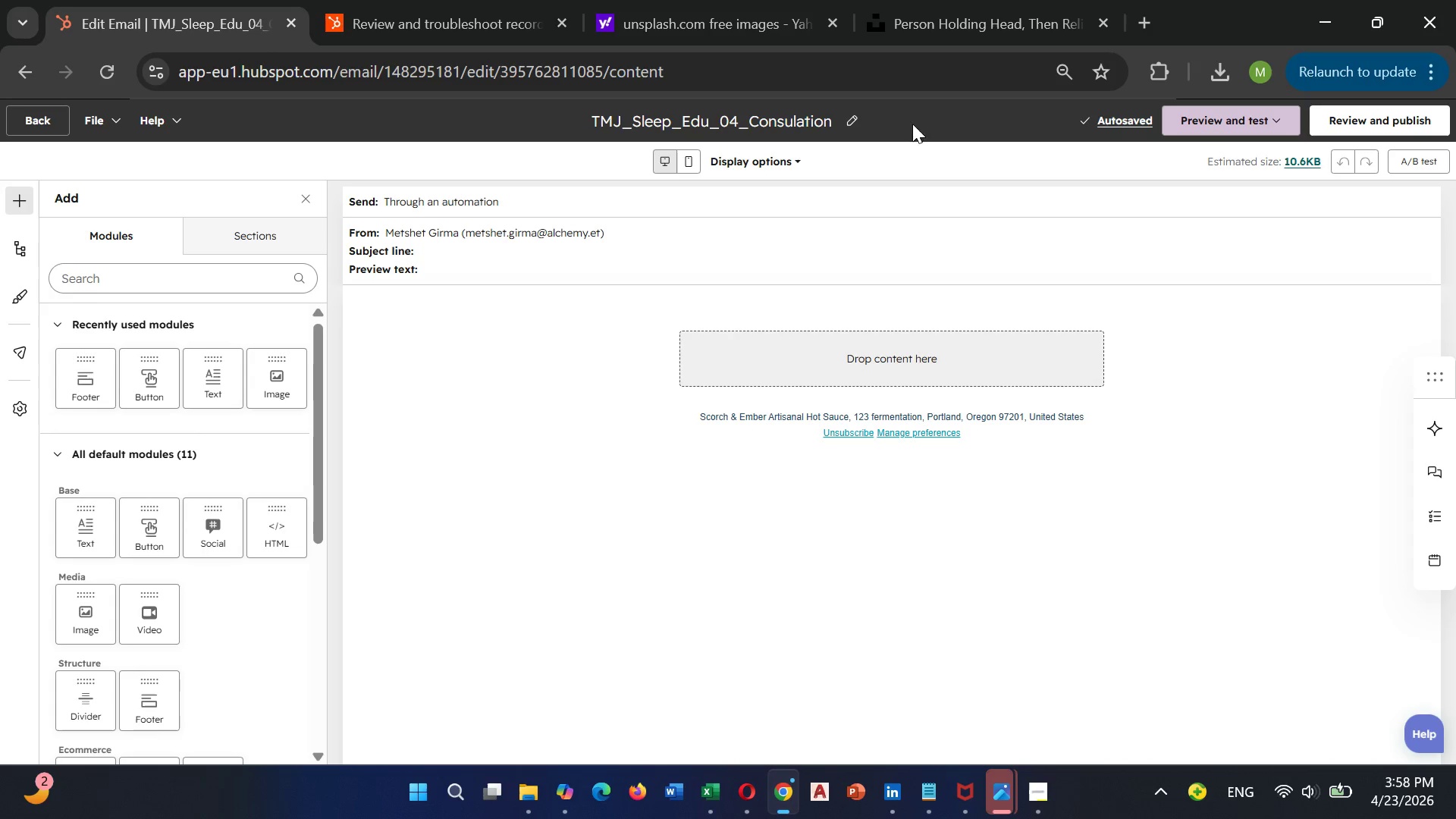 
left_click([509, 265])
 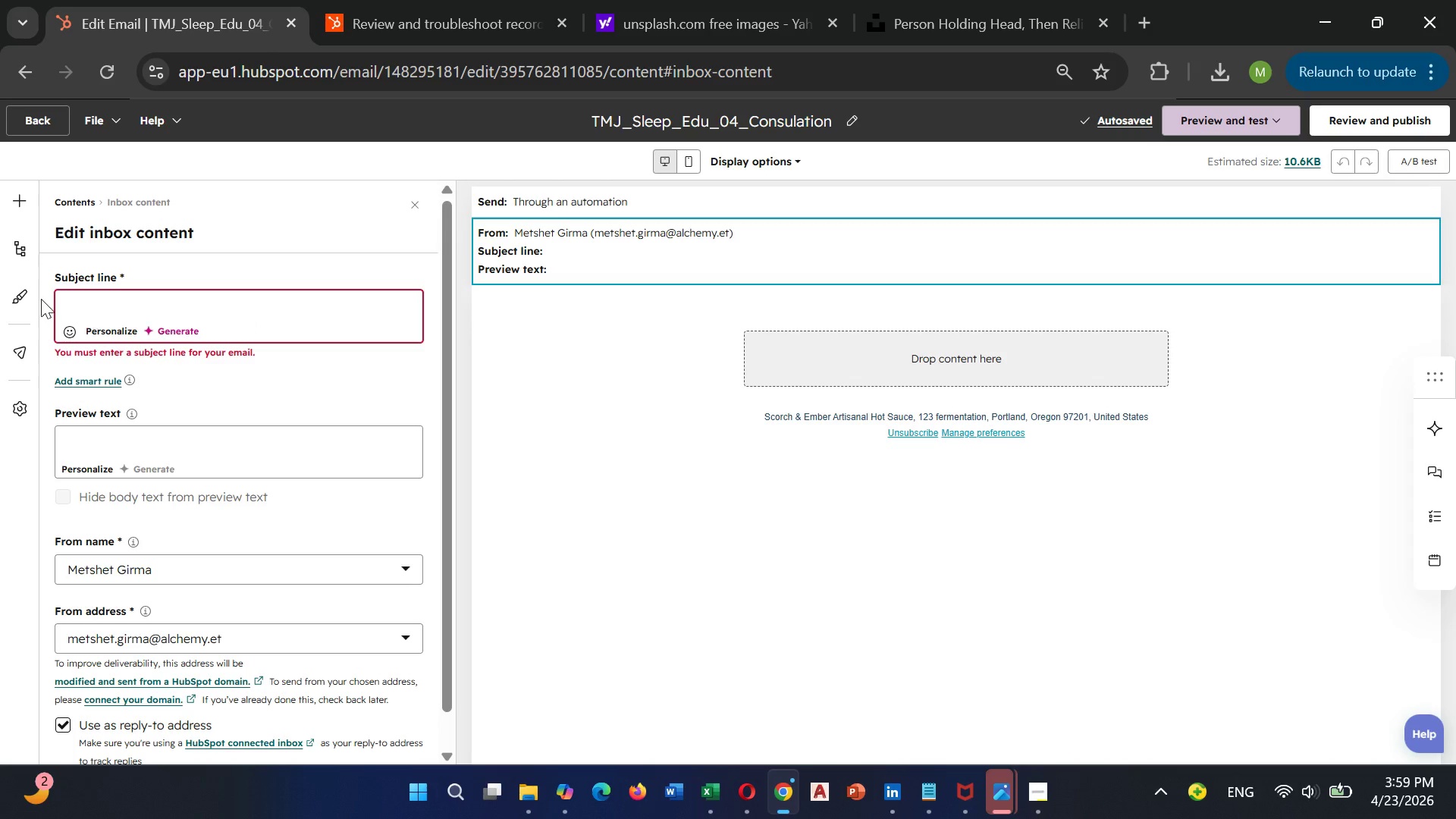 
wait(6.28)
 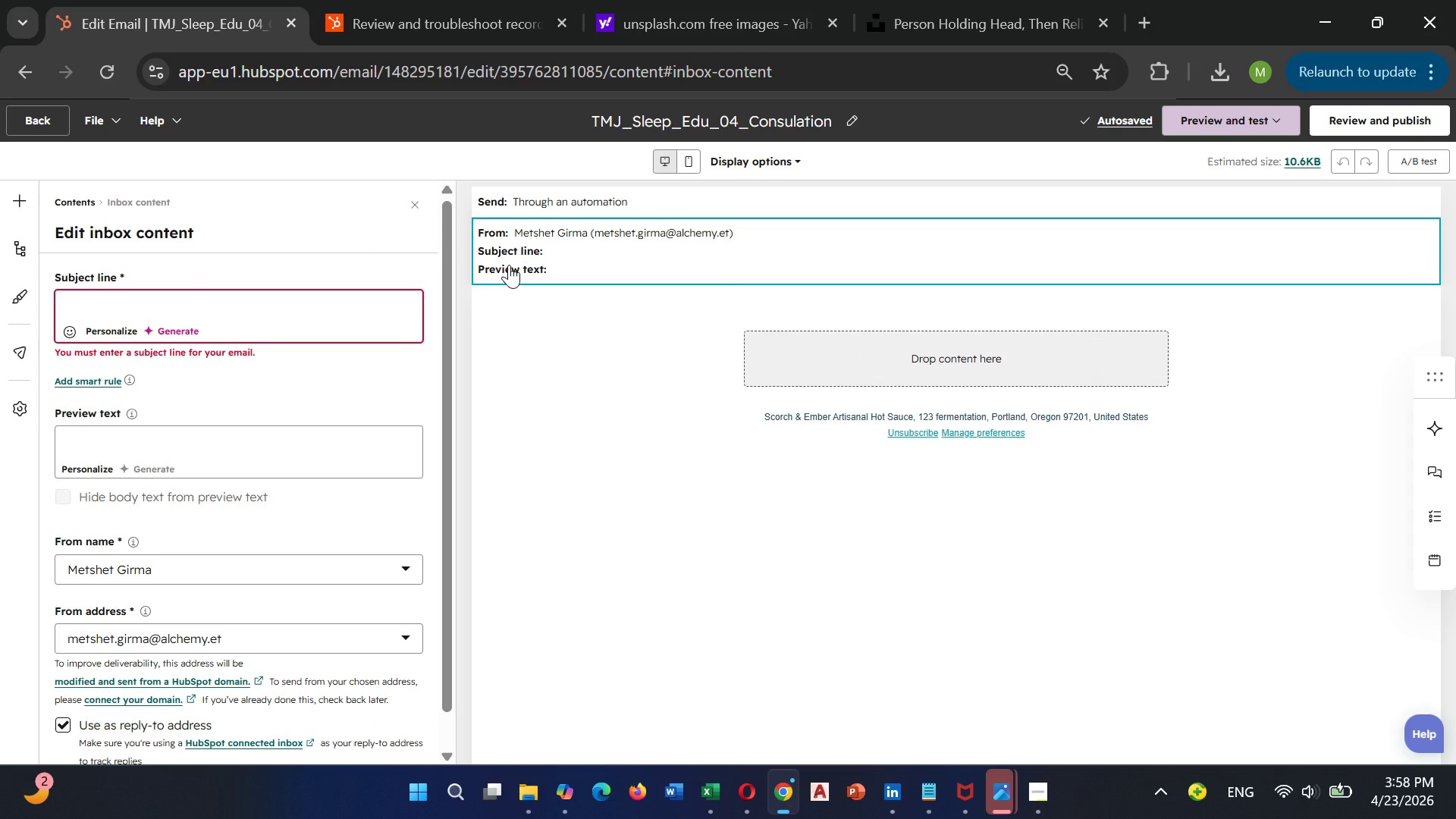 
left_click([89, 297])
 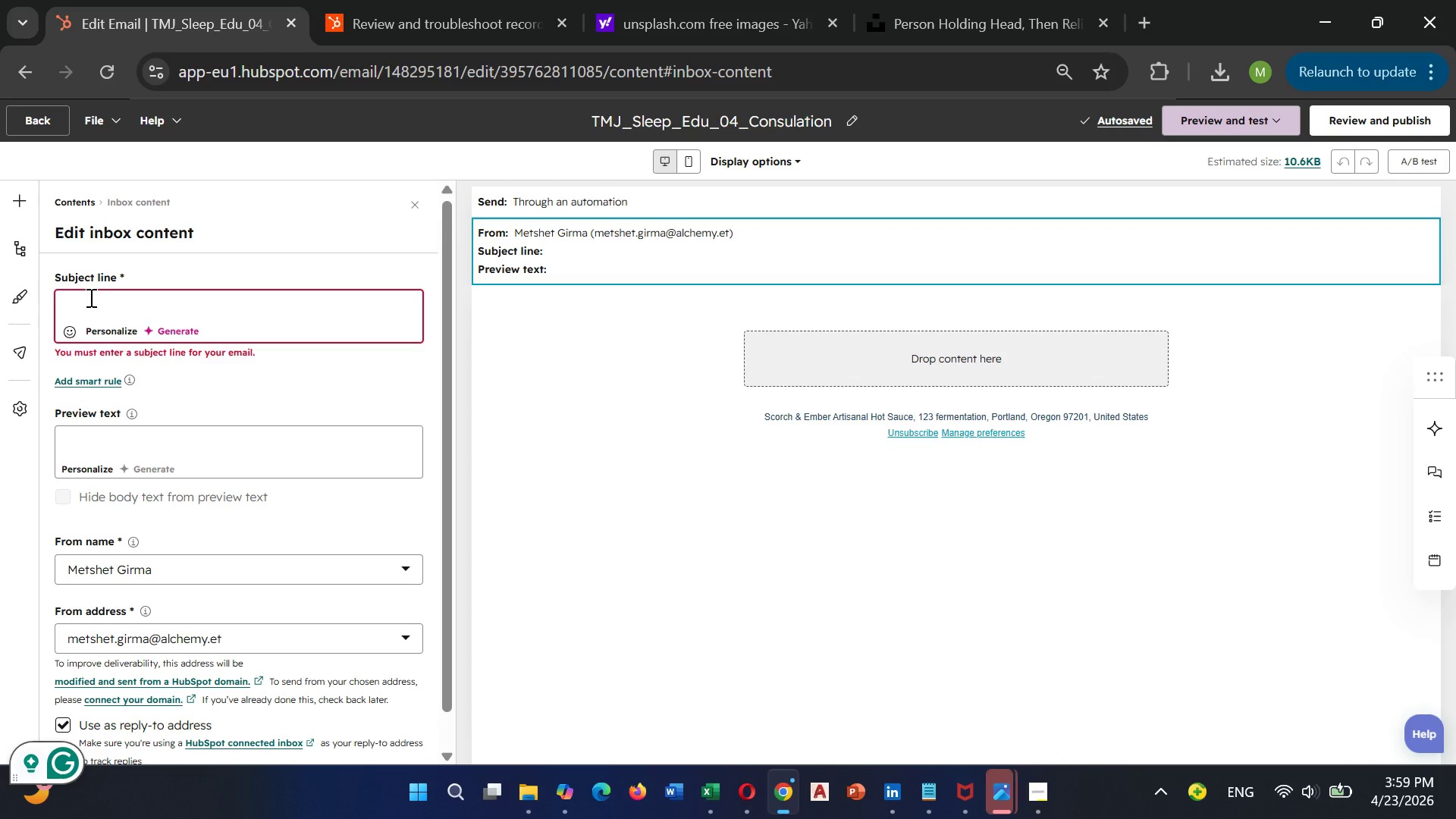 
wait(13.28)
 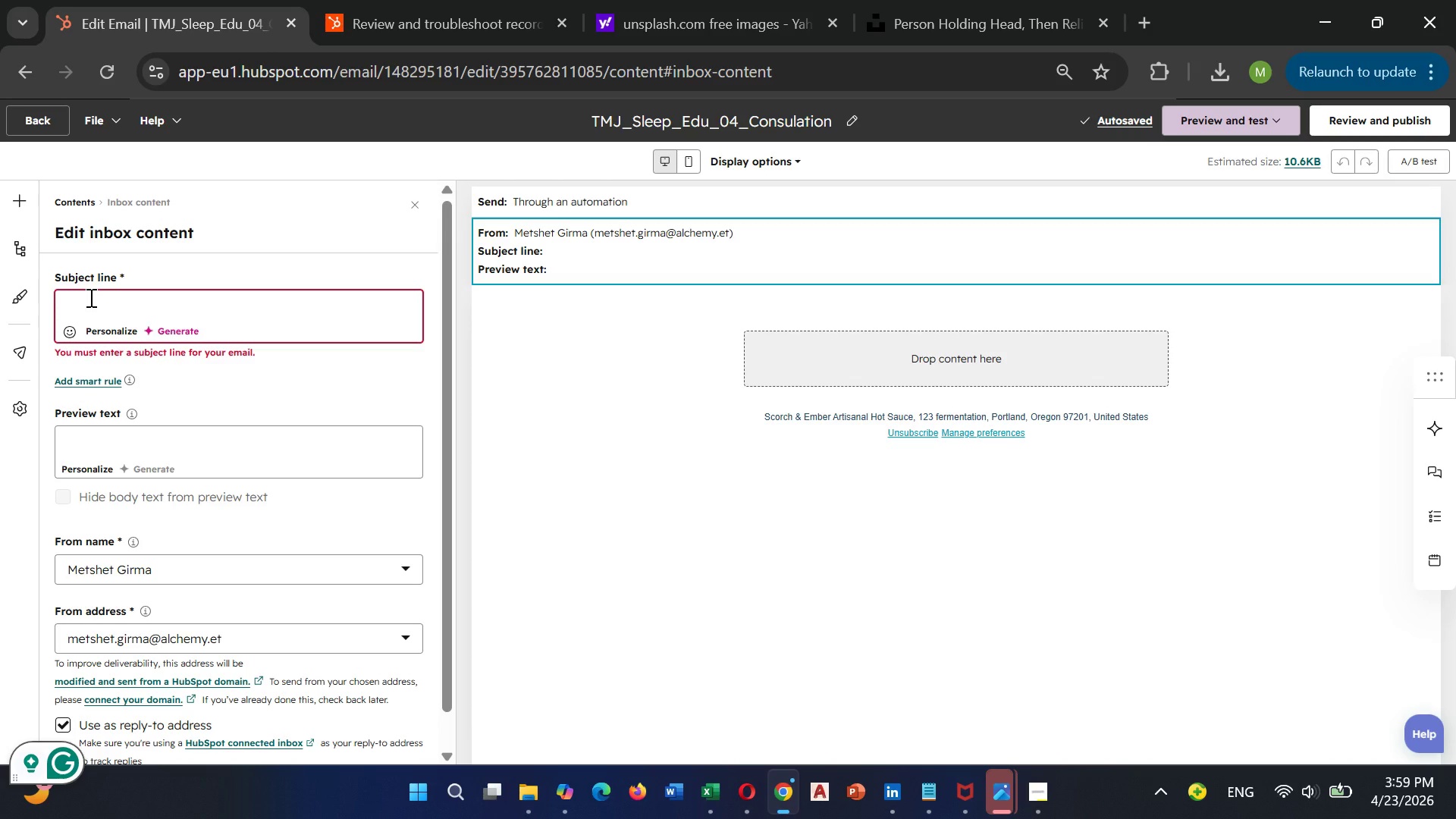 
mouse_move([110, 348])
 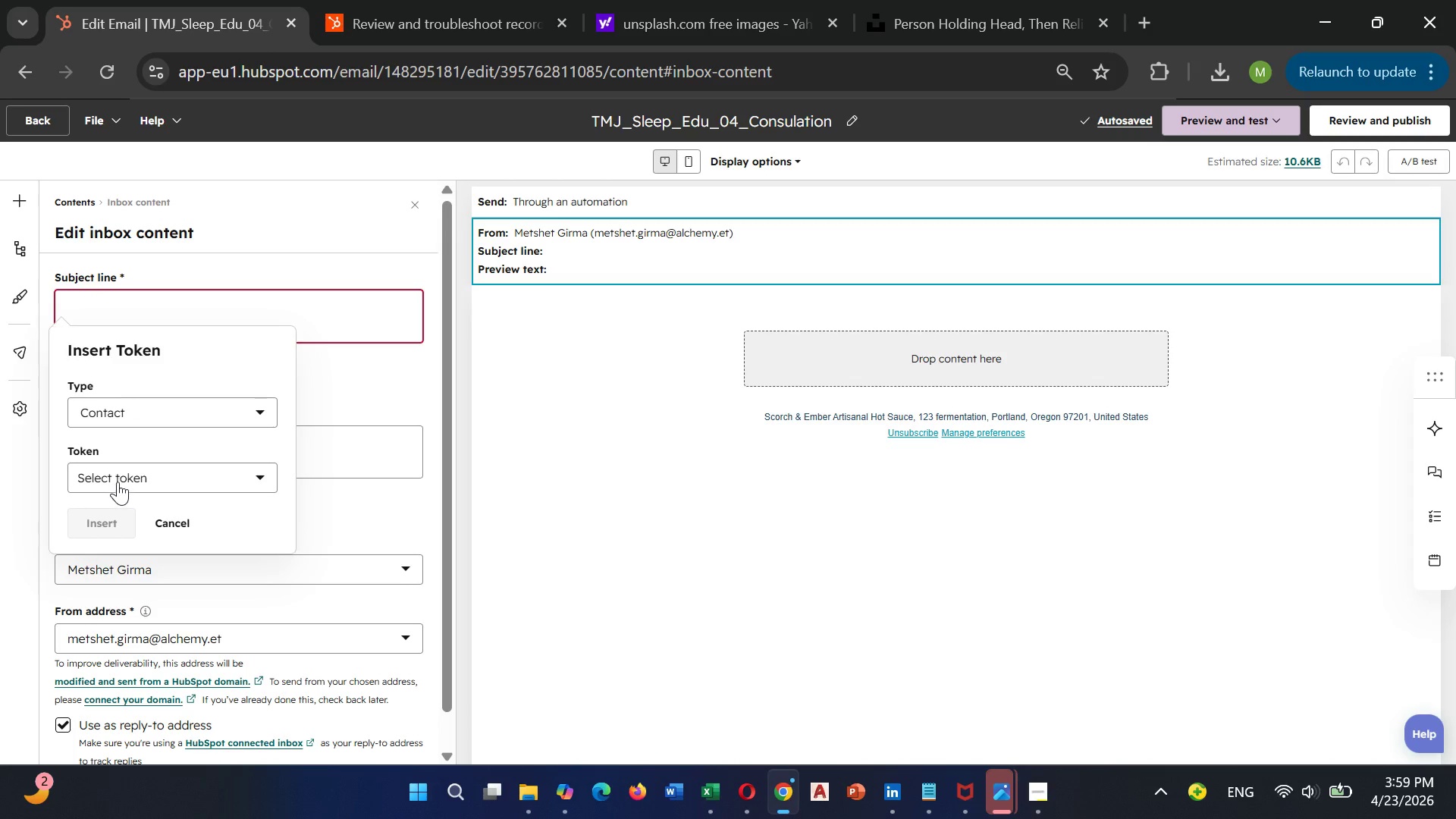 
left_click([118, 482])
 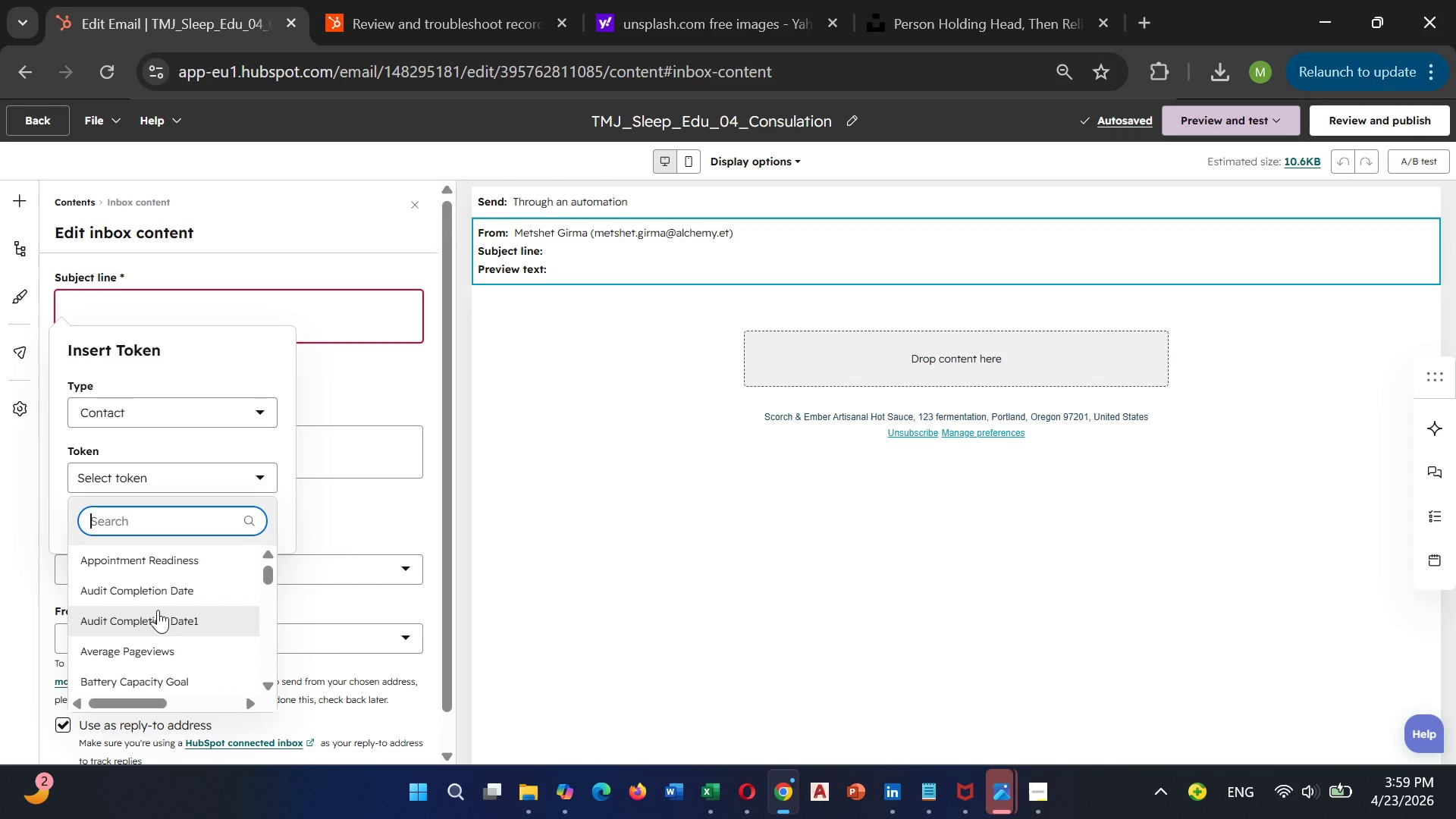 
type(first)
 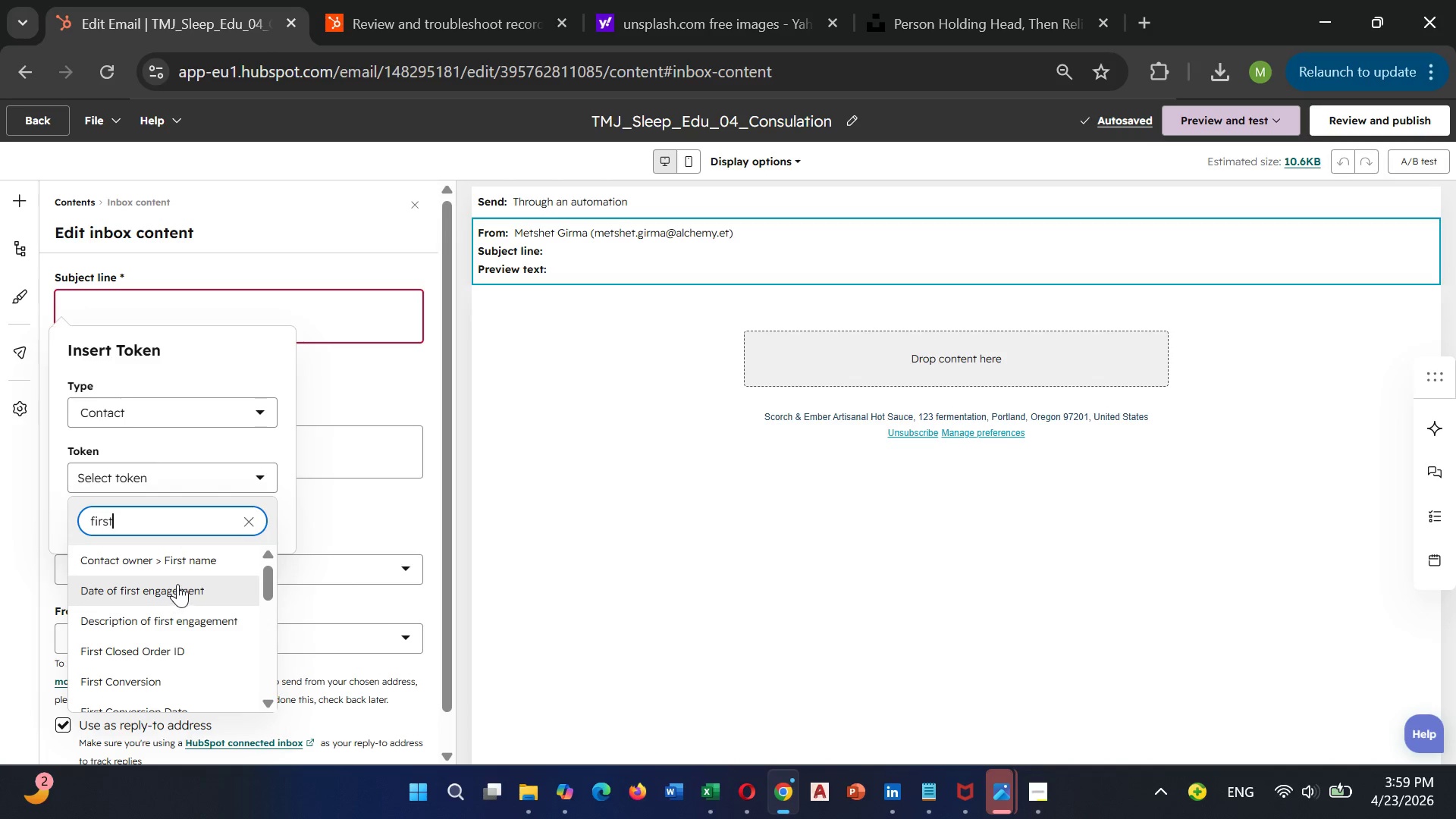 
left_click([176, 565])
 